 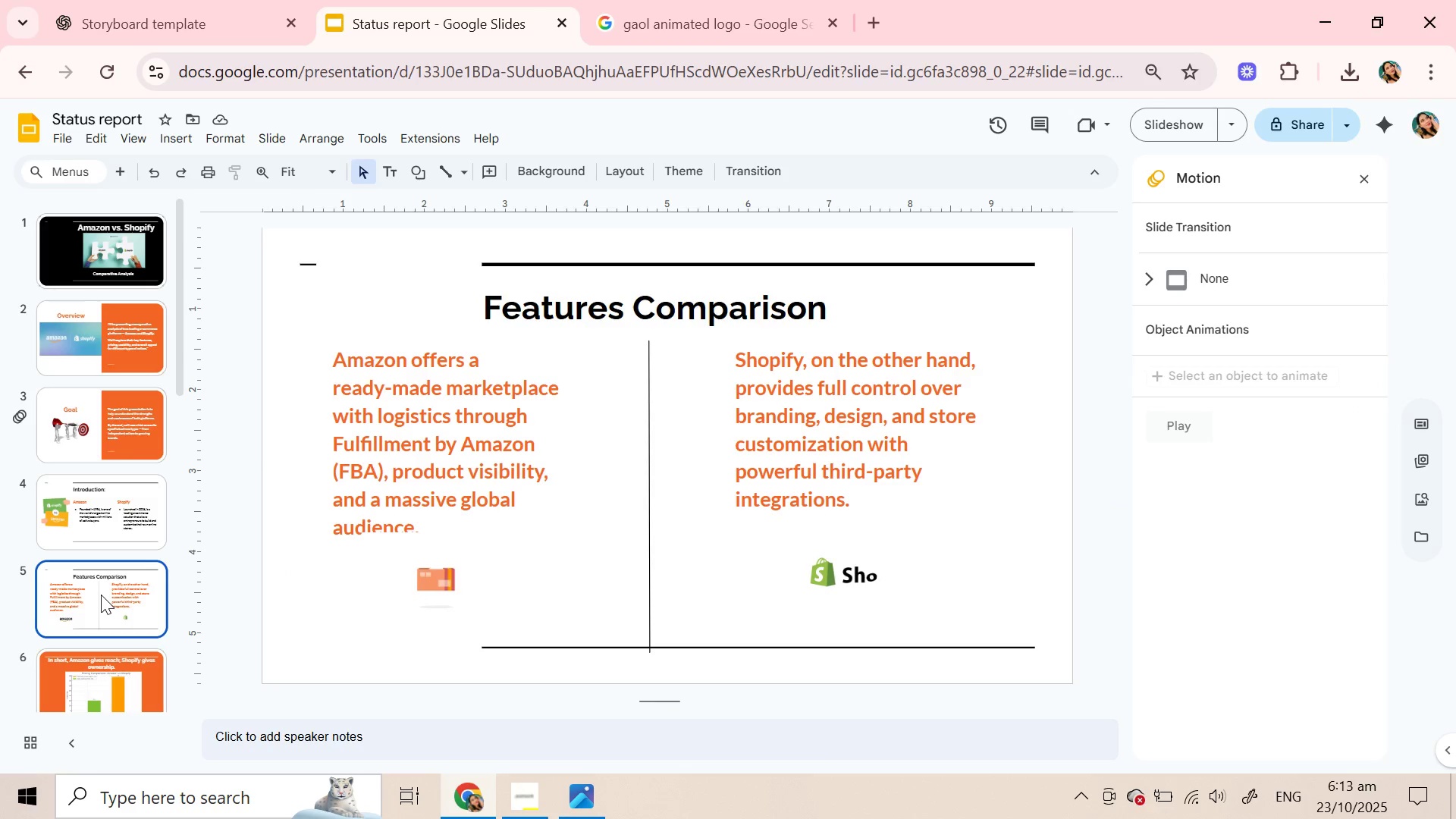 
left_click([388, 558])
 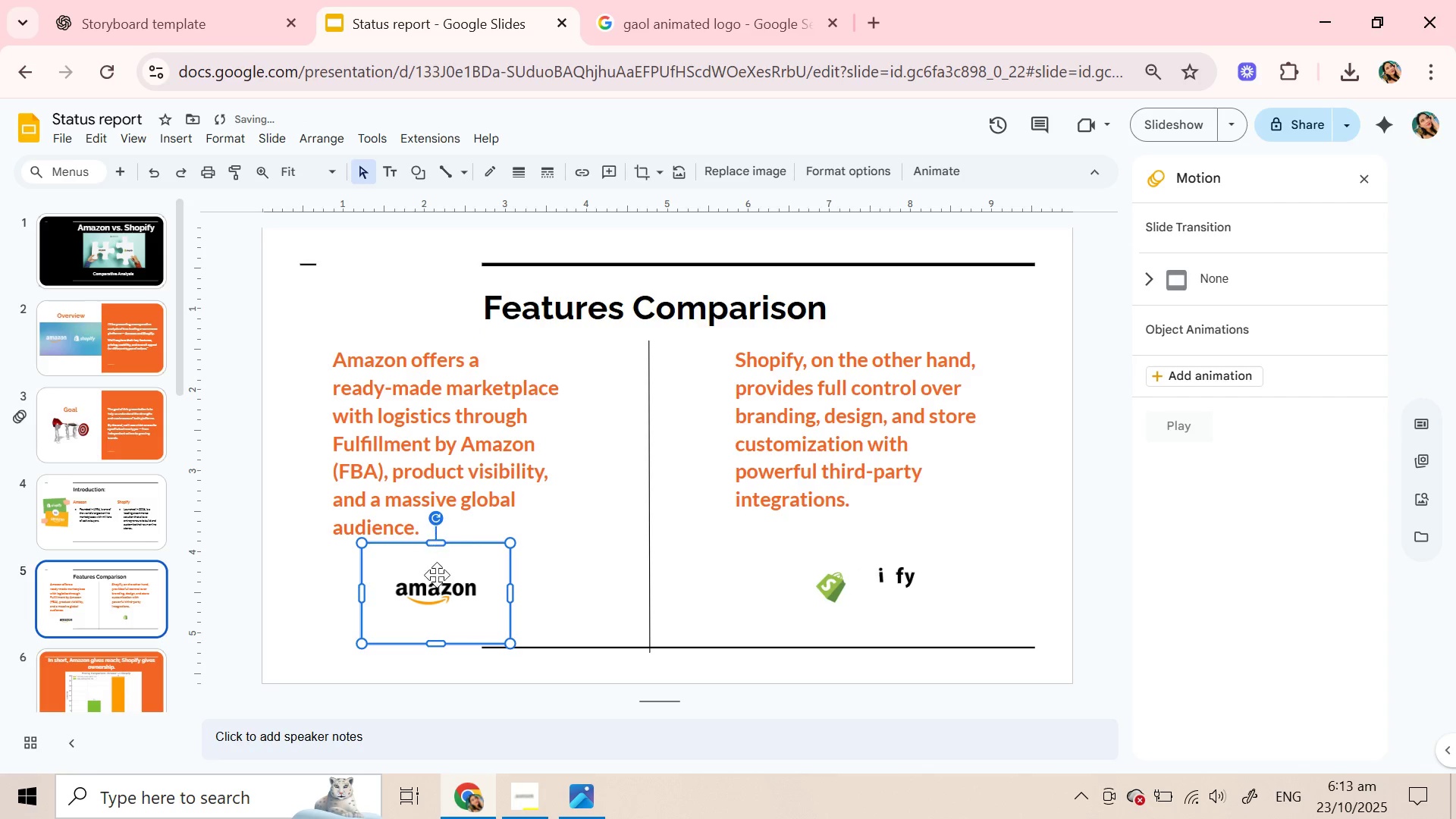 
wait(11.35)
 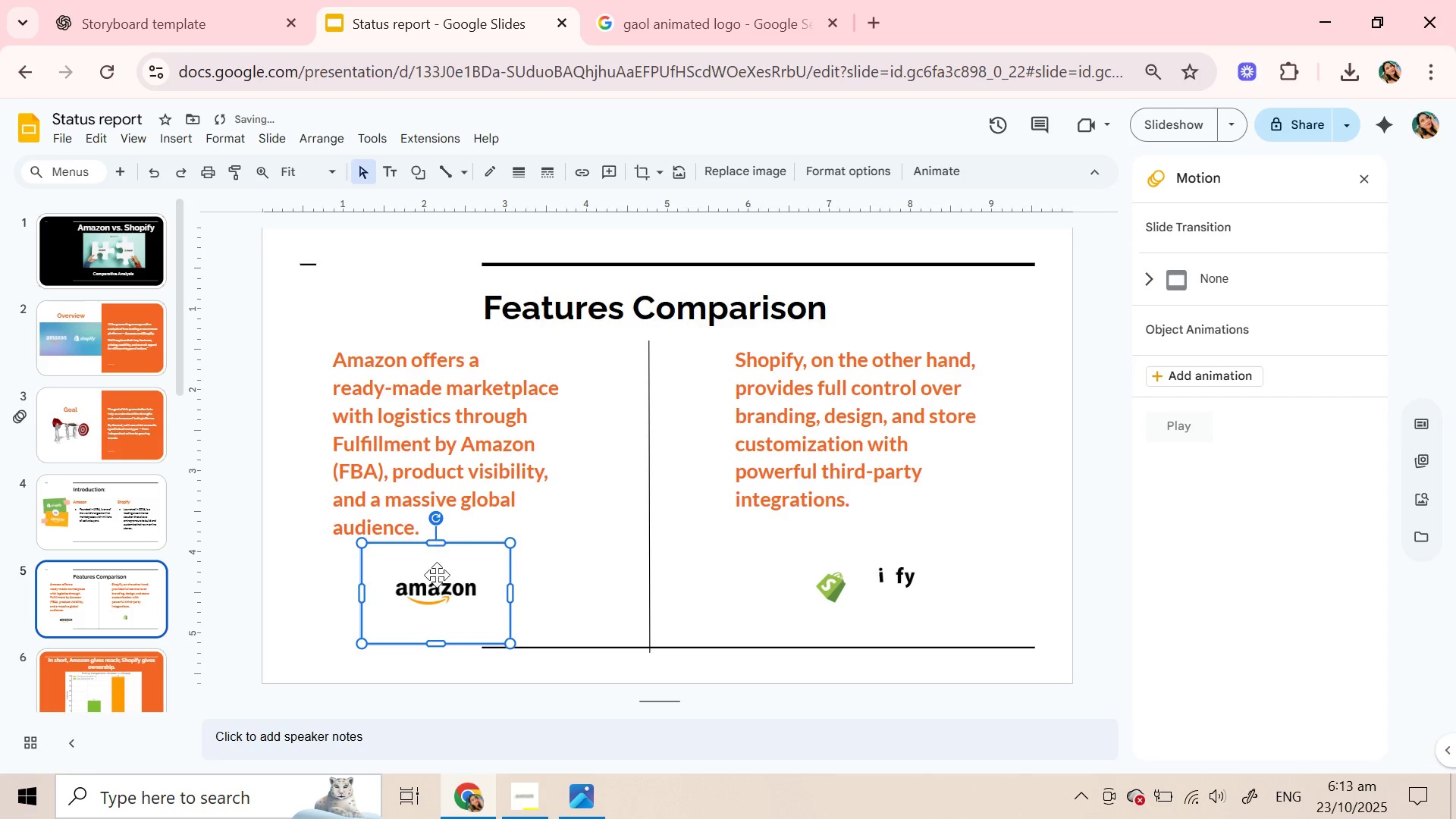 
left_click([290, 639])
 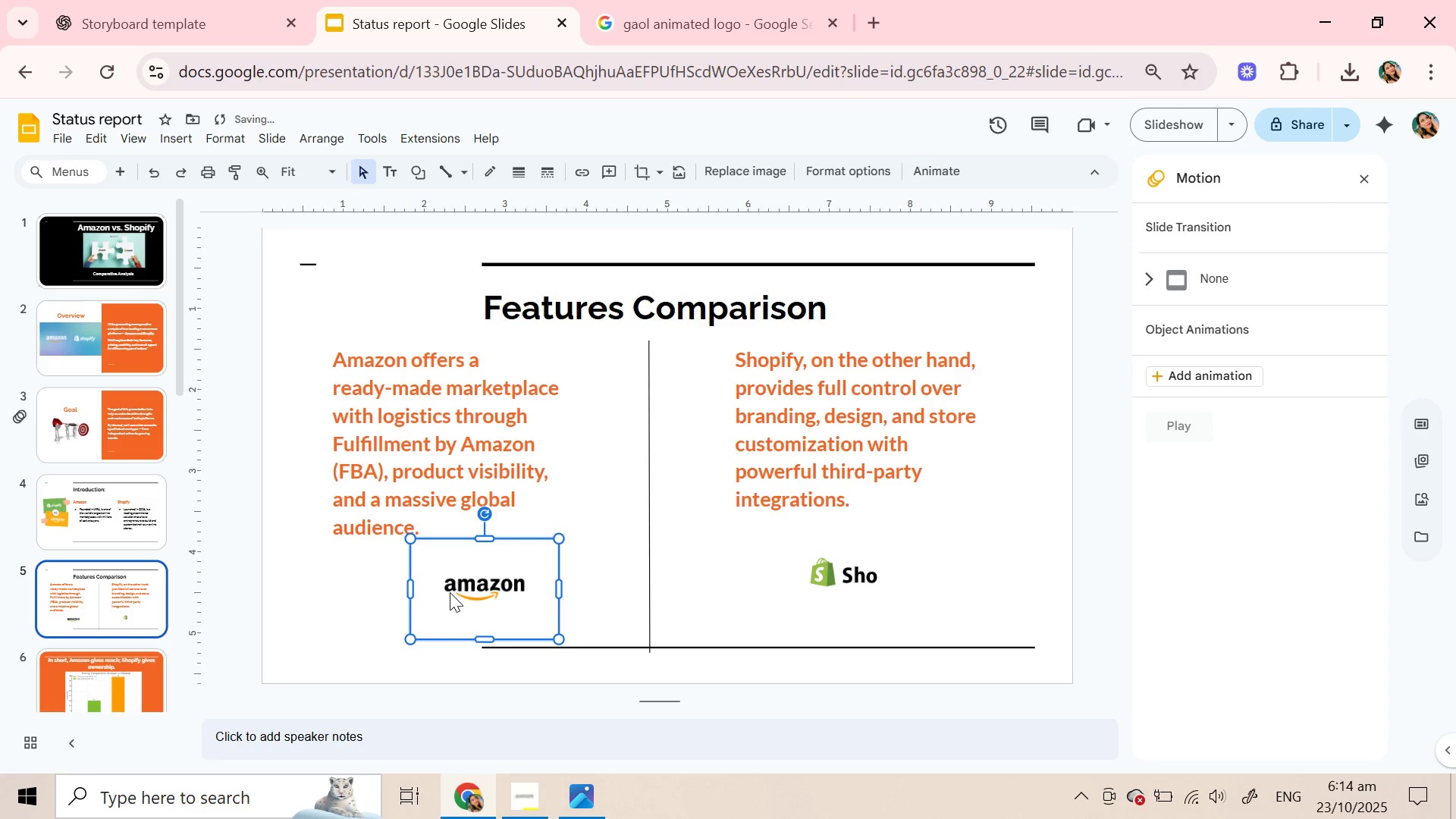 
wait(15.14)
 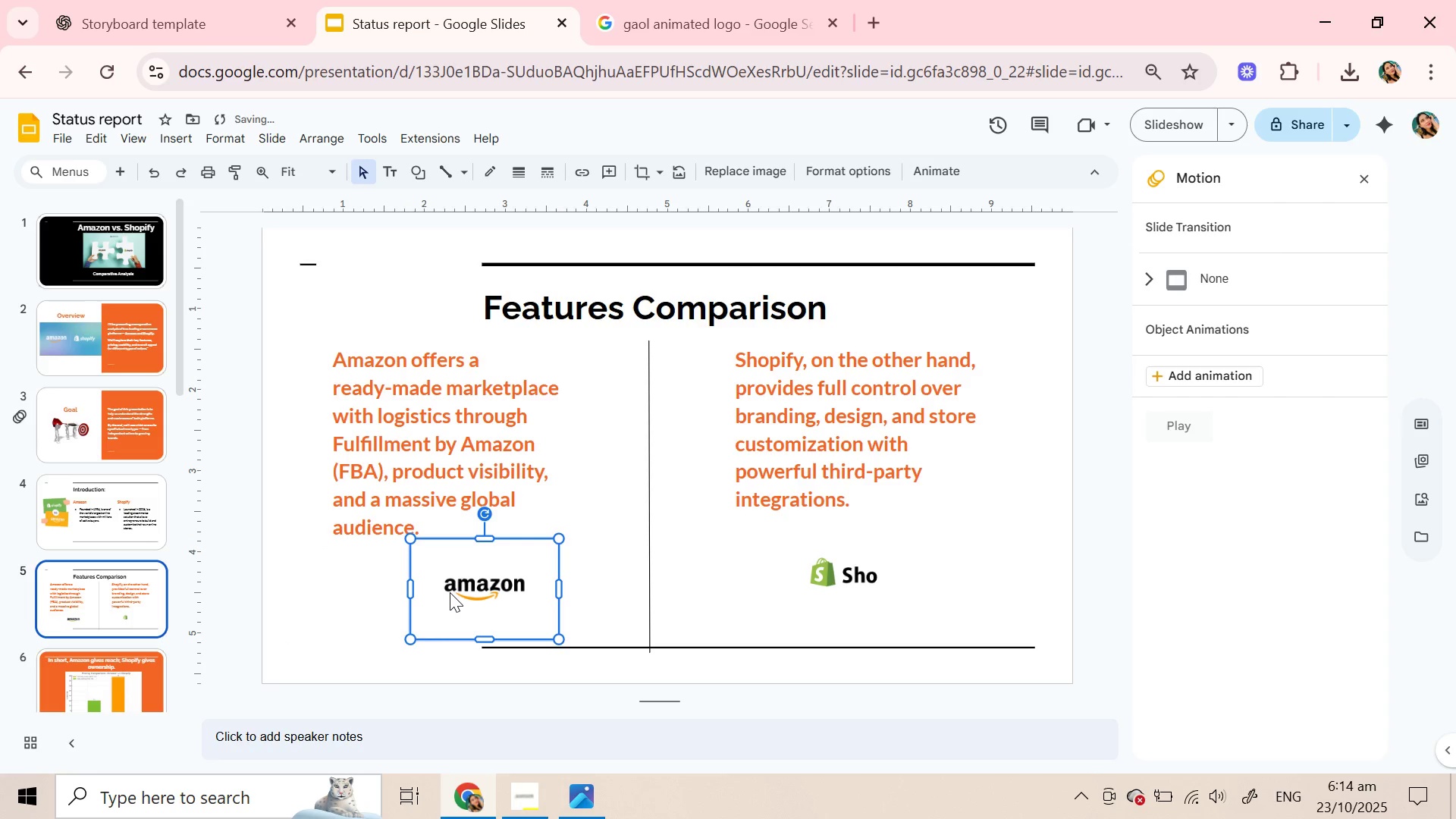 
left_click([605, 600])
 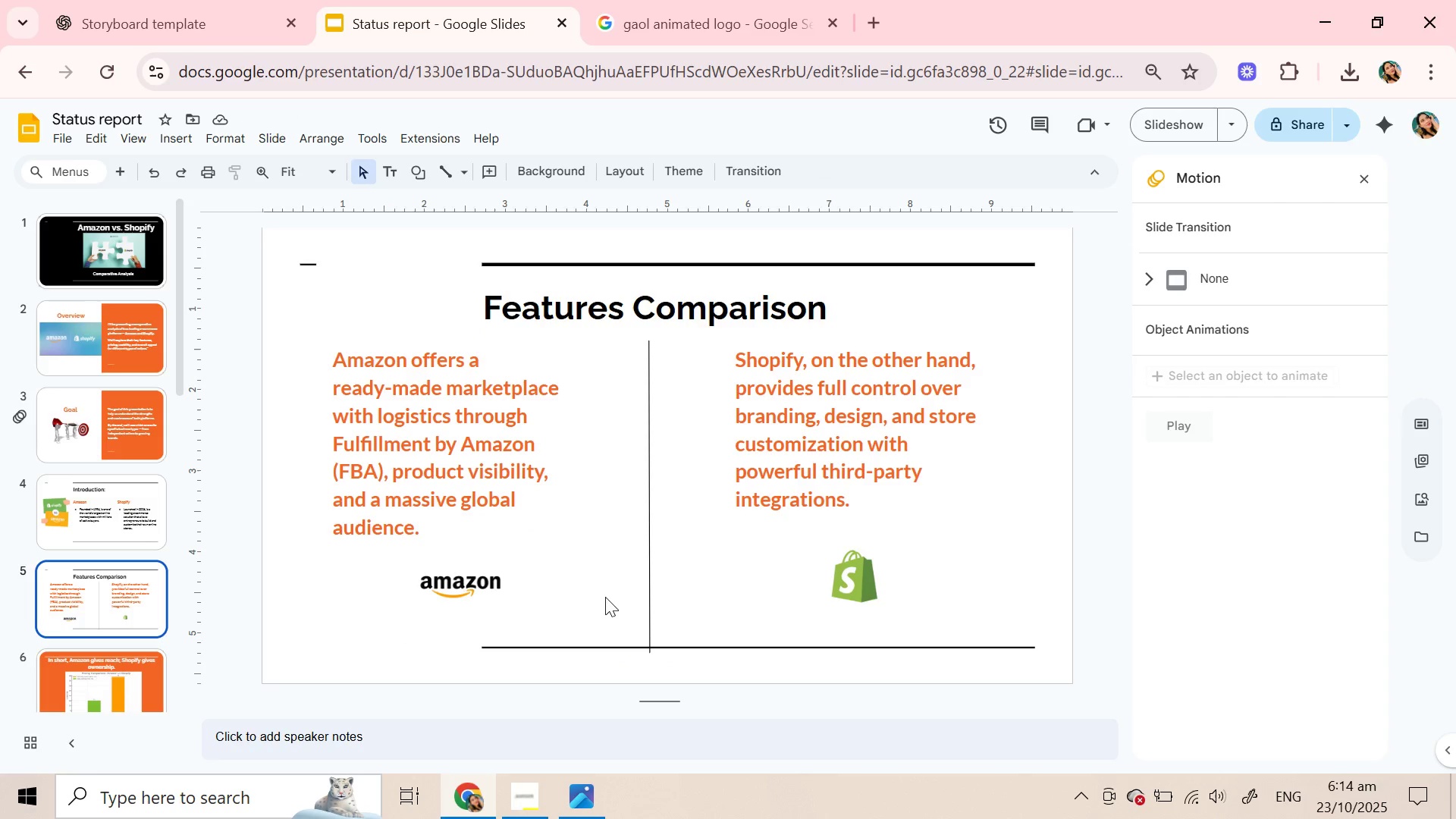 
wait(7.49)
 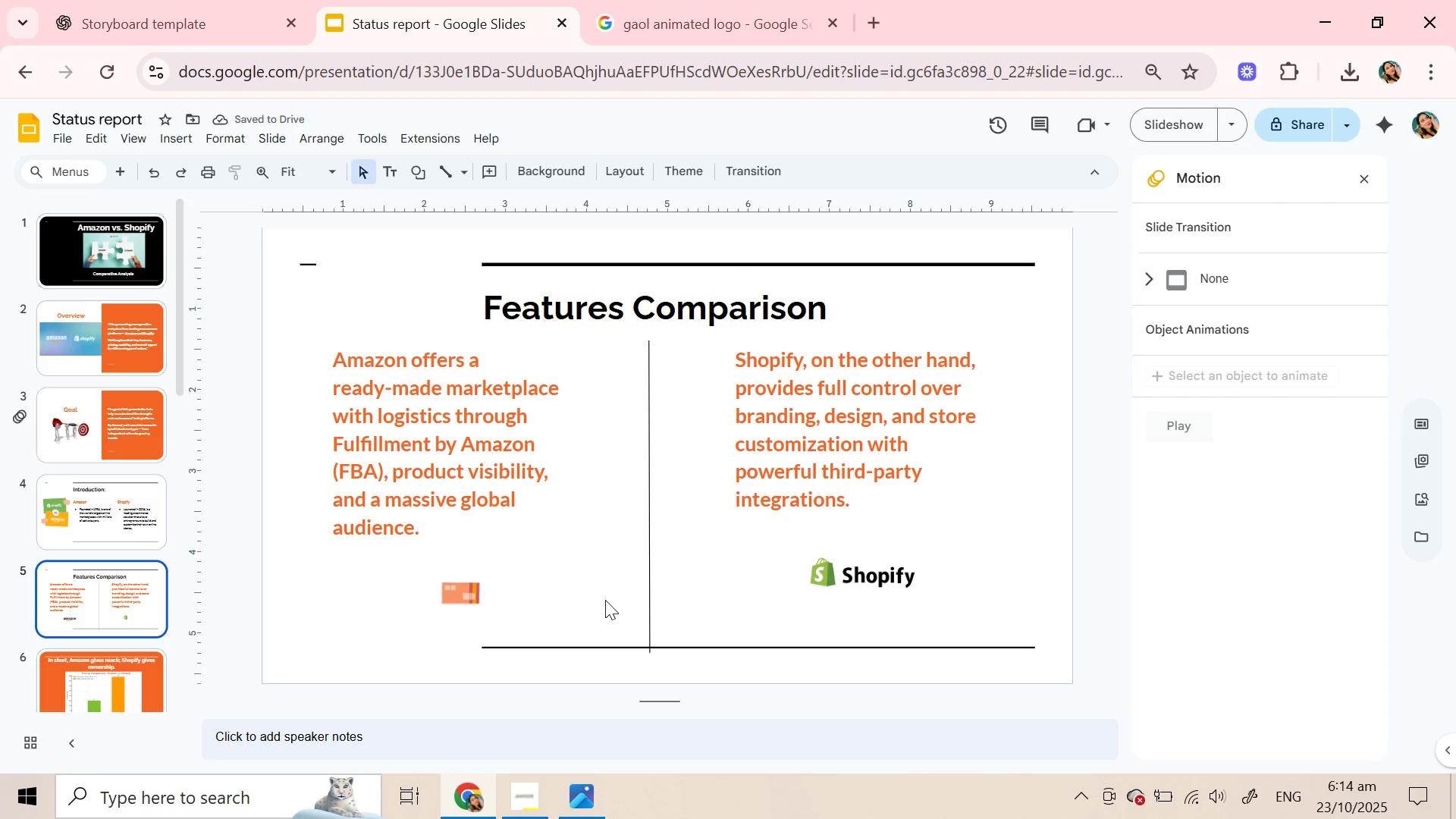 
scroll: coordinate [136, 416], scroll_direction: down, amount: 3.0
 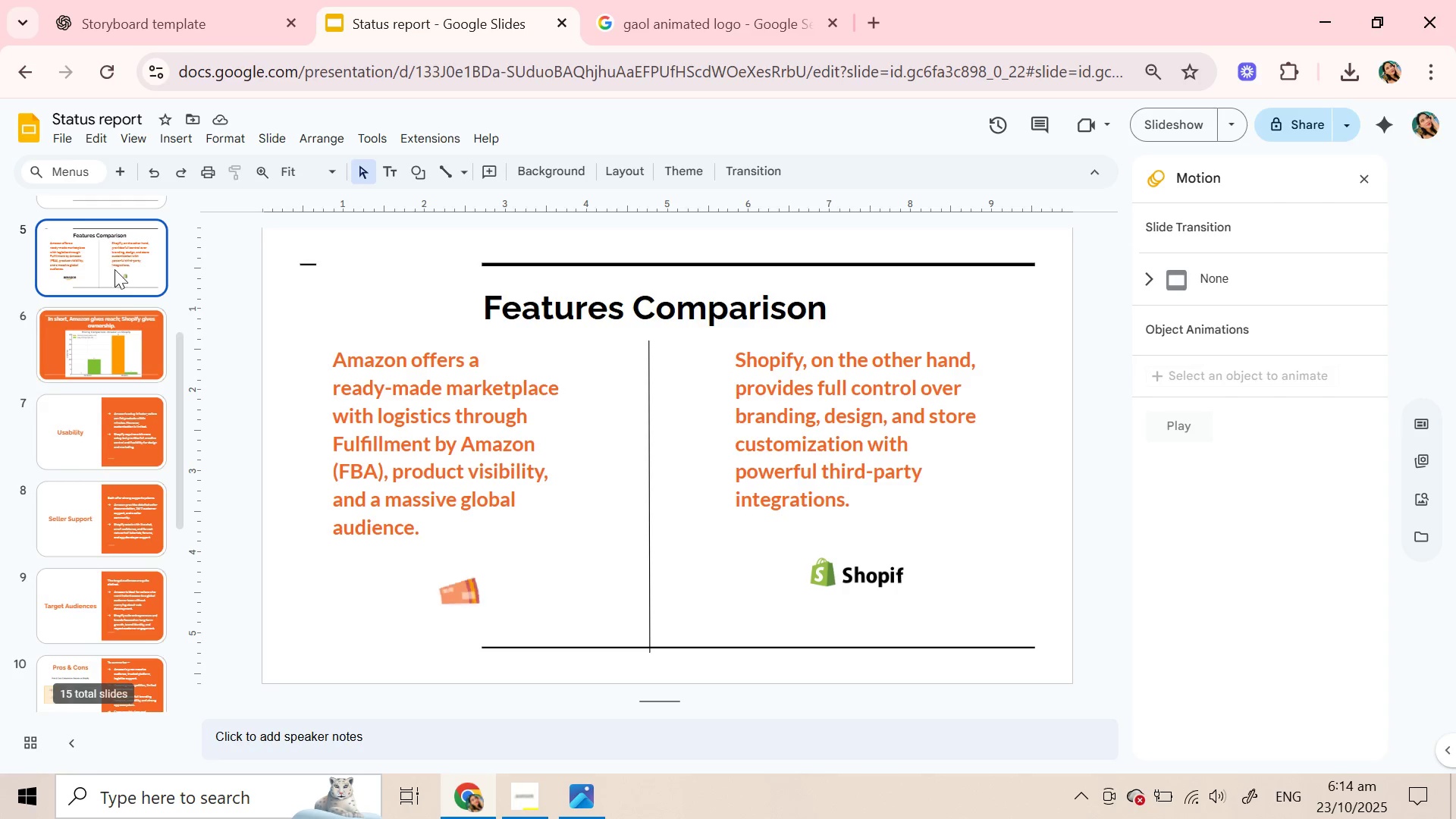 
scroll: coordinate [119, 291], scroll_direction: up, amount: 1.0
 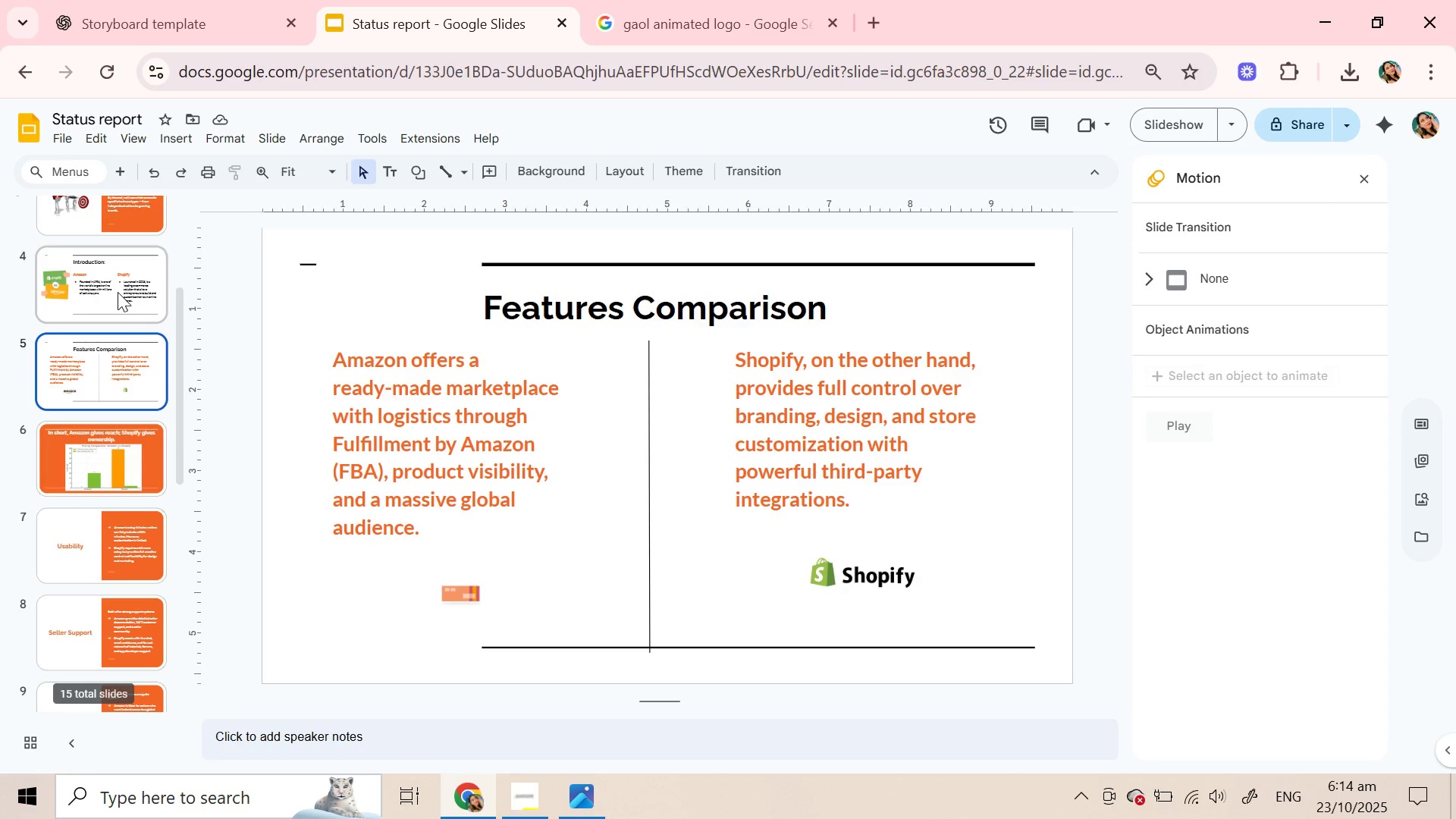 
left_click([118, 292])
 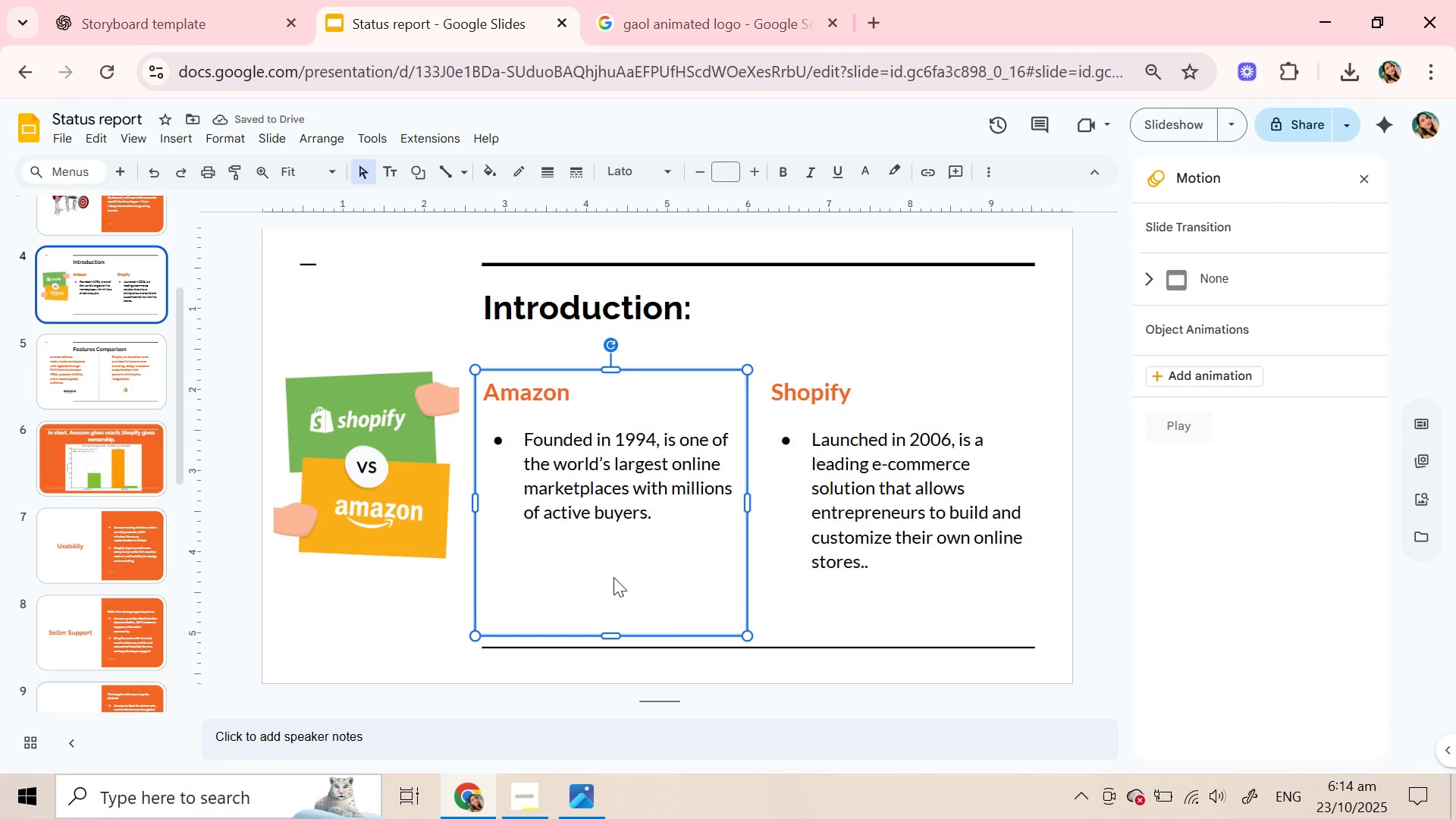 
wait(7.84)
 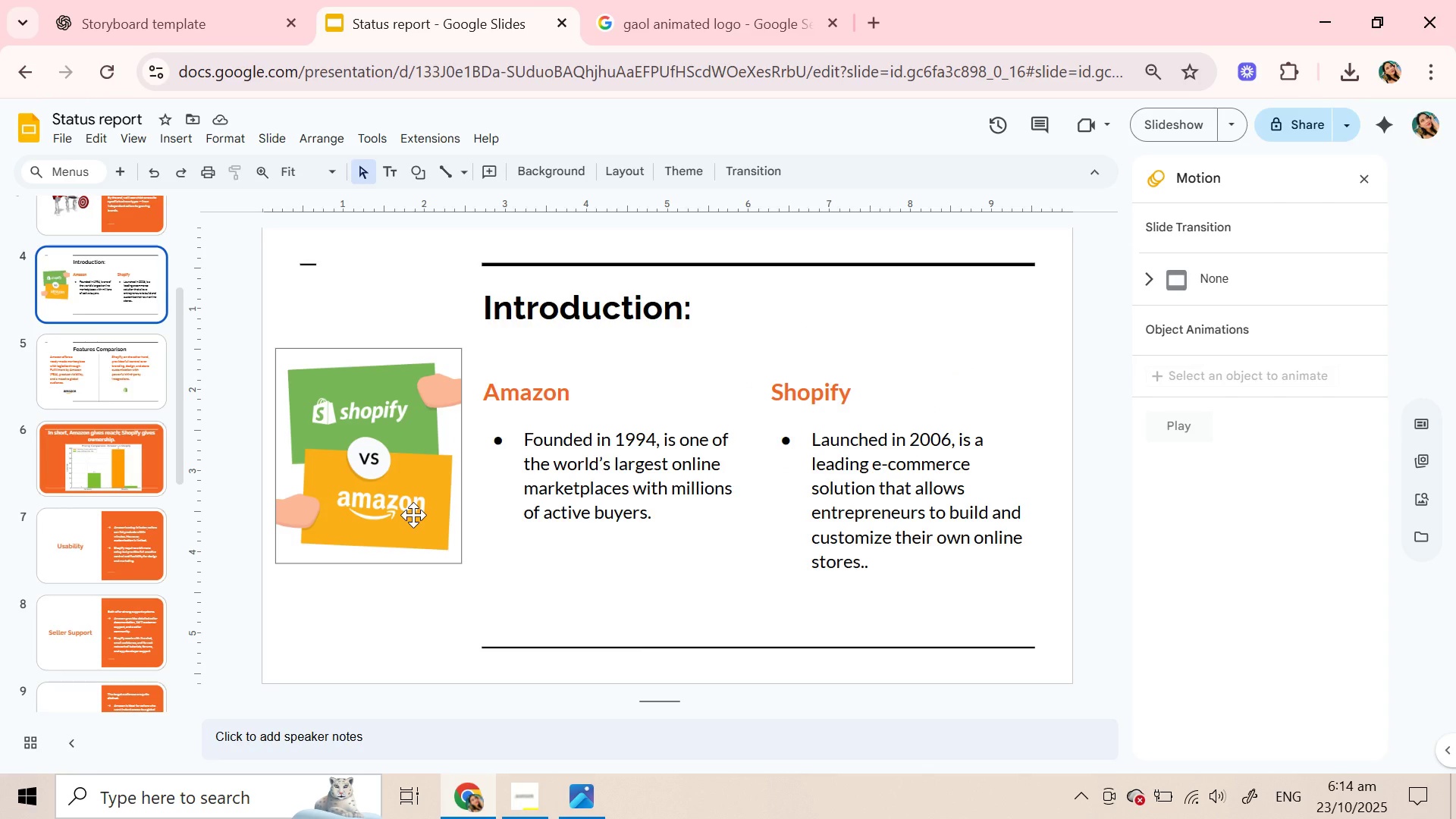 
left_click([44, 551])
 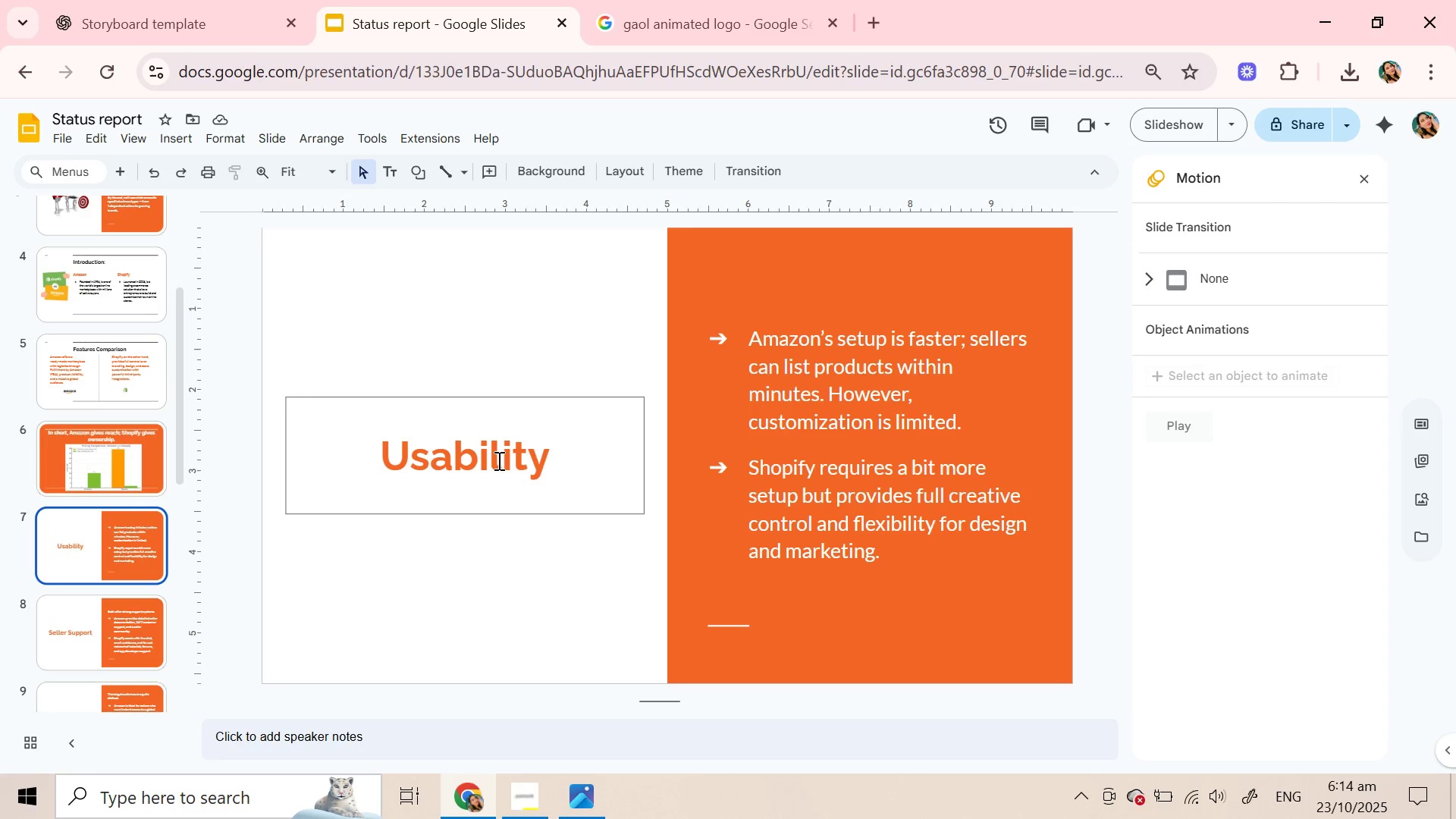 
double_click([496, 460])
 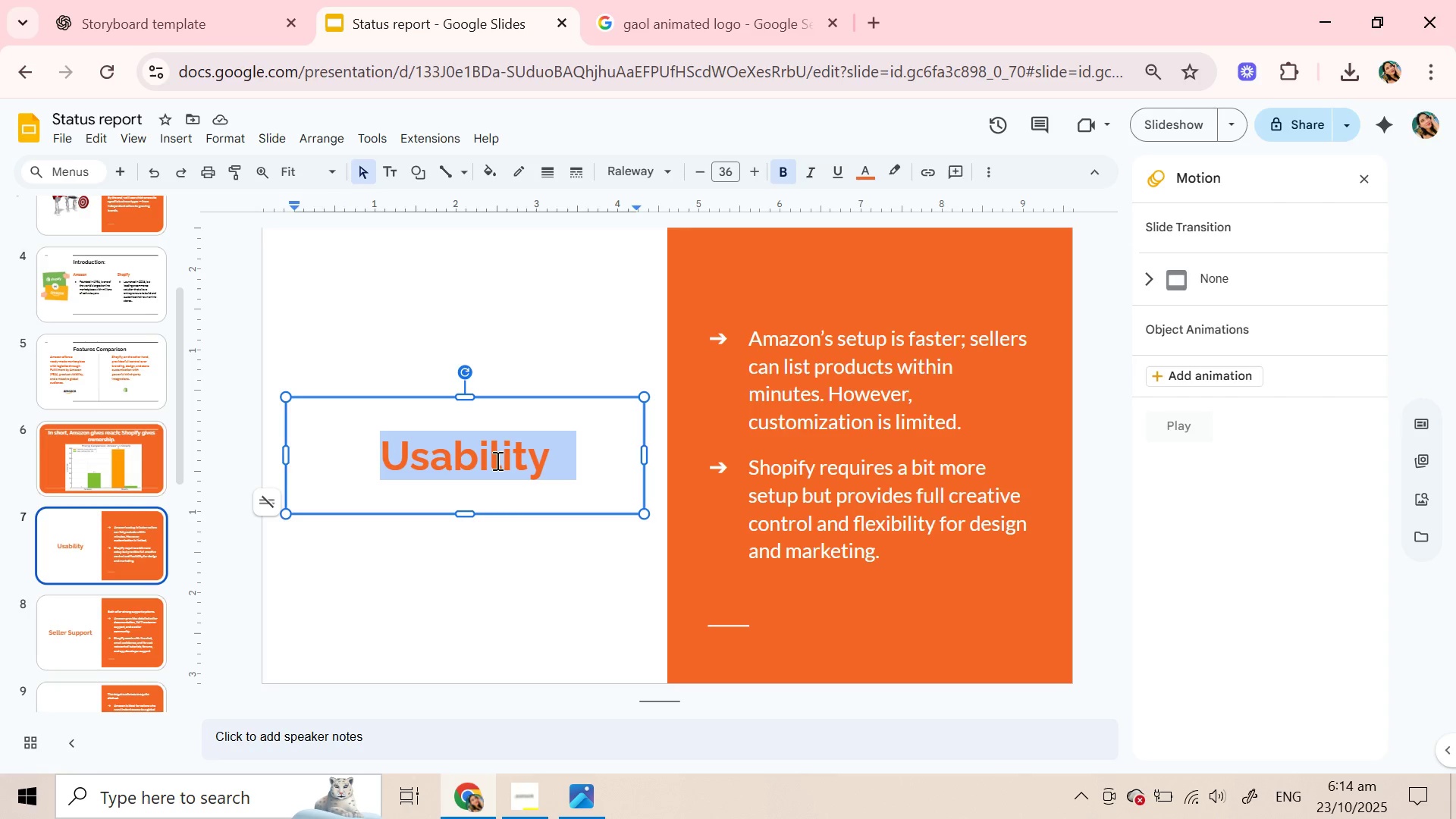 
triple_click([496, 460])
 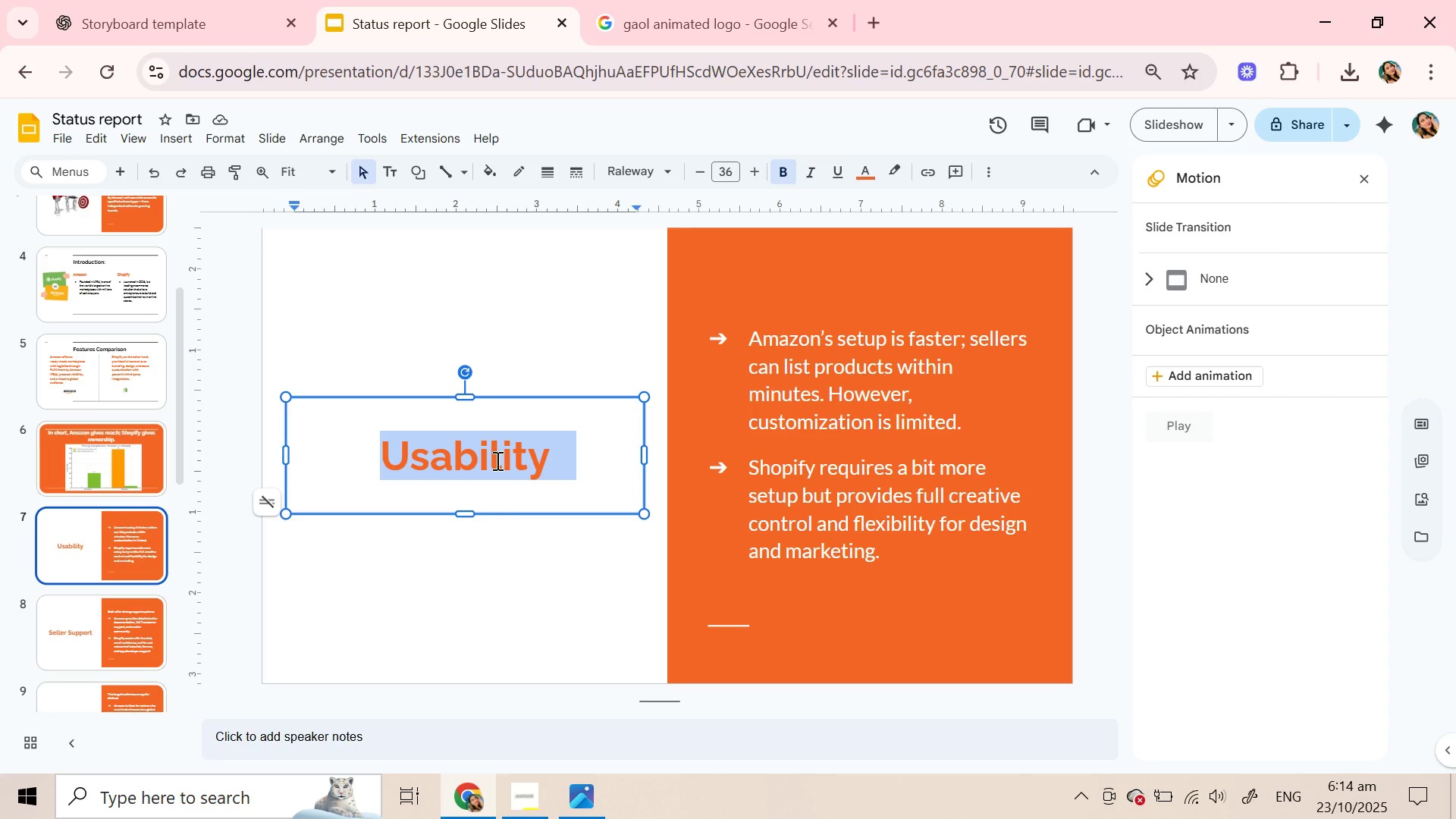 
key(Control+C)
 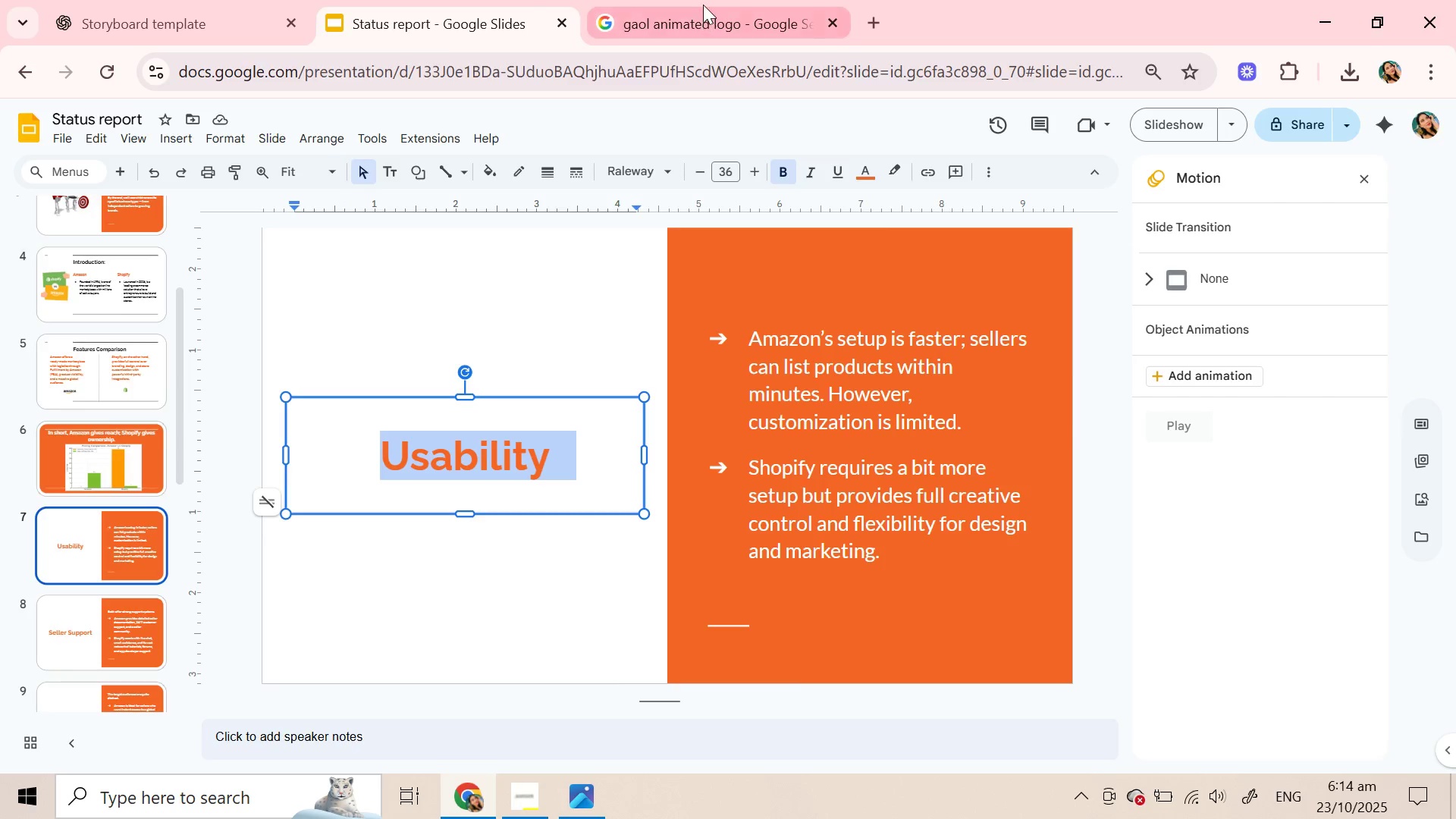 
left_click([703, 5])
 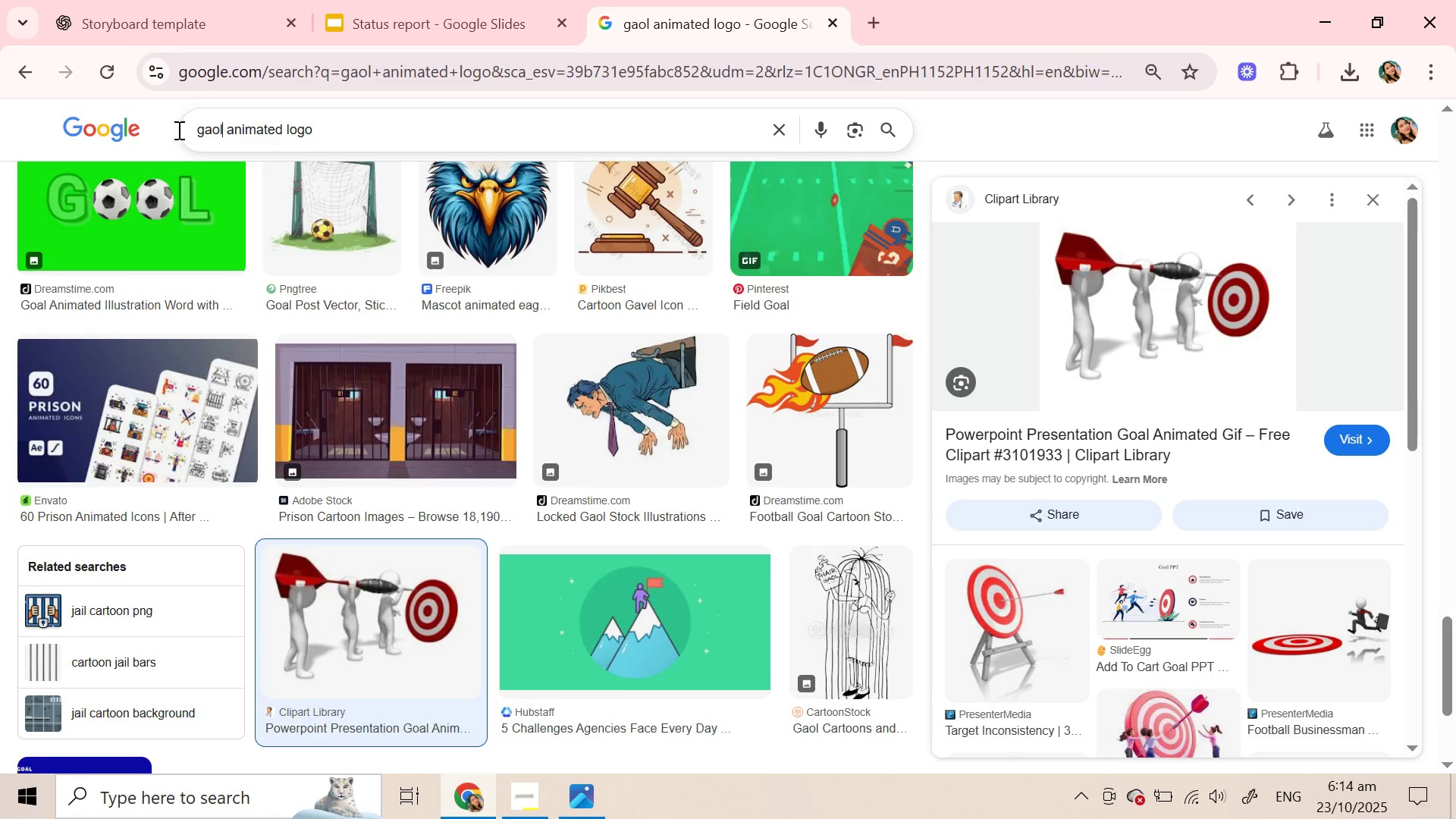 
key(Control+V)
 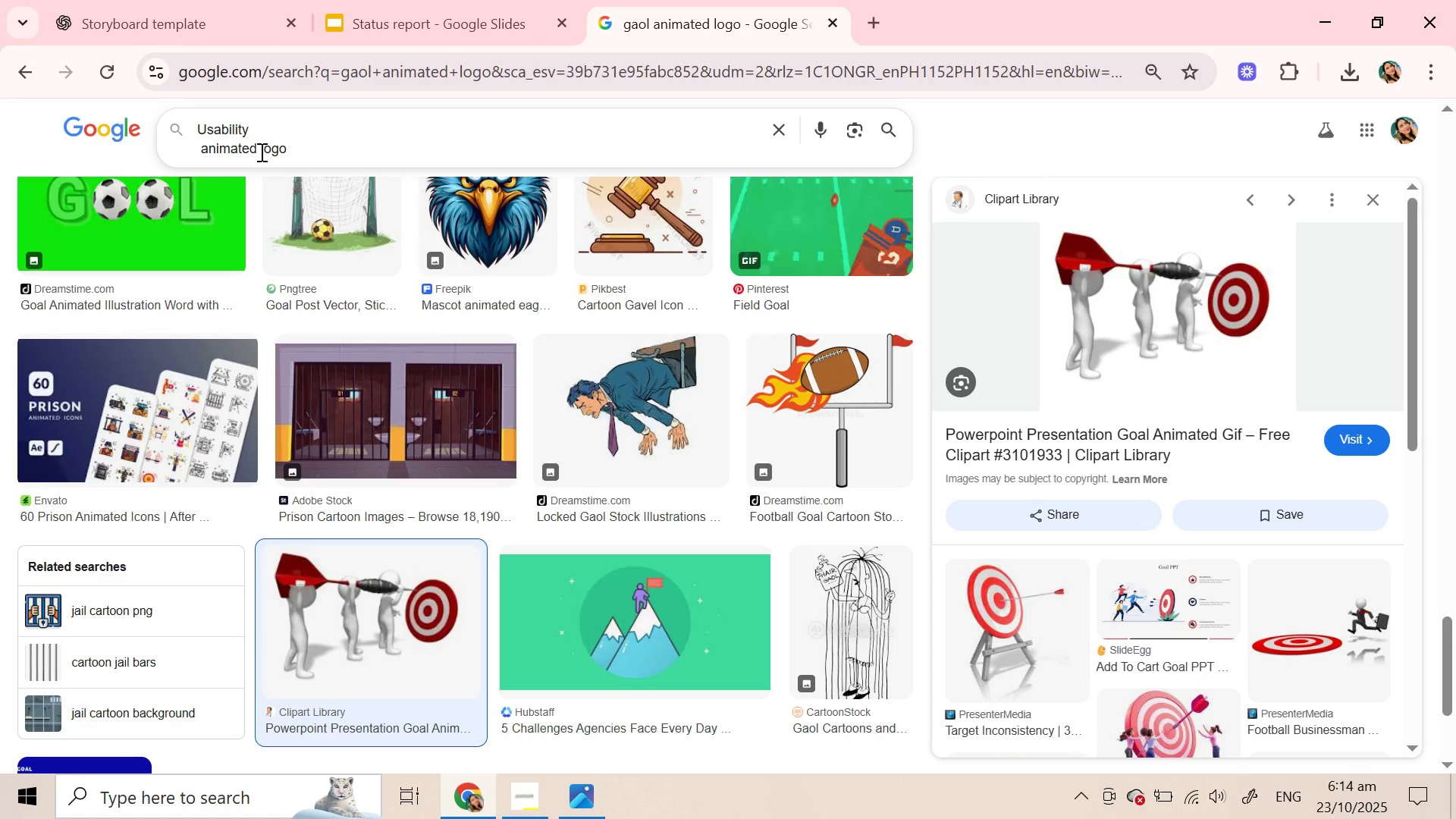 
key(Backspace)
 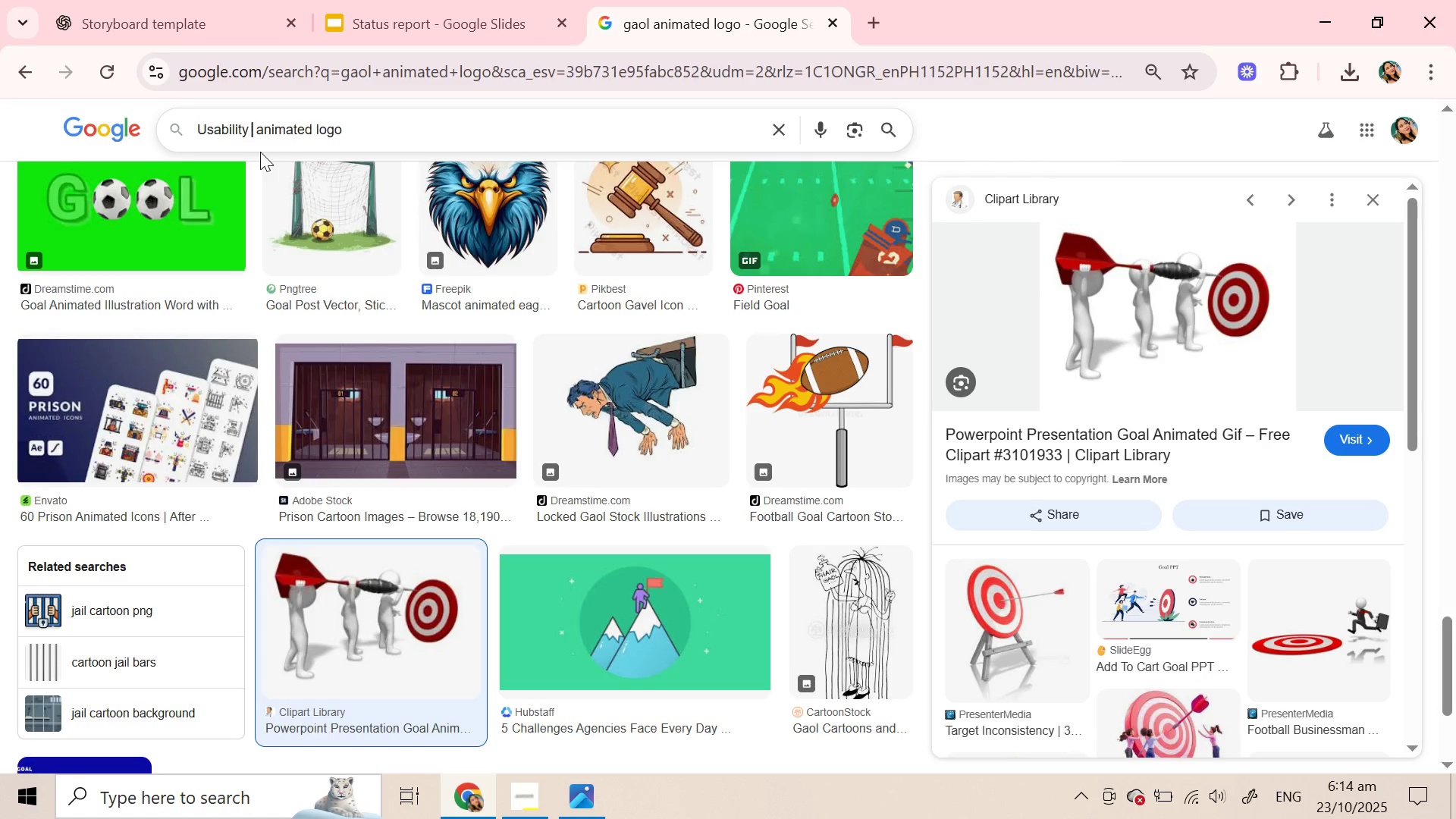 
key(Space)
 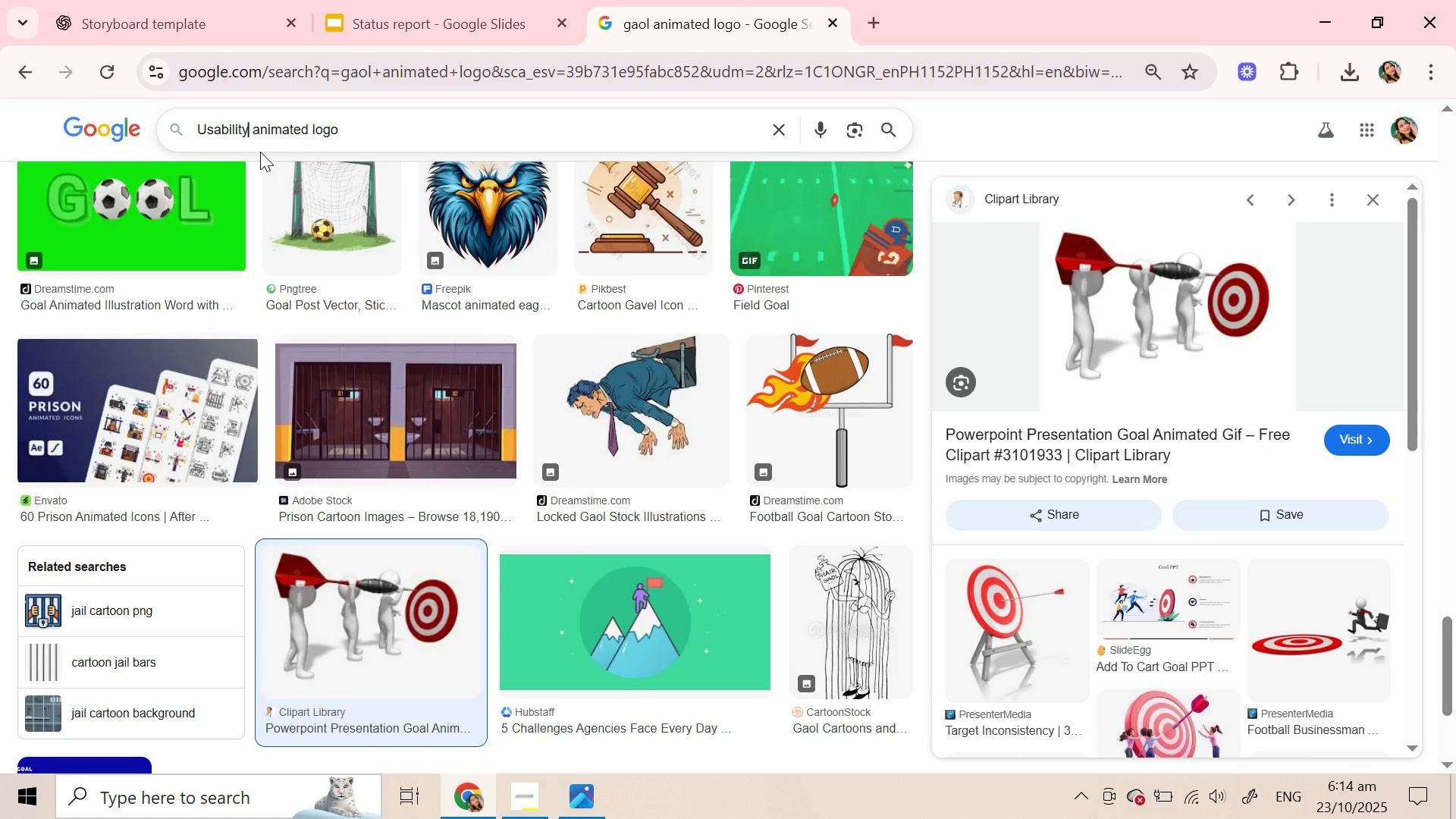 
key(Backspace)
 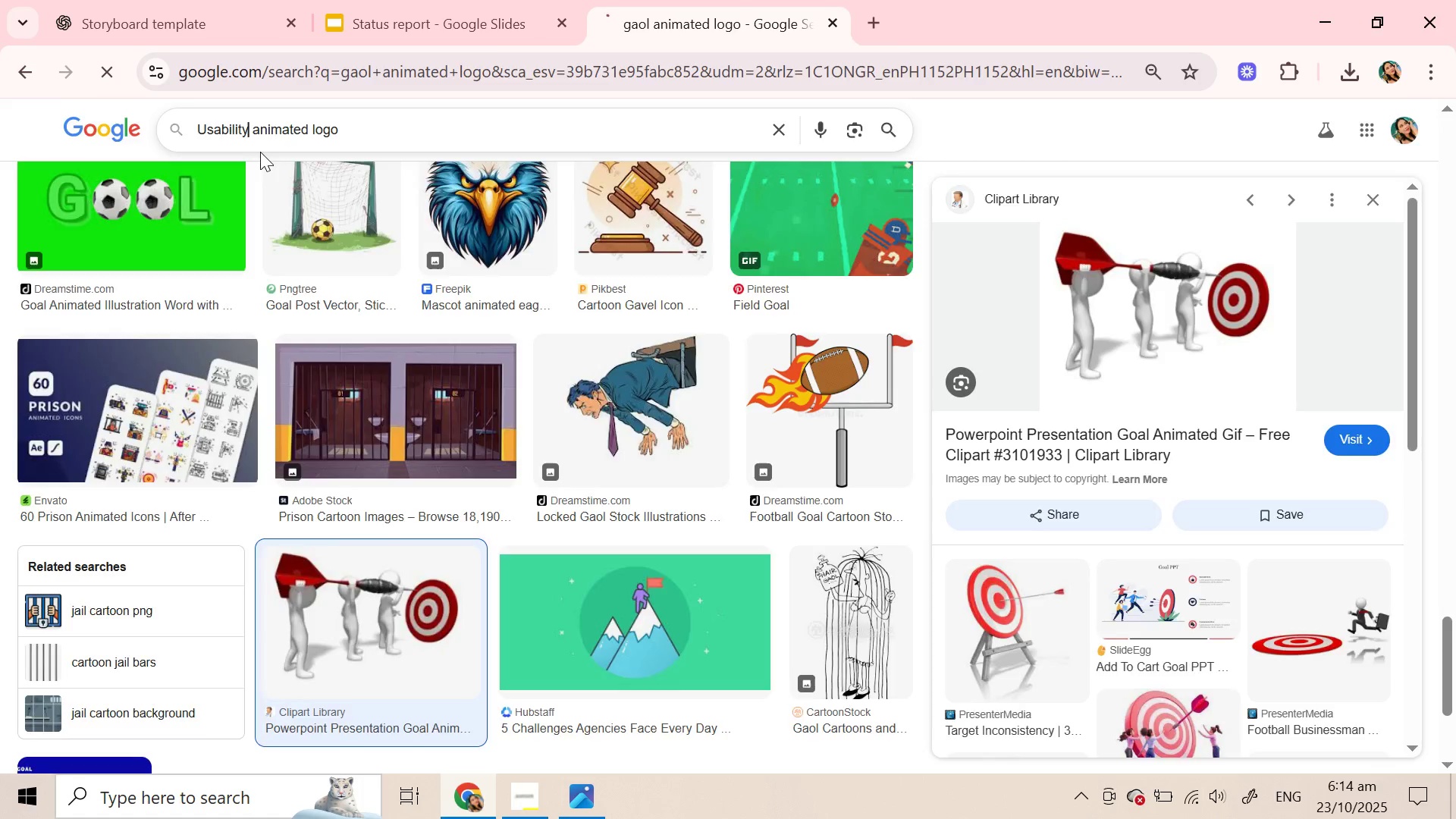 
key(Enter)
 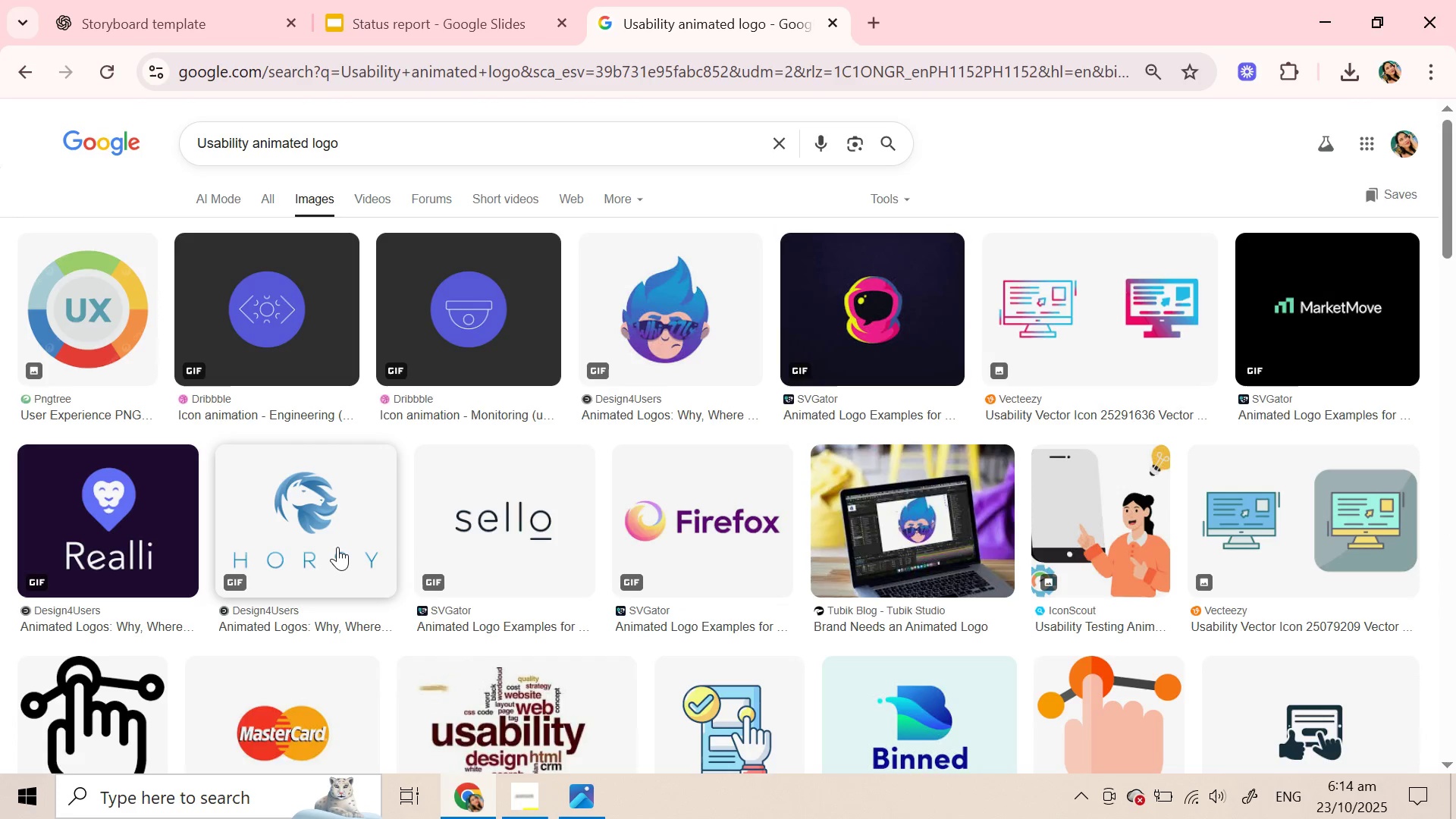 
wait(5.52)
 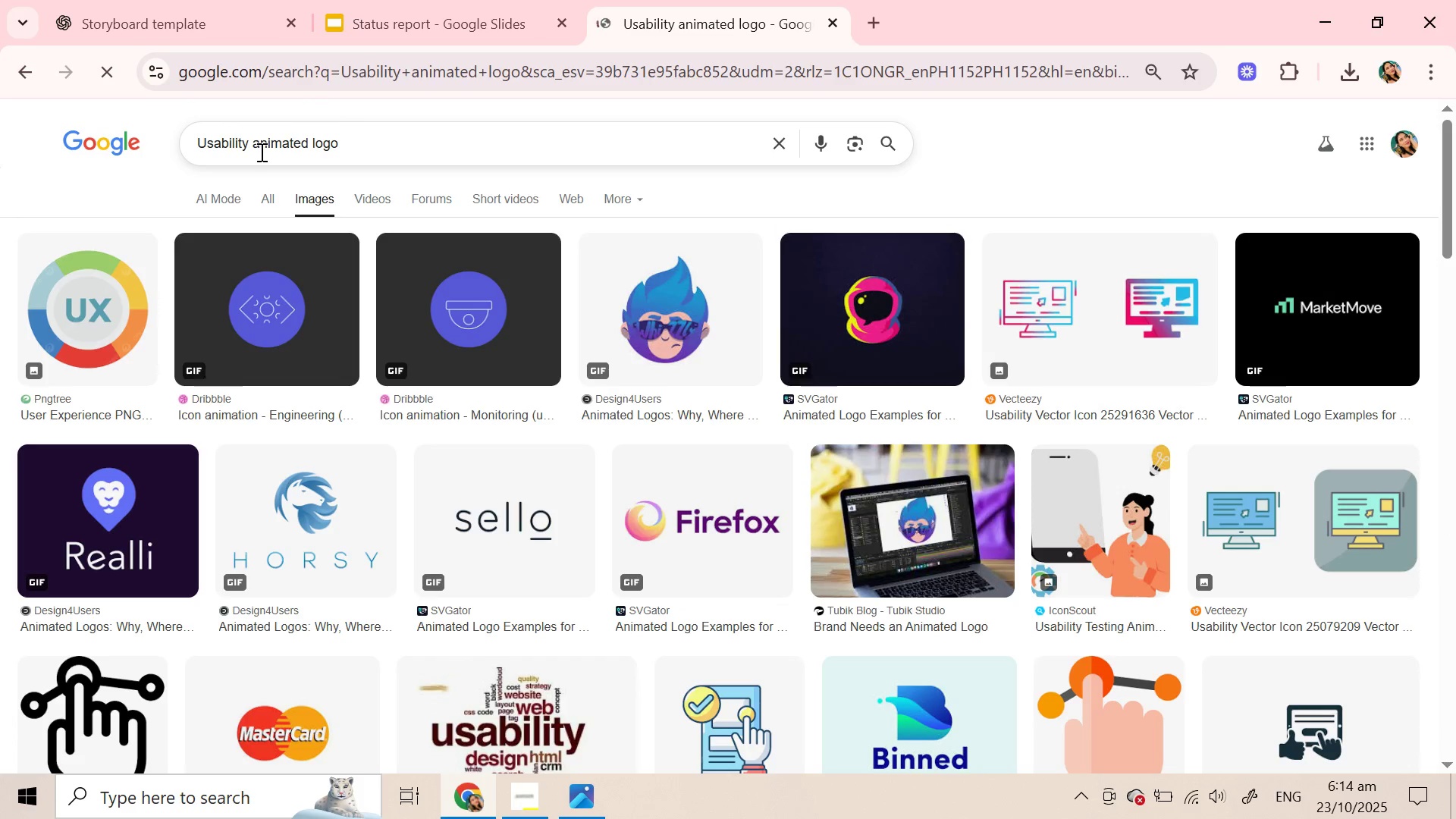 
scroll: coordinate [686, 521], scroll_direction: down, amount: 1.0
 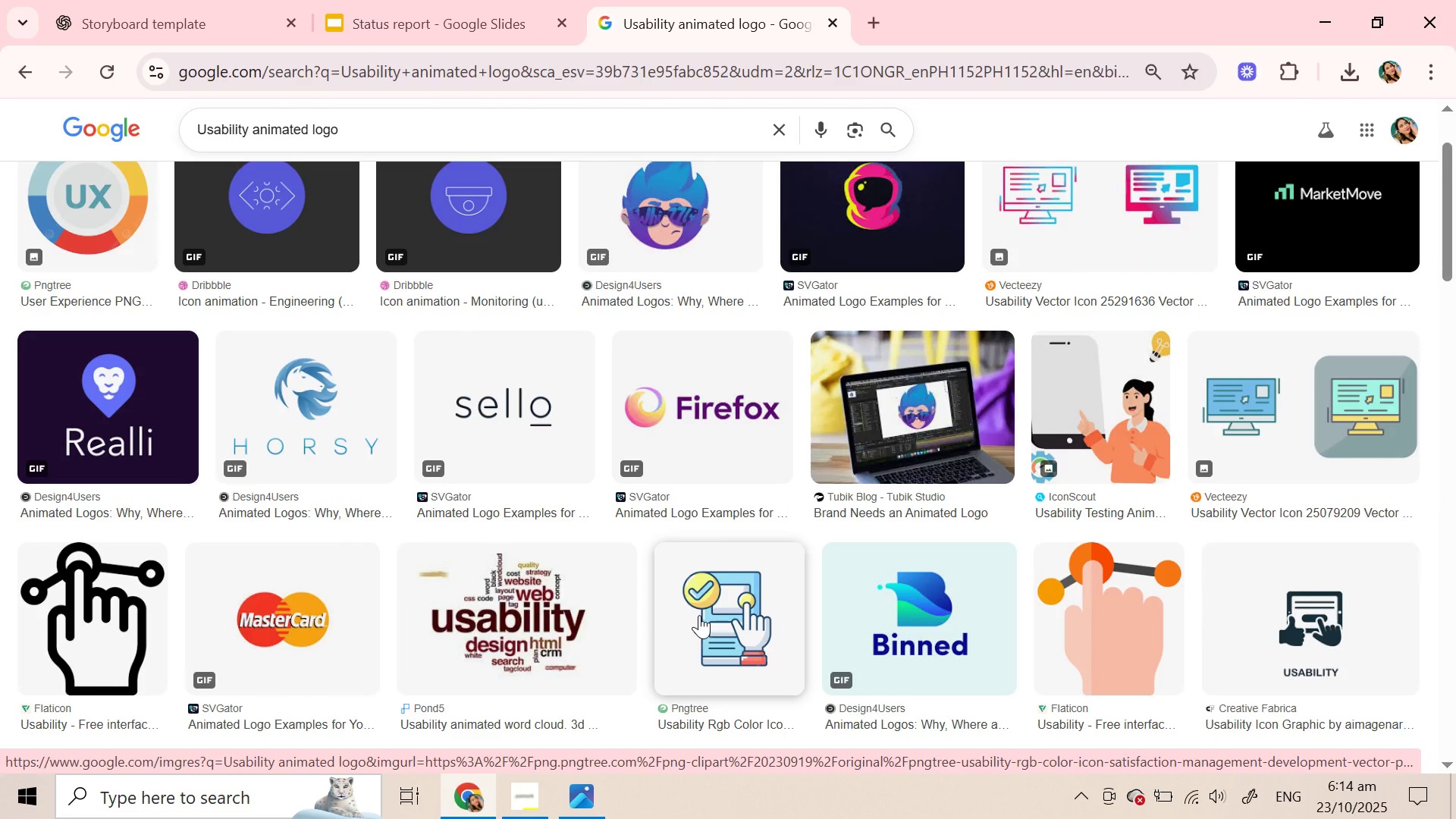 
left_click([699, 613])
 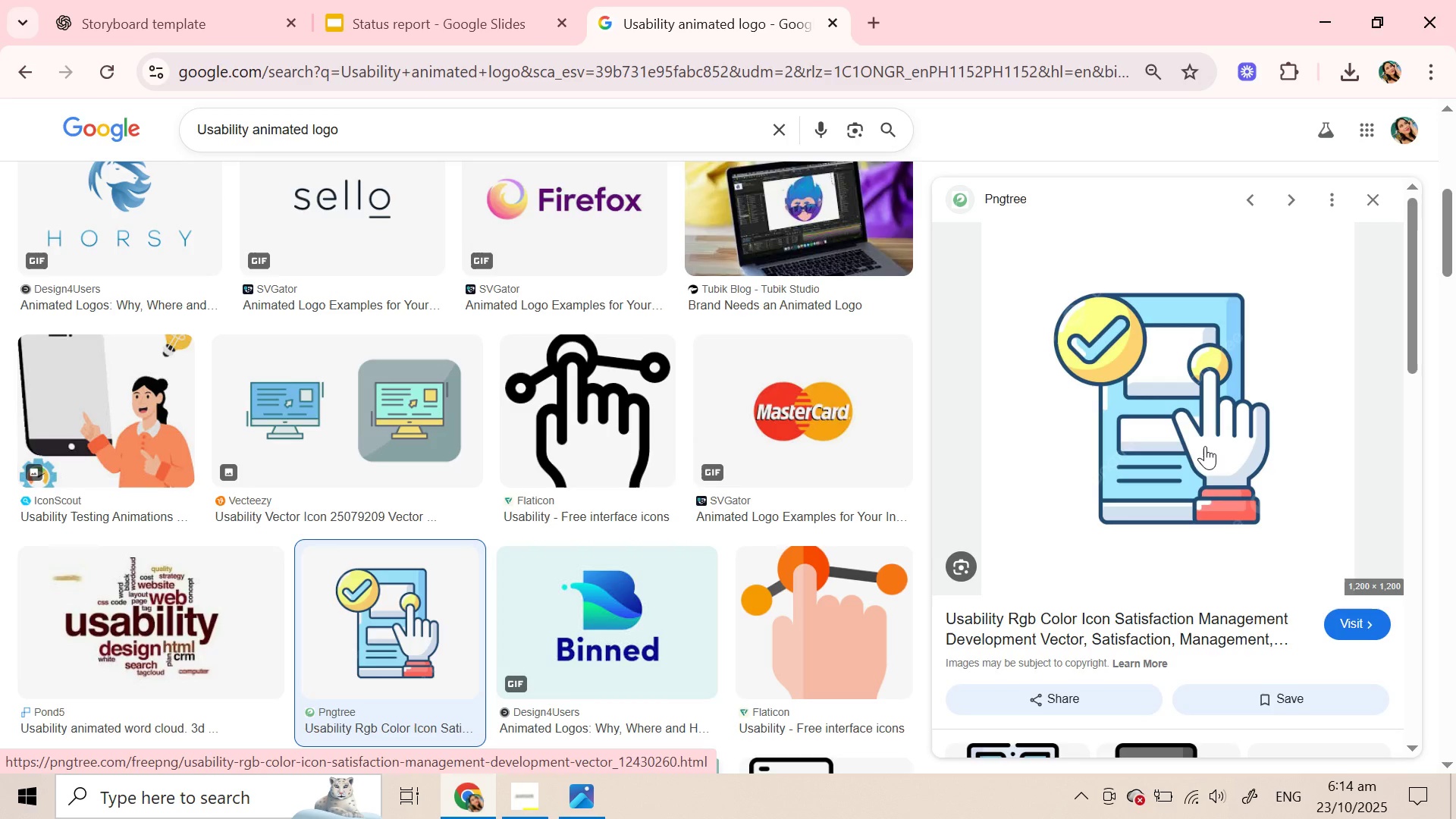 
scroll: coordinate [1196, 447], scroll_direction: down, amount: 4.0
 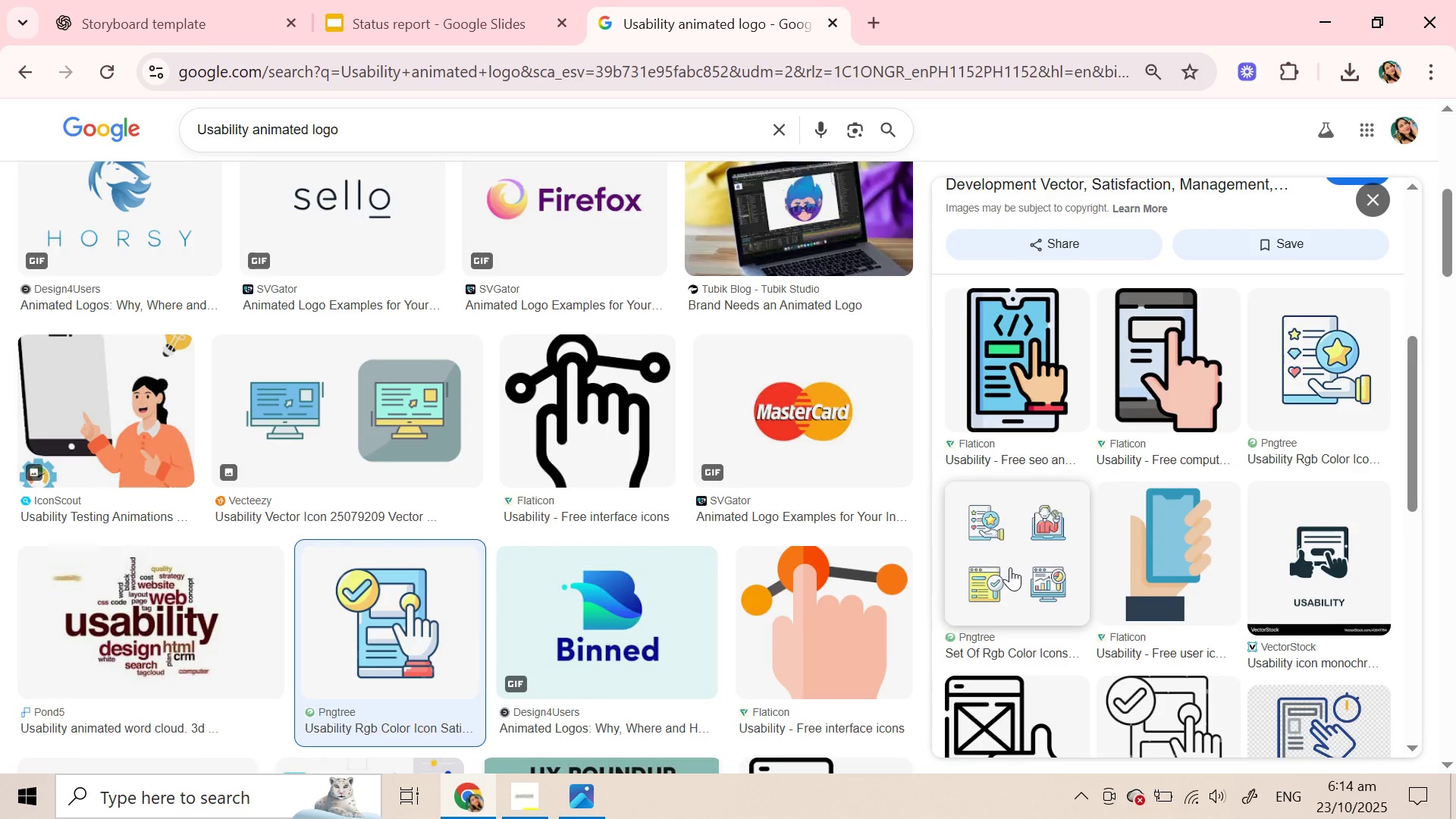 
wait(7.96)
 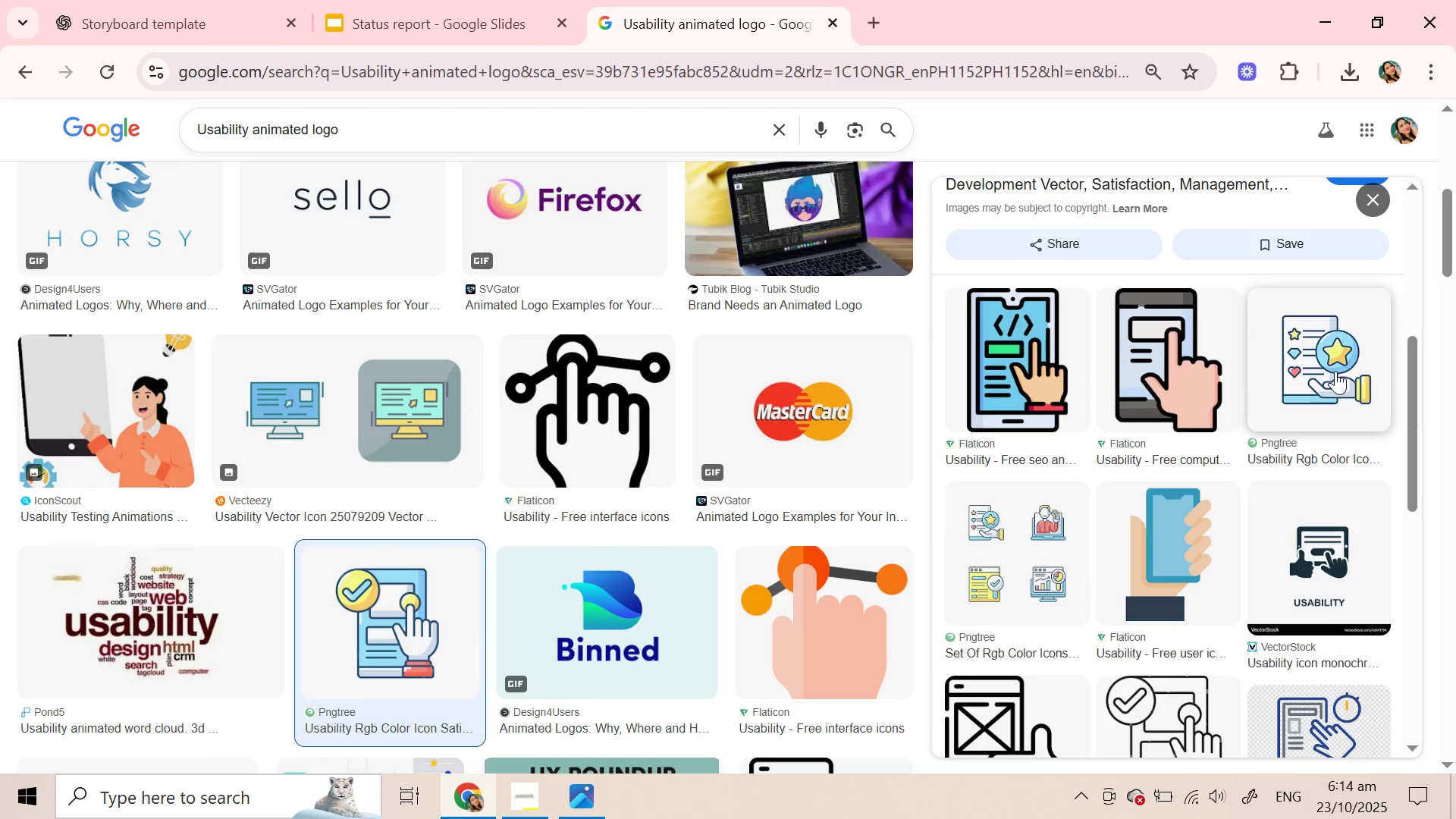 
scroll: coordinate [1010, 567], scroll_direction: down, amount: 1.0
 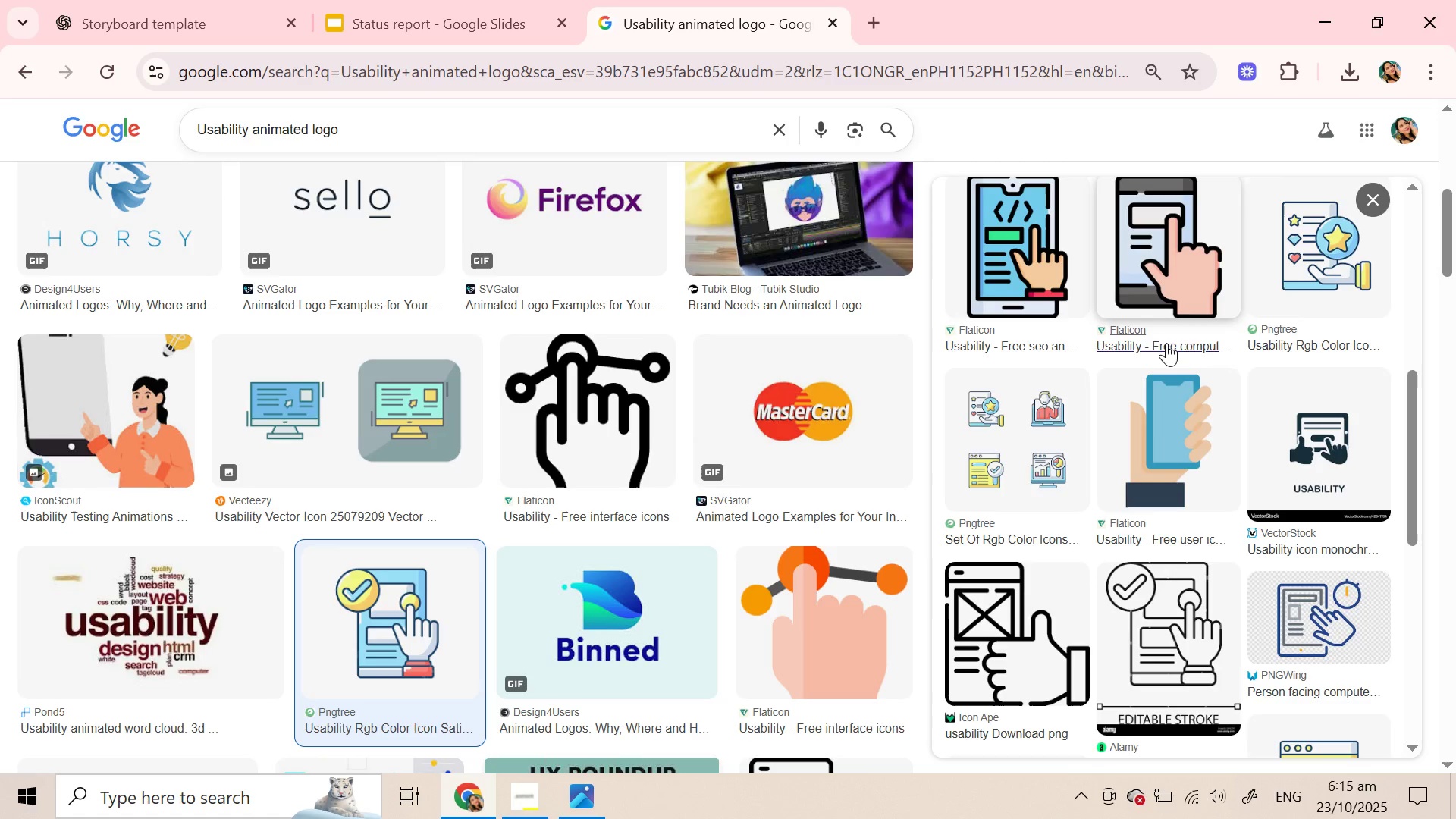 
mouse_move([1281, 289])
 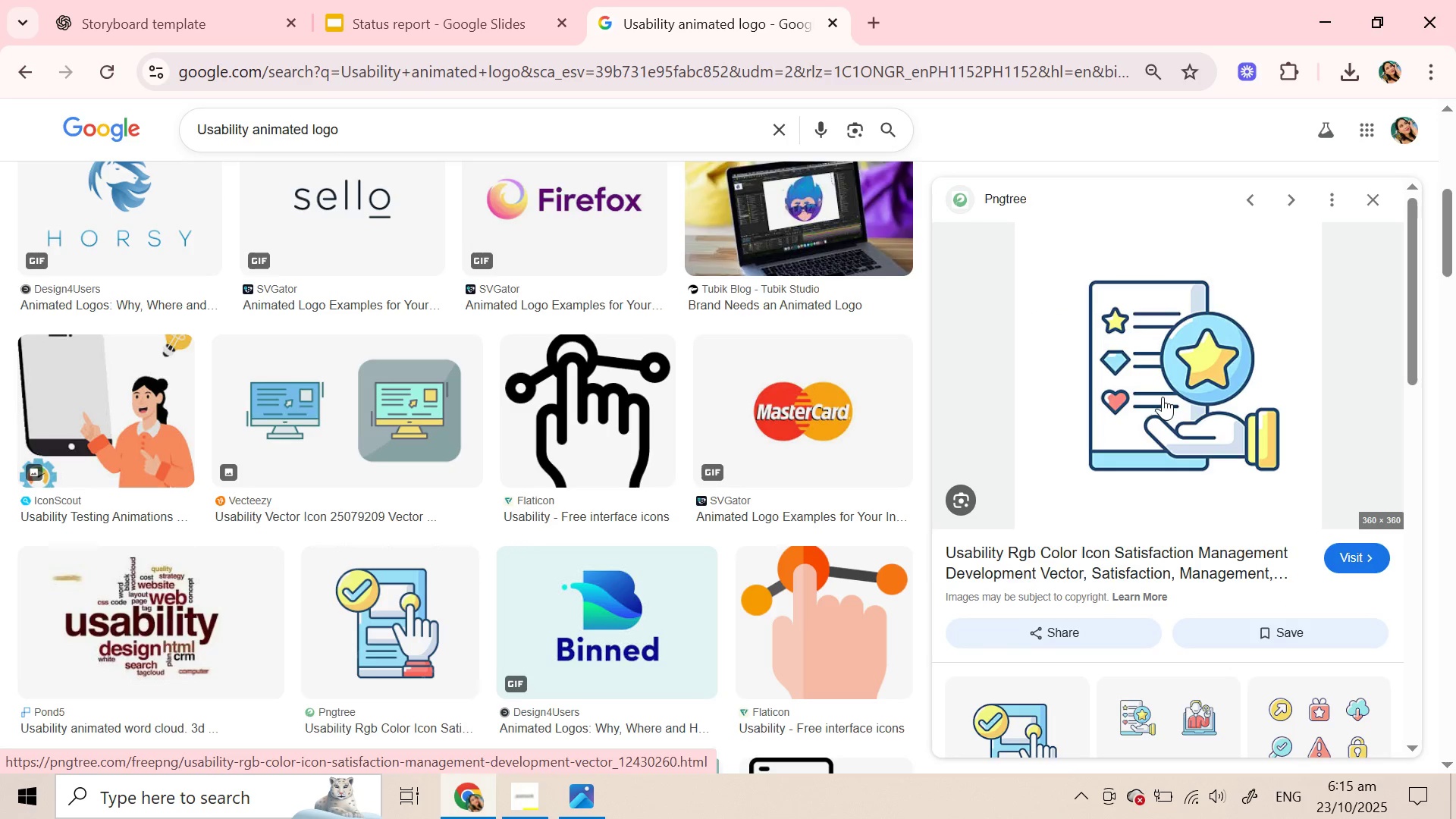 
scroll: coordinate [1201, 651], scroll_direction: down, amount: 8.0
 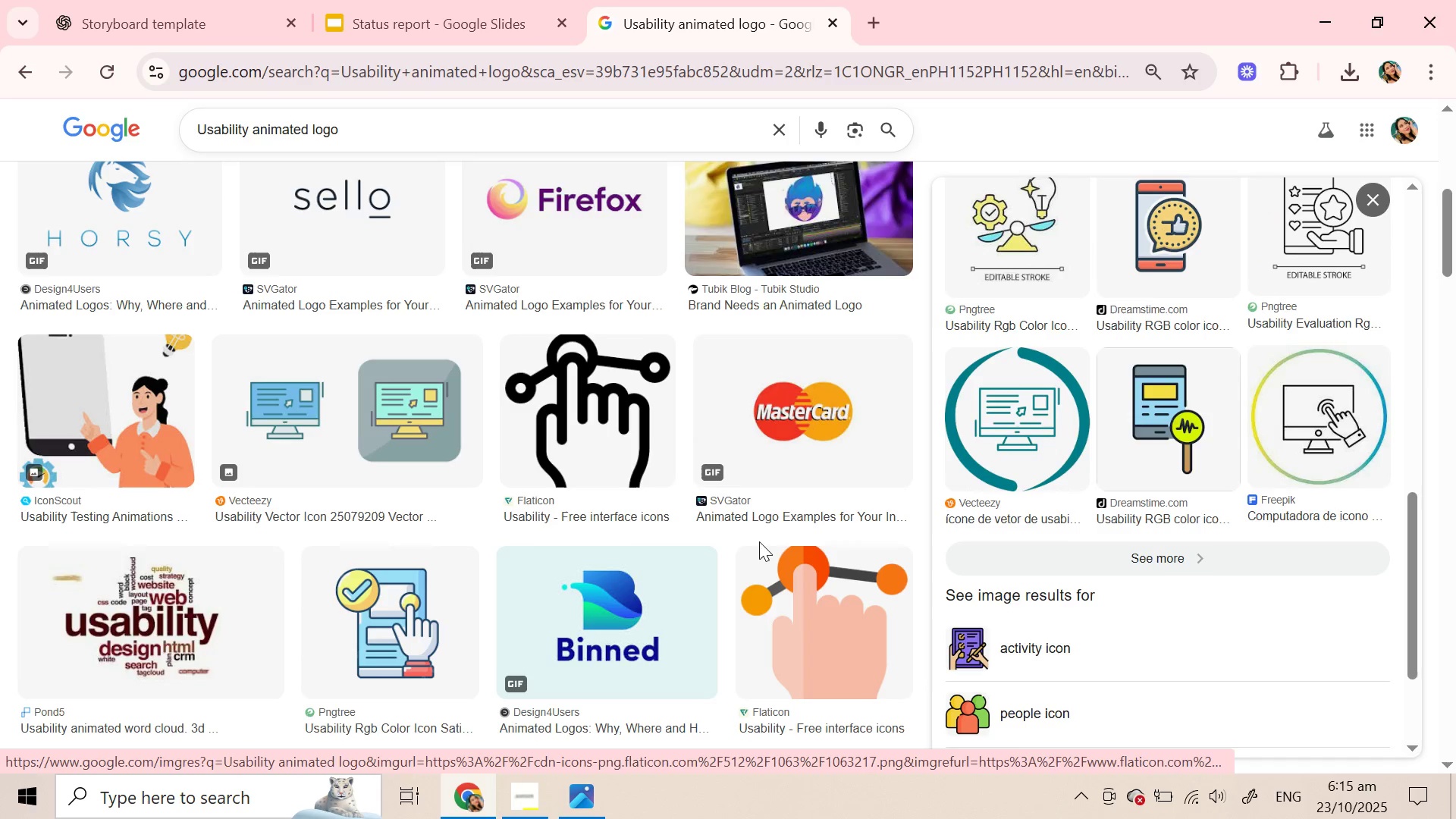 
wait(5.23)
 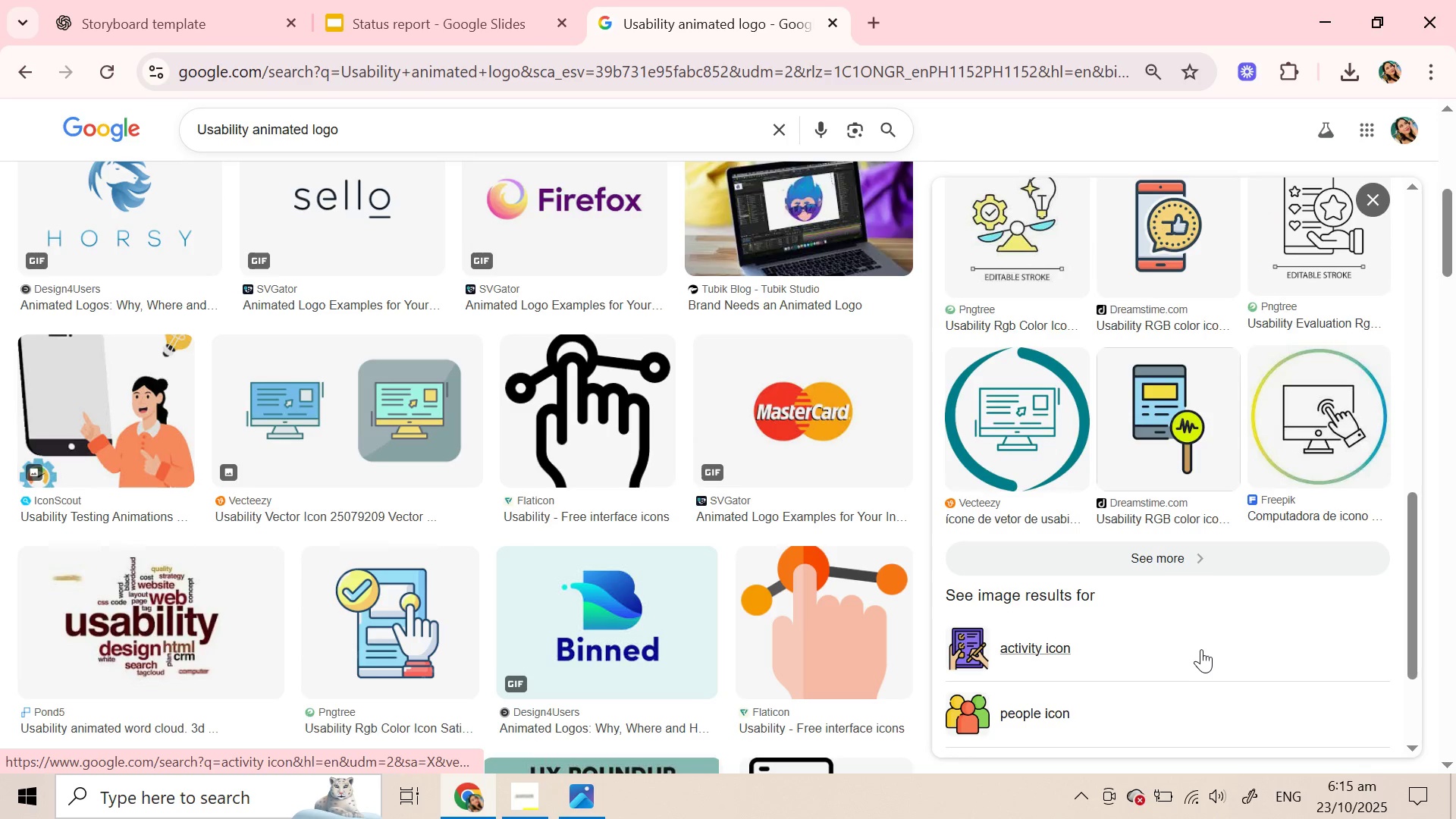 
left_click([799, 595])
 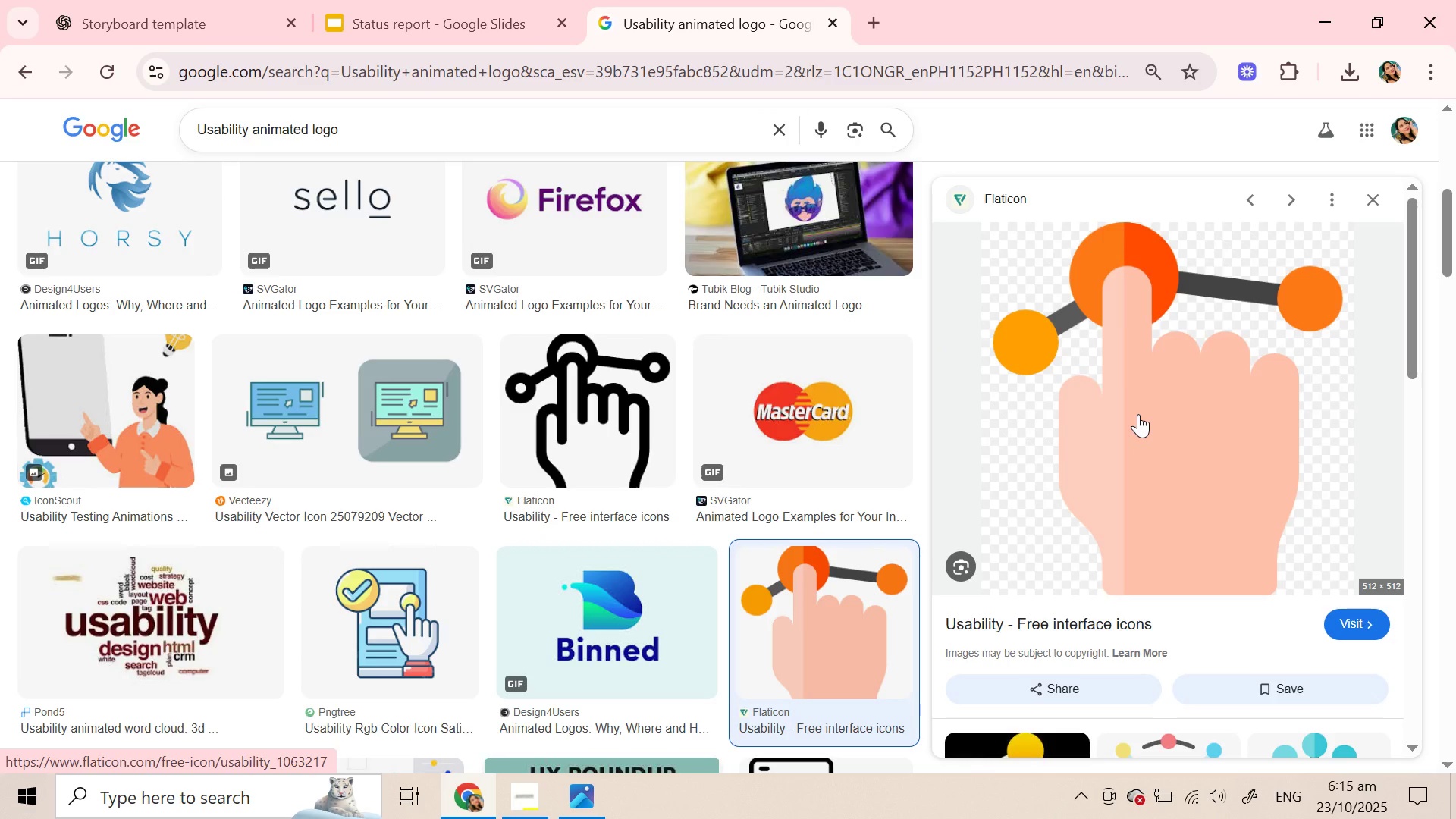 
scroll: coordinate [1132, 421], scroll_direction: down, amount: 8.0
 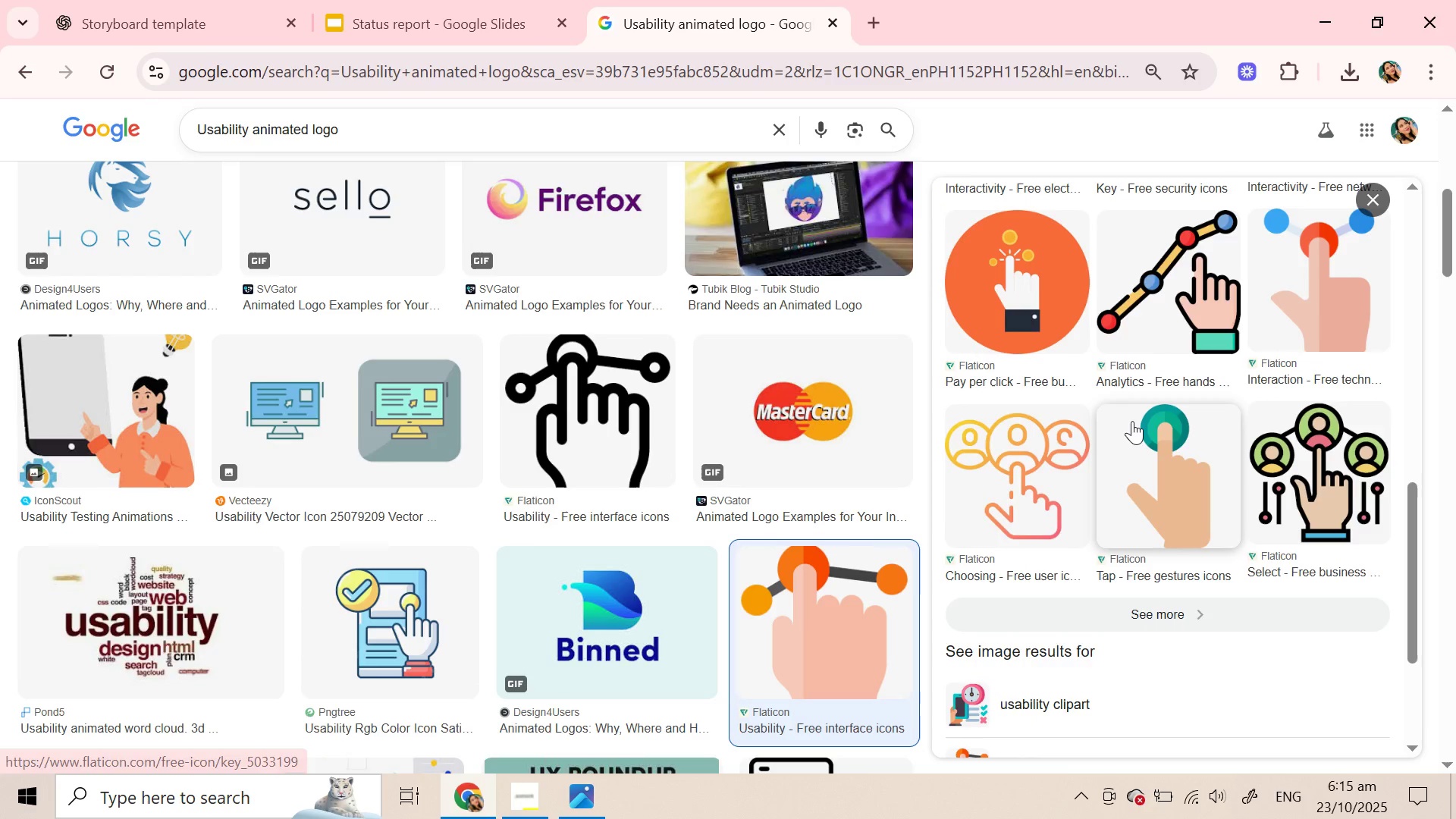 
scroll: coordinate [1132, 421], scroll_direction: up, amount: 7.0
 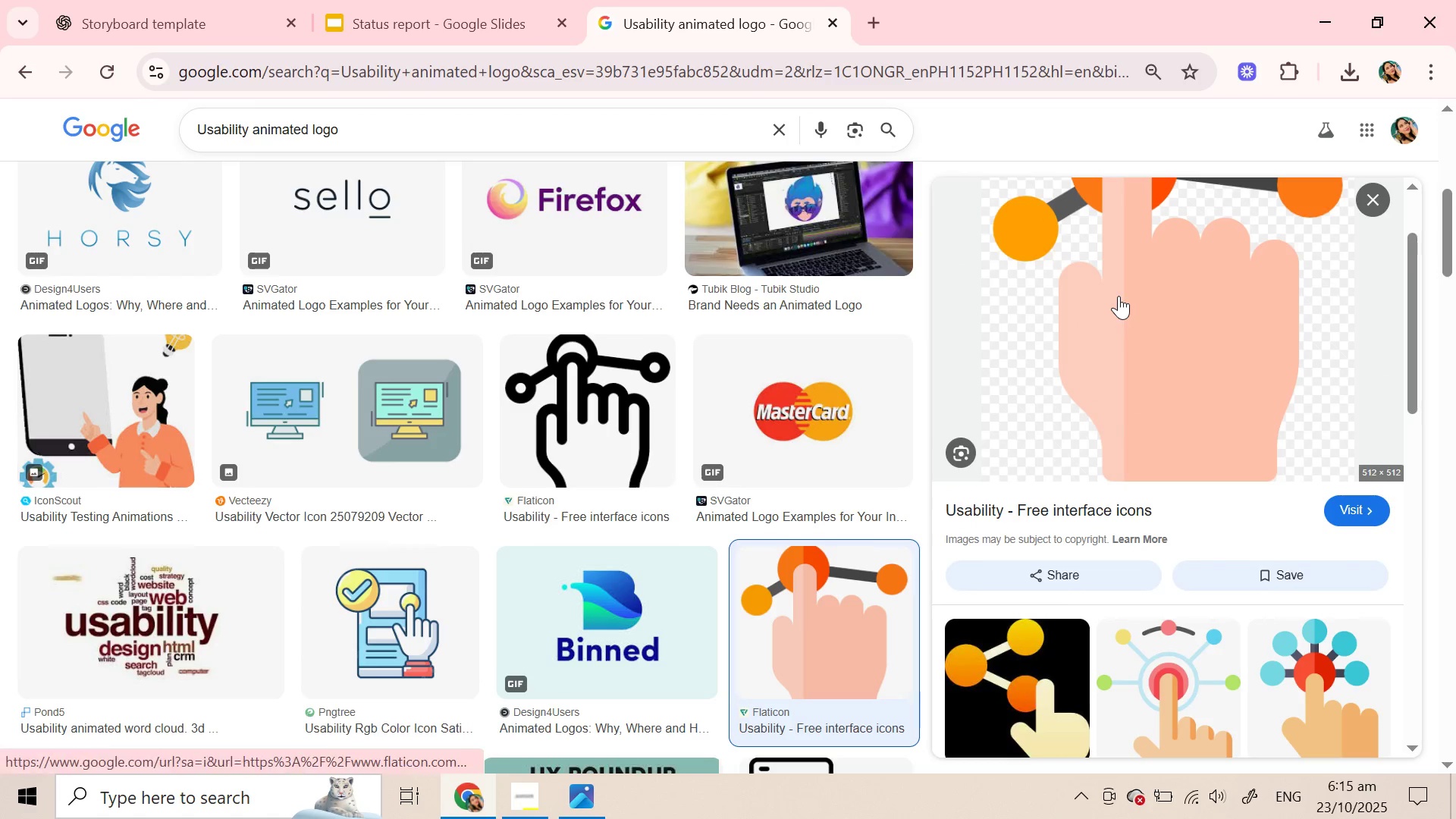 
right_click([1119, 296])
 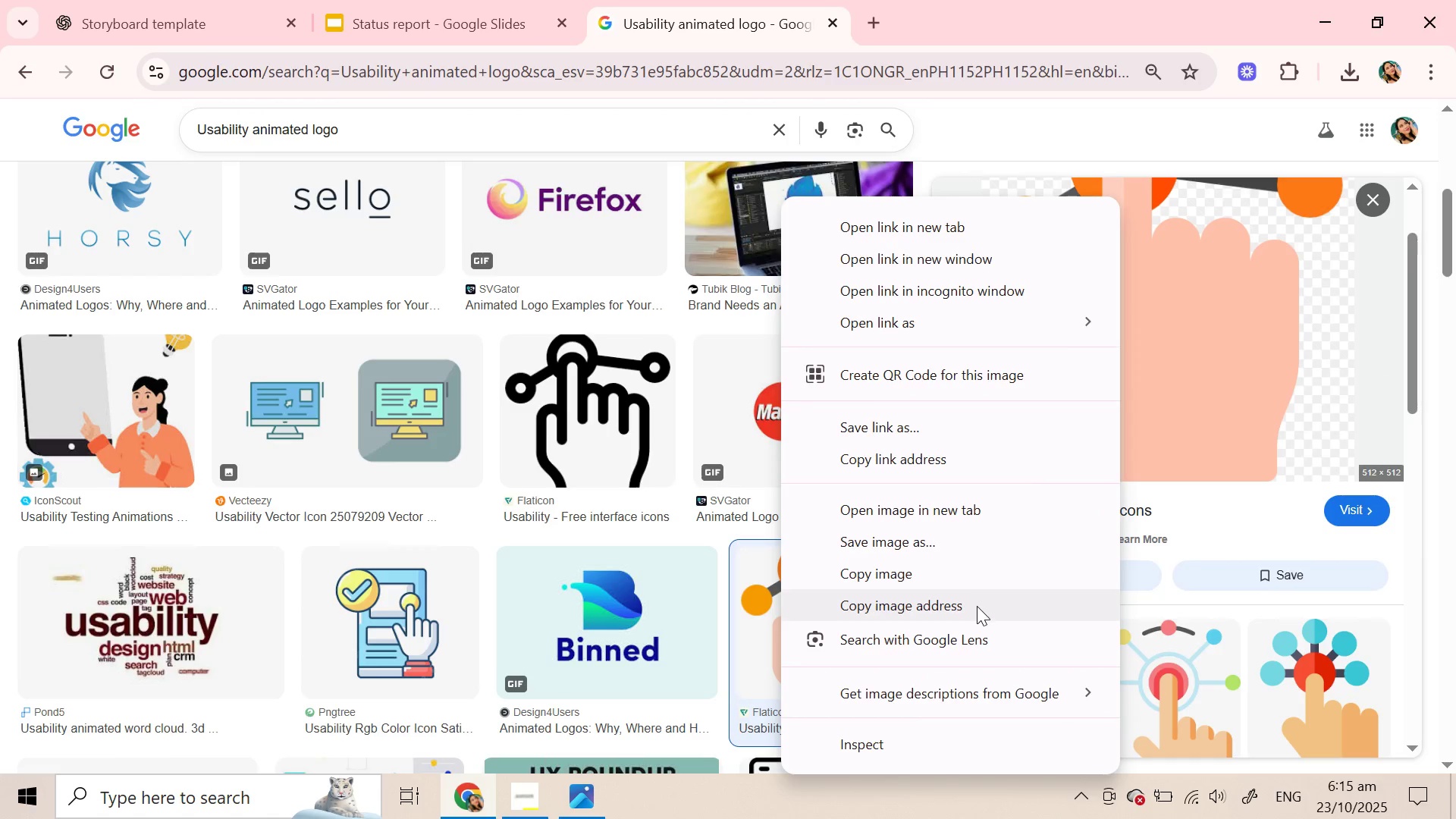 
left_click([977, 606])
 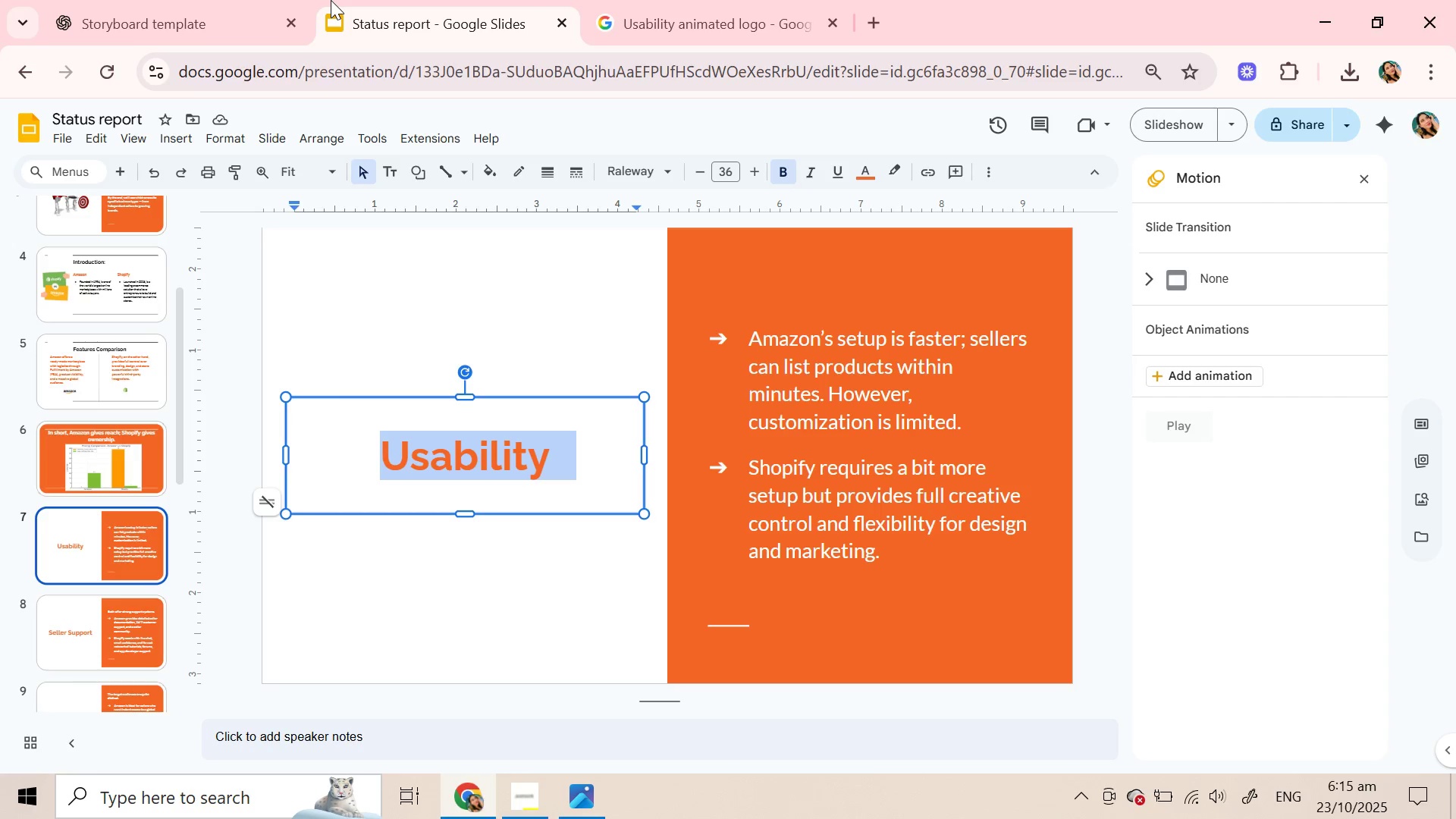 
left_click([331, 0])
 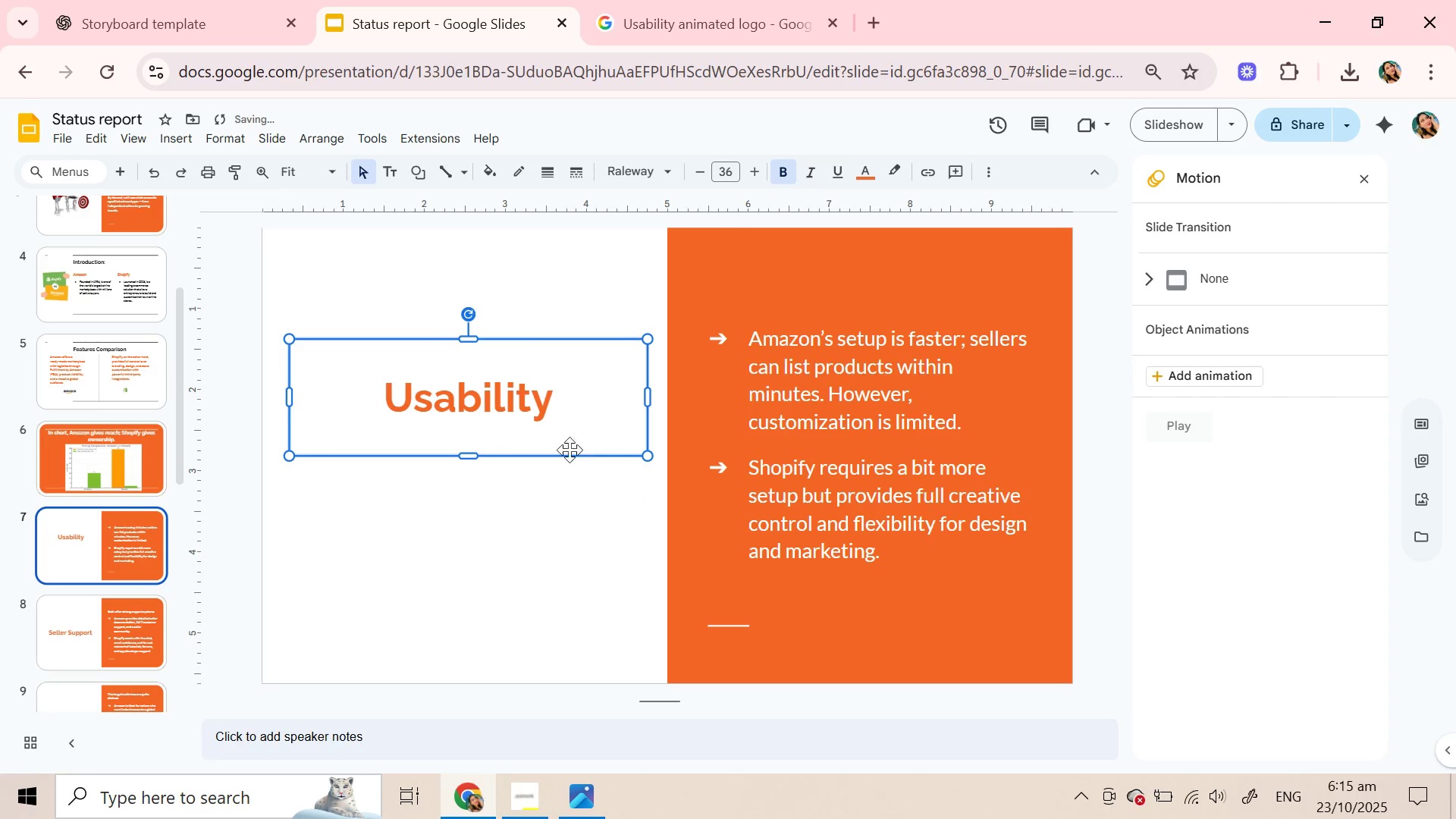 
wait(6.67)
 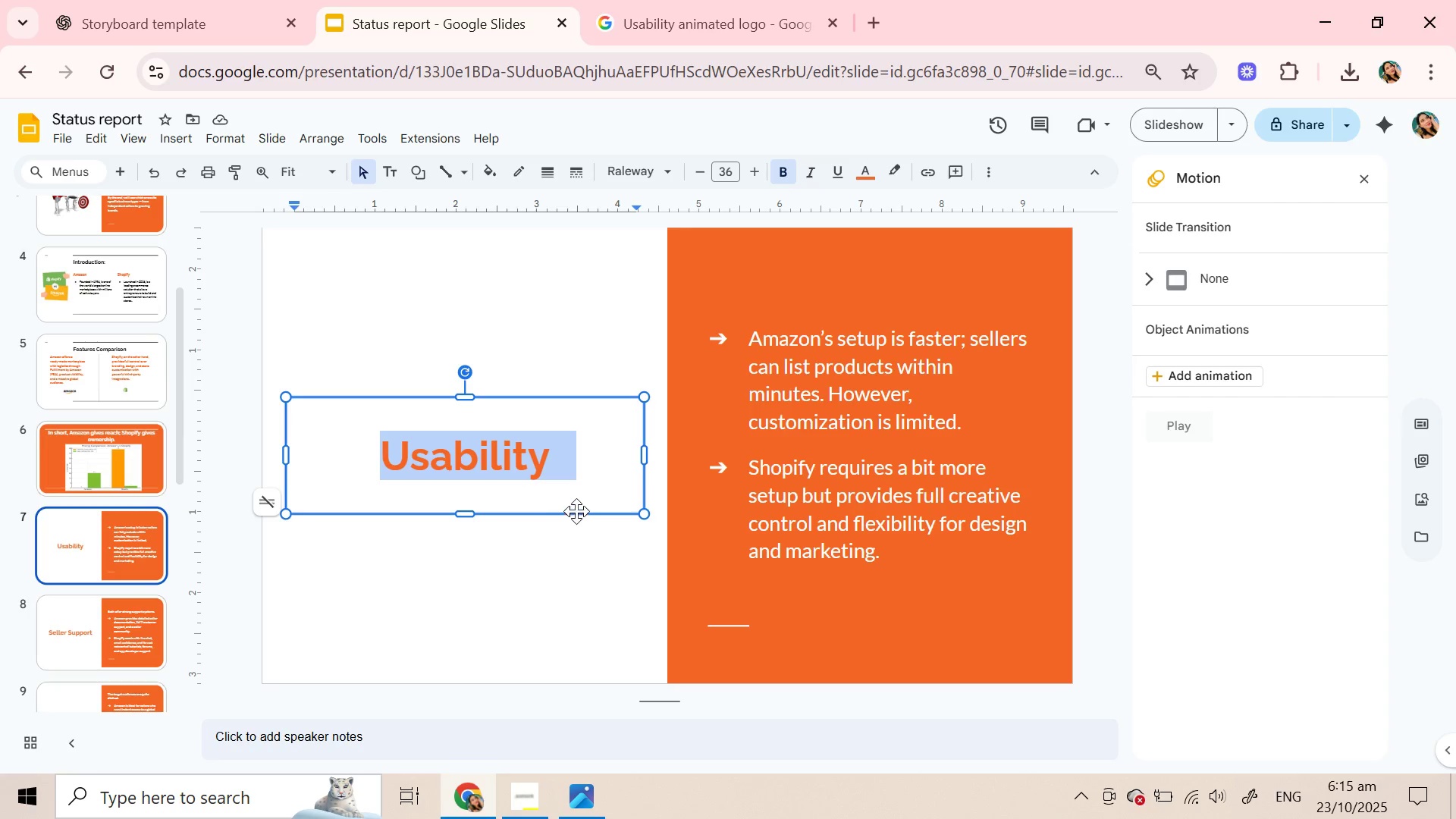 
left_click([416, 519])
 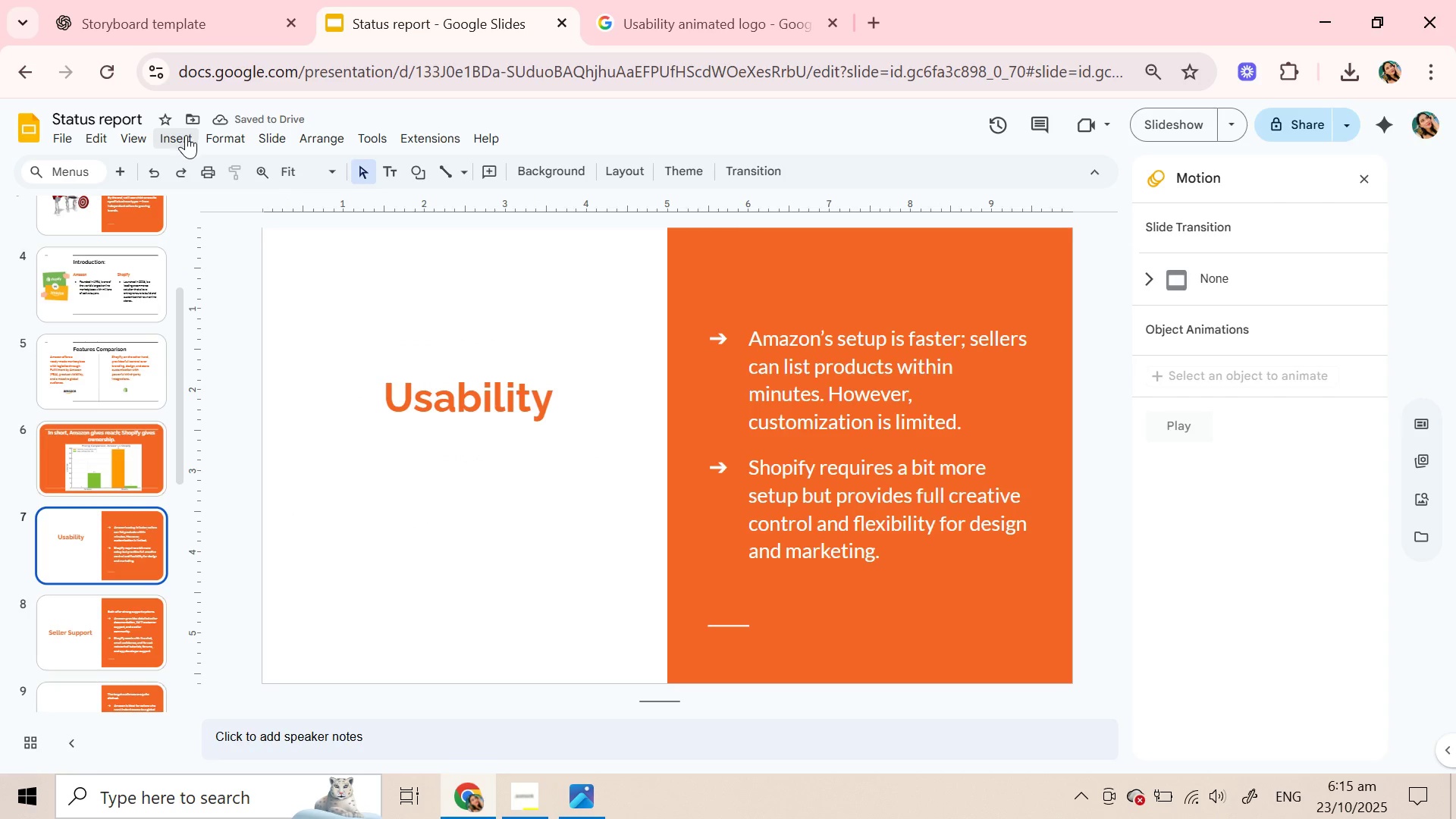 
left_click([185, 143])
 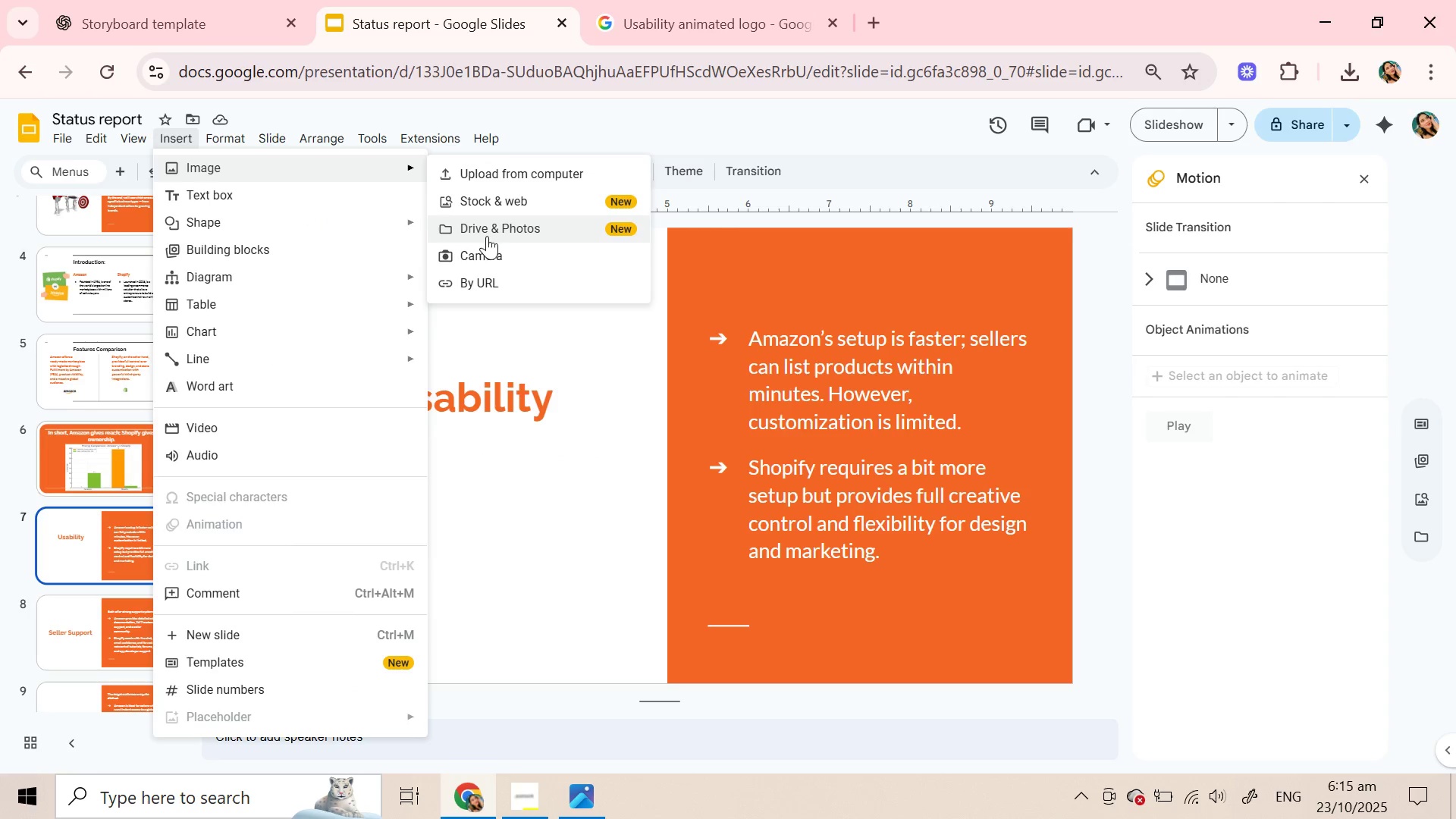 
left_click([491, 278])
 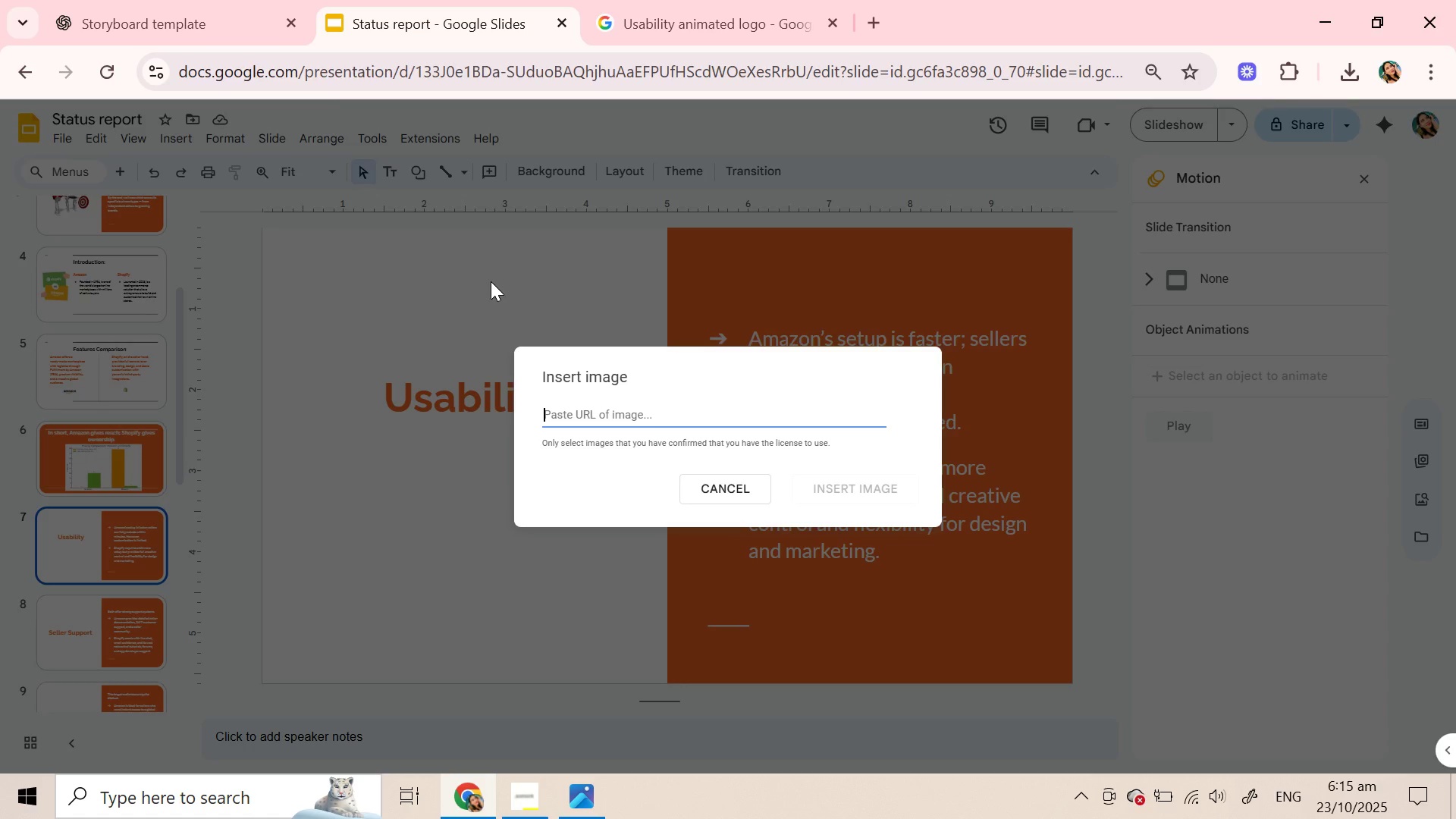 
key(Control+V)
 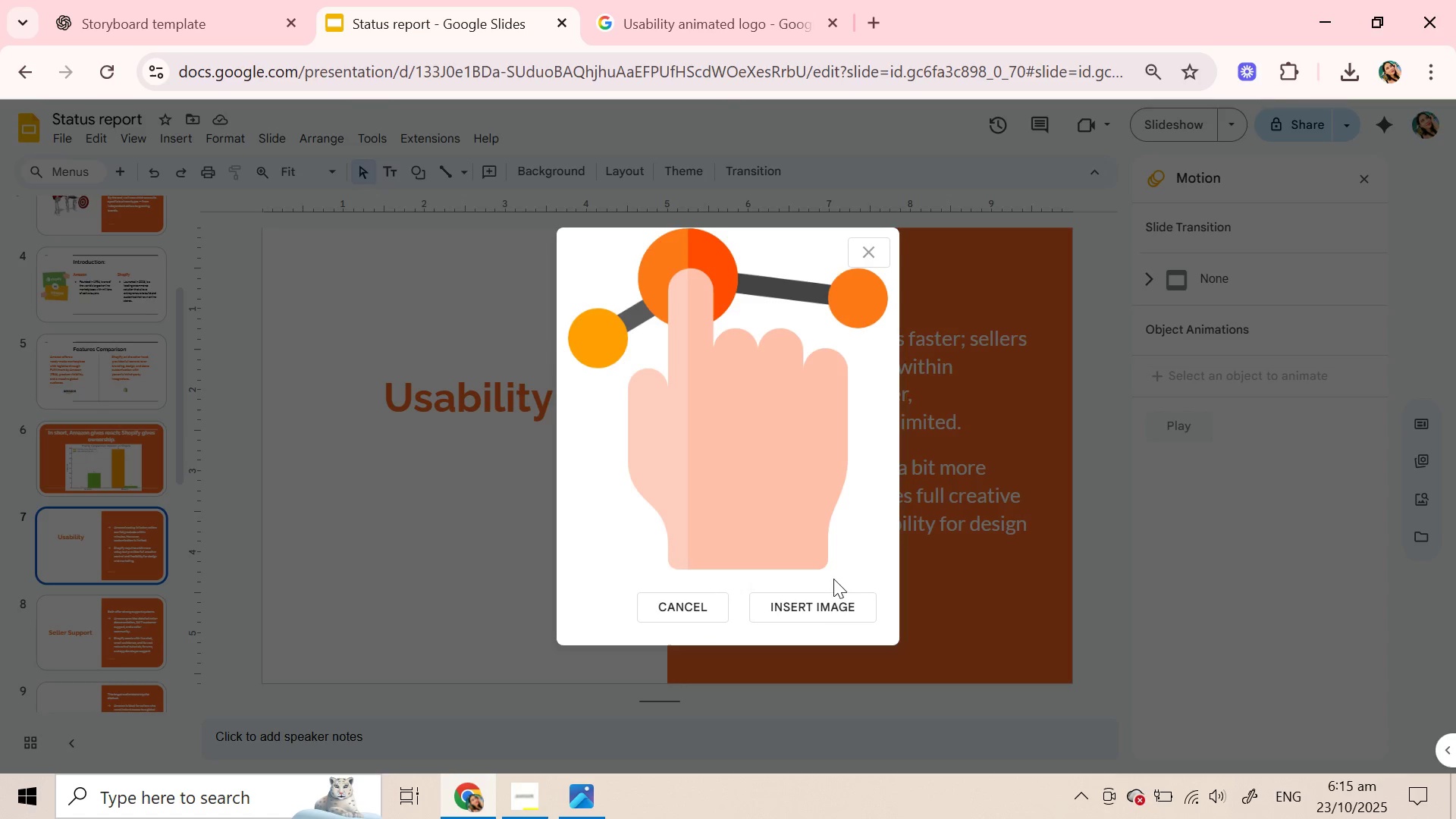 
left_click([825, 610])
 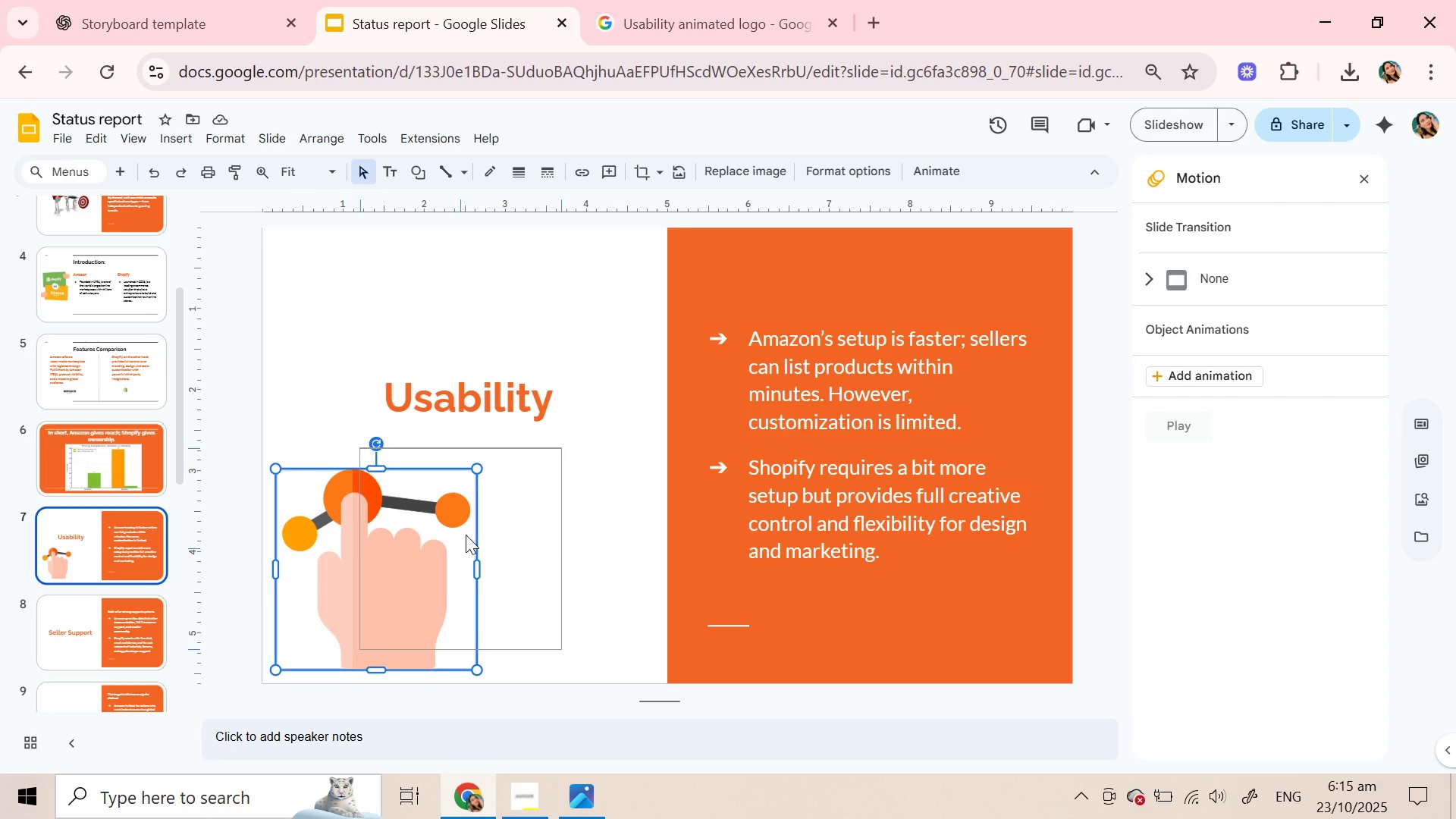 
wait(7.96)
 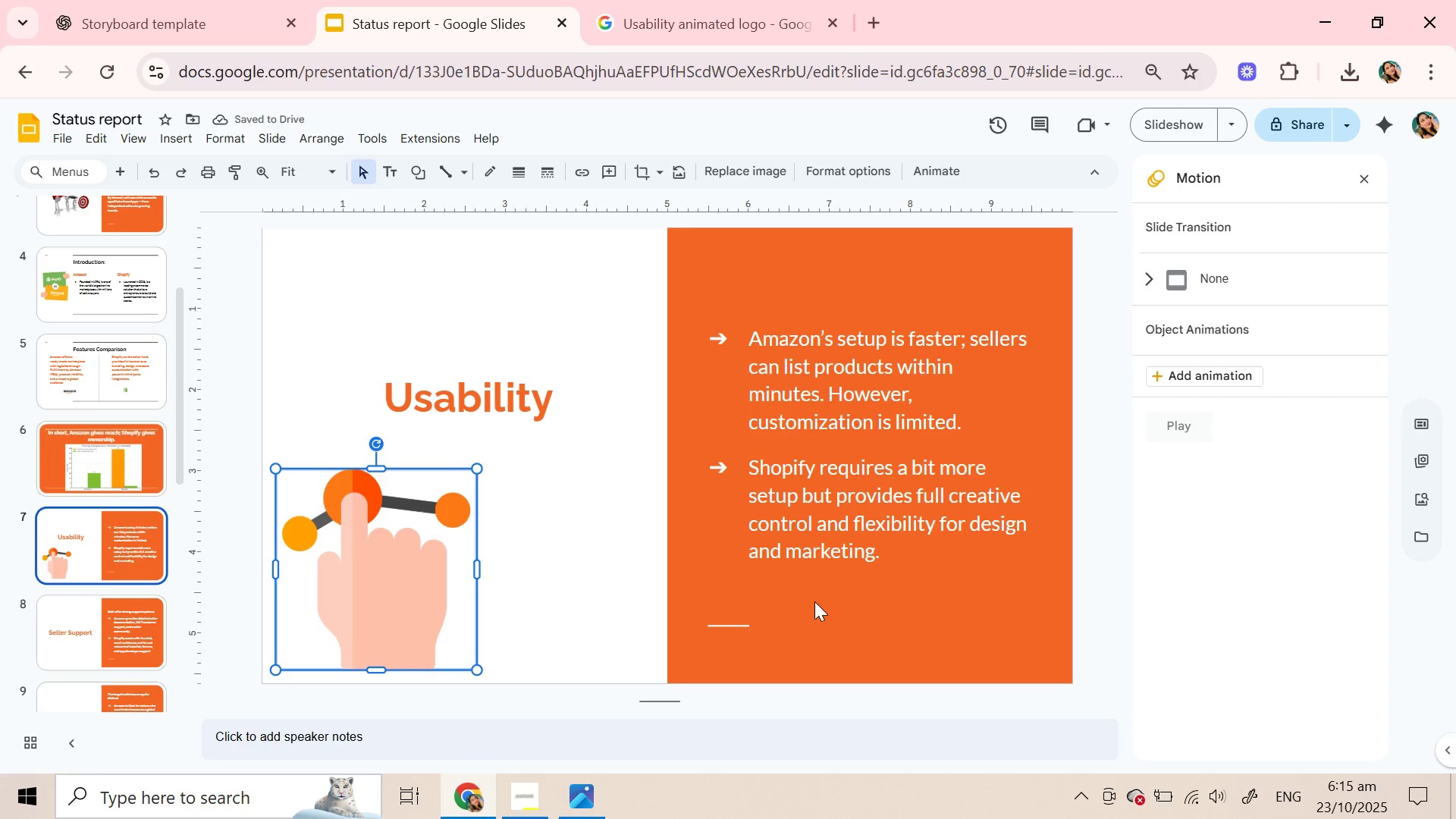 
left_click([606, 610])
 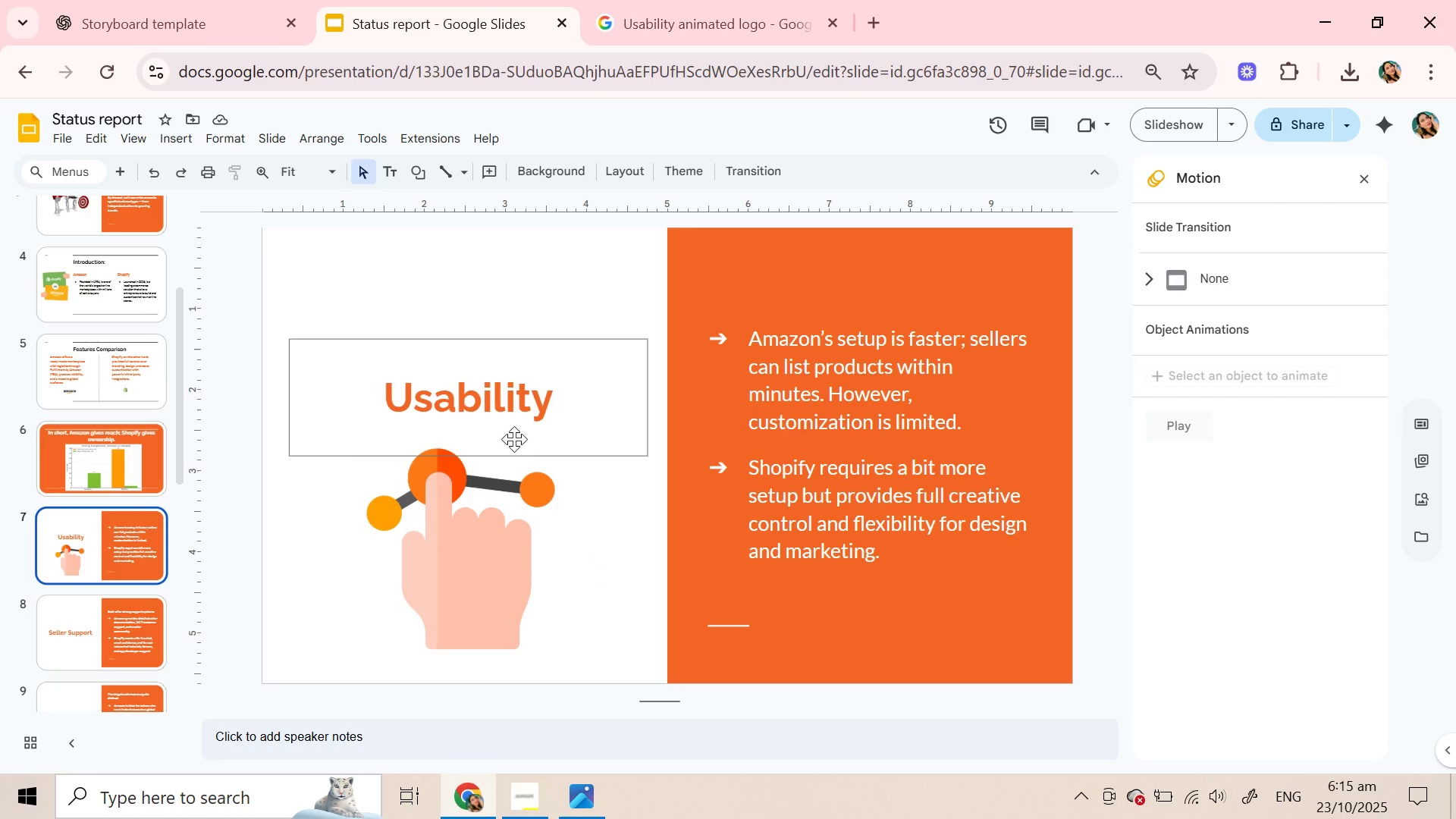 
left_click([535, 388])
 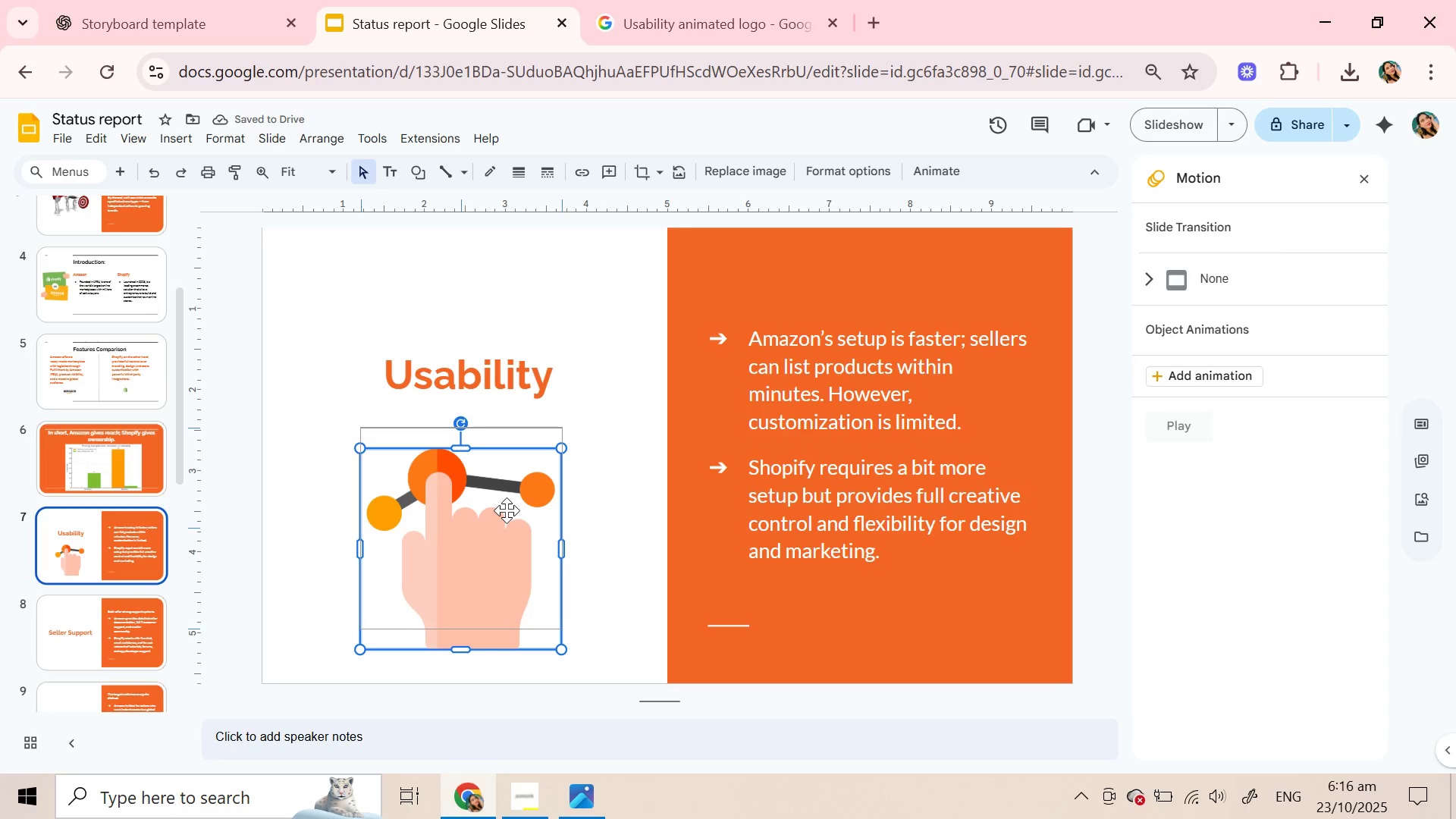 
wait(6.39)
 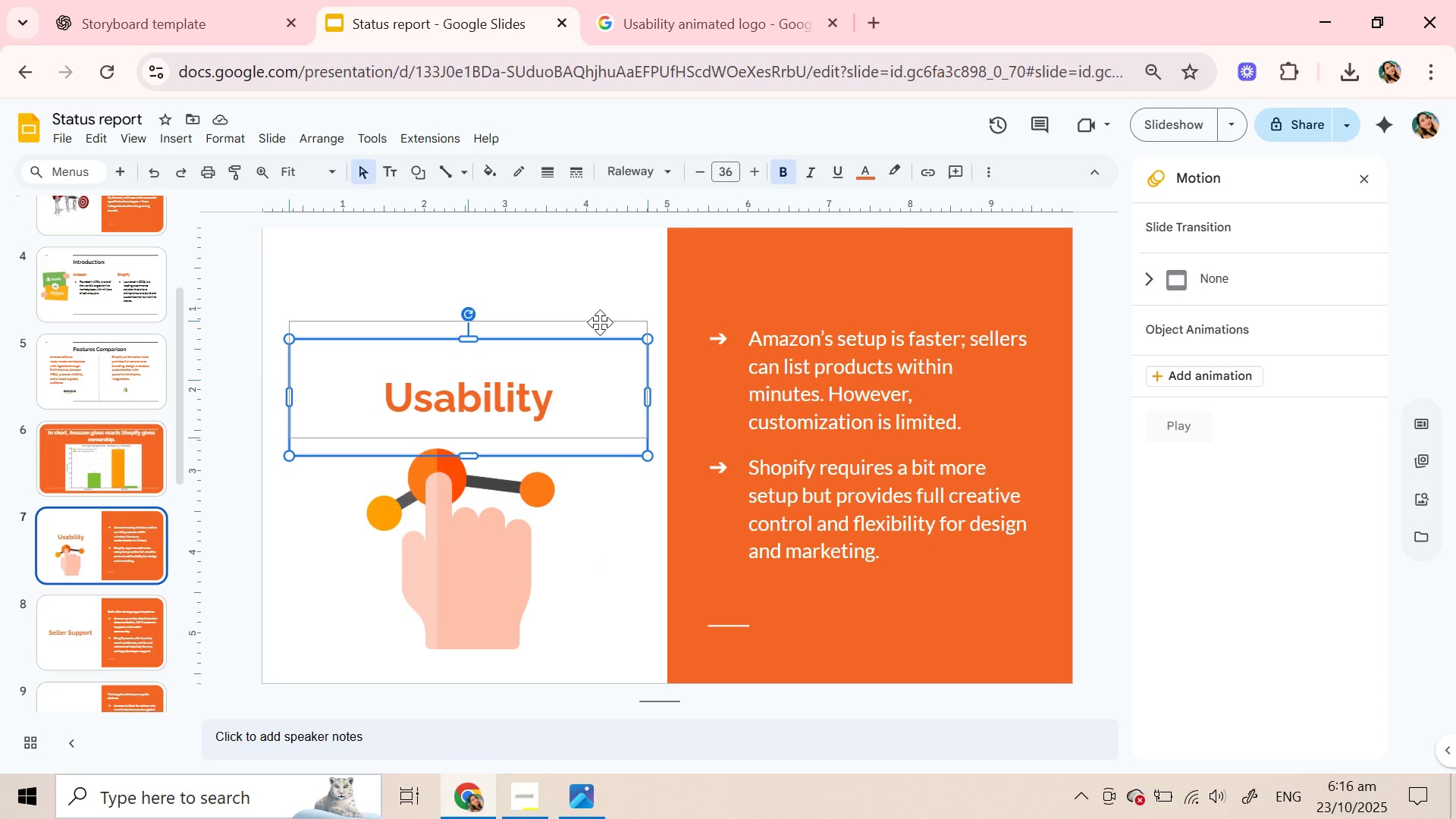 
left_click([645, 577])
 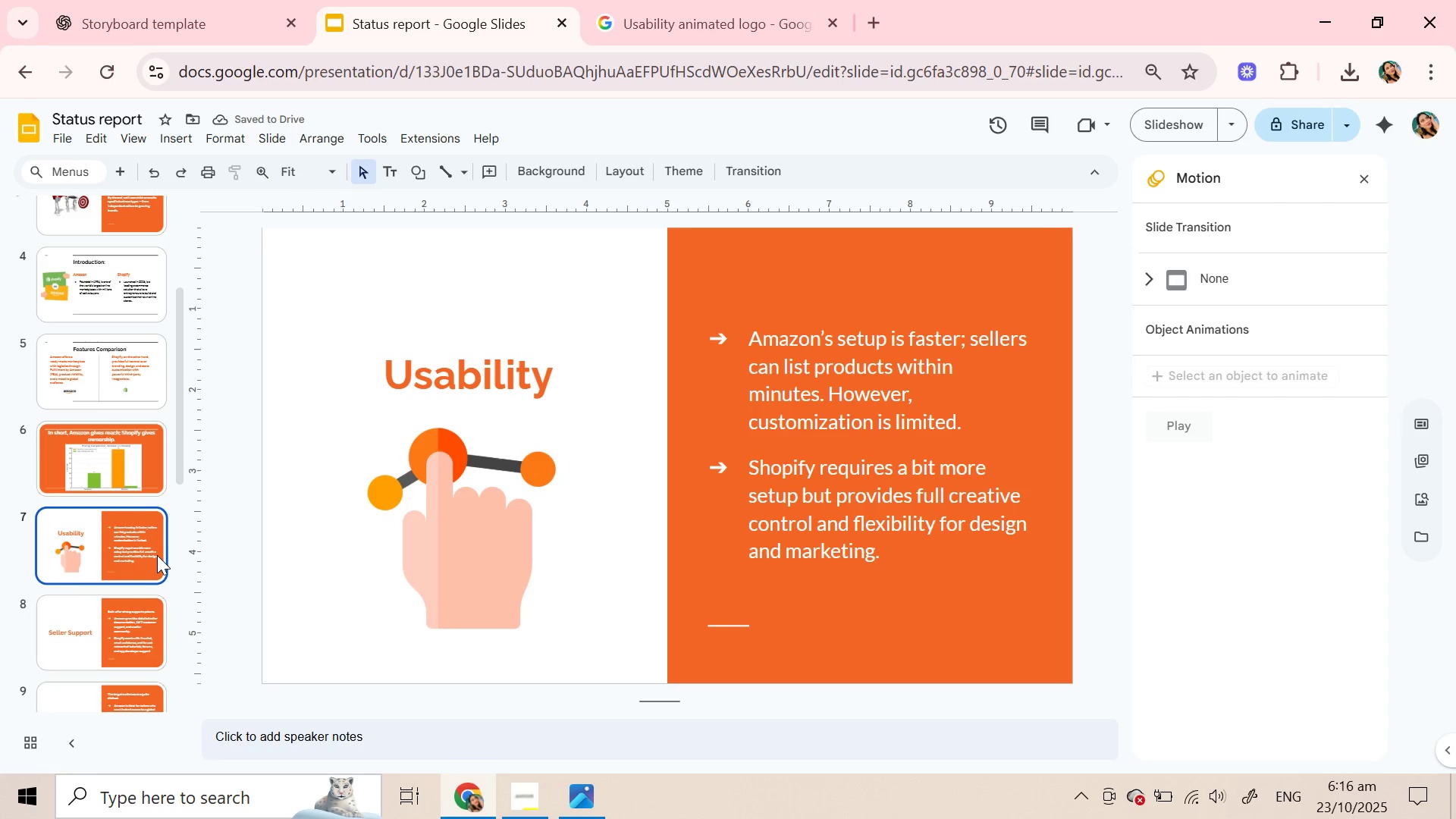 
wait(5.3)
 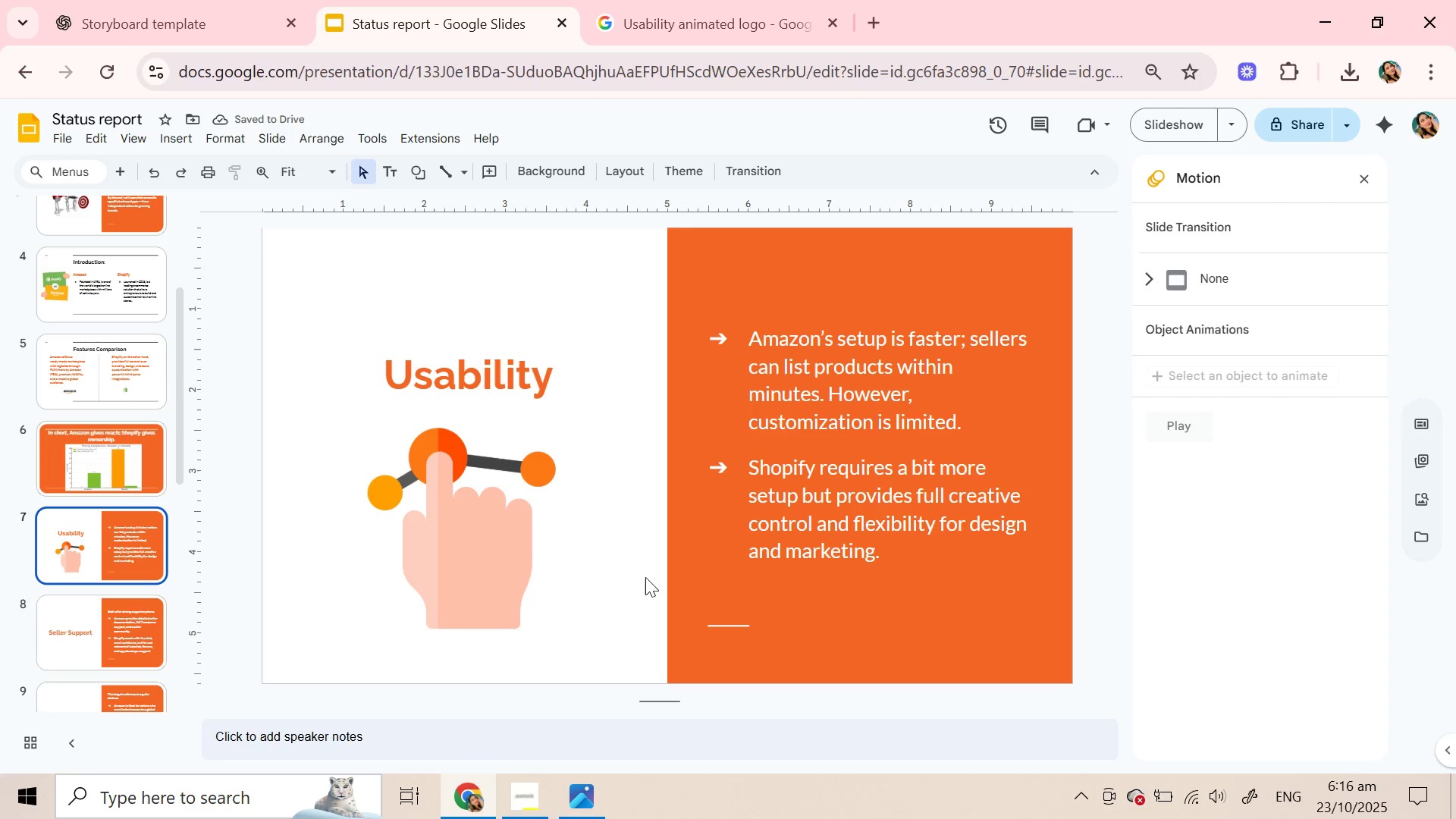 
left_click([58, 611])
 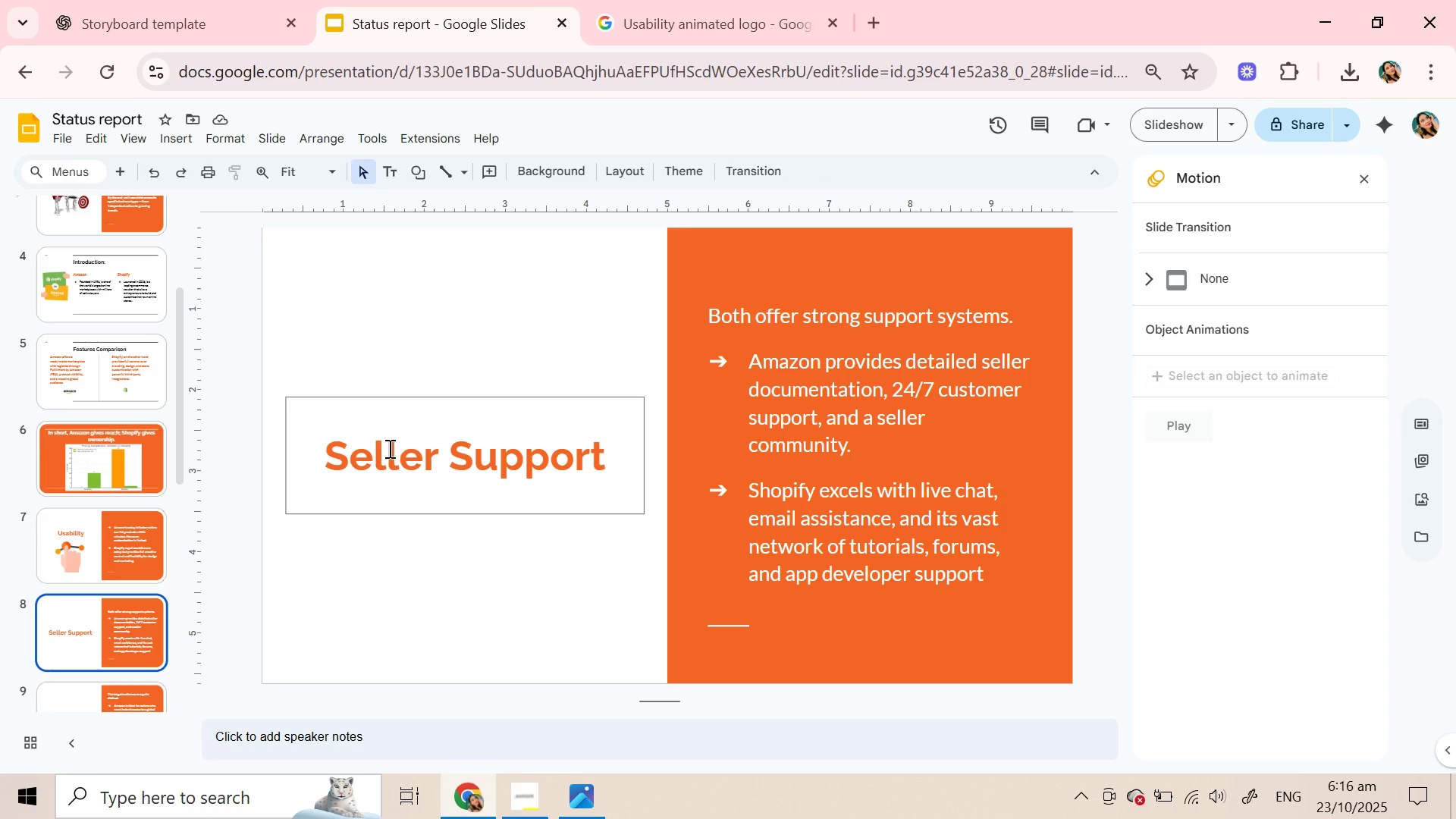 
double_click([388, 457])
 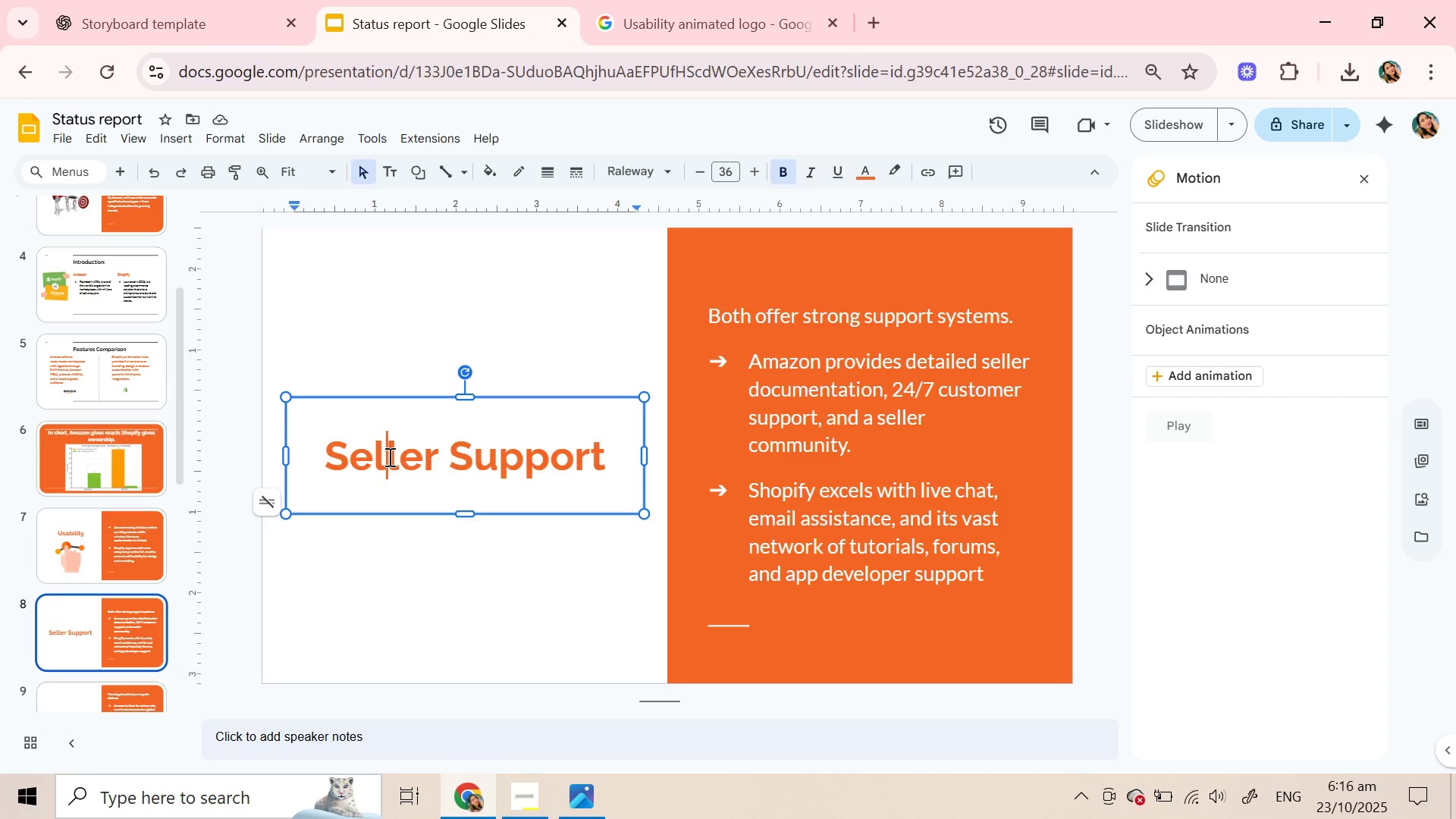 
triple_click([388, 457])
 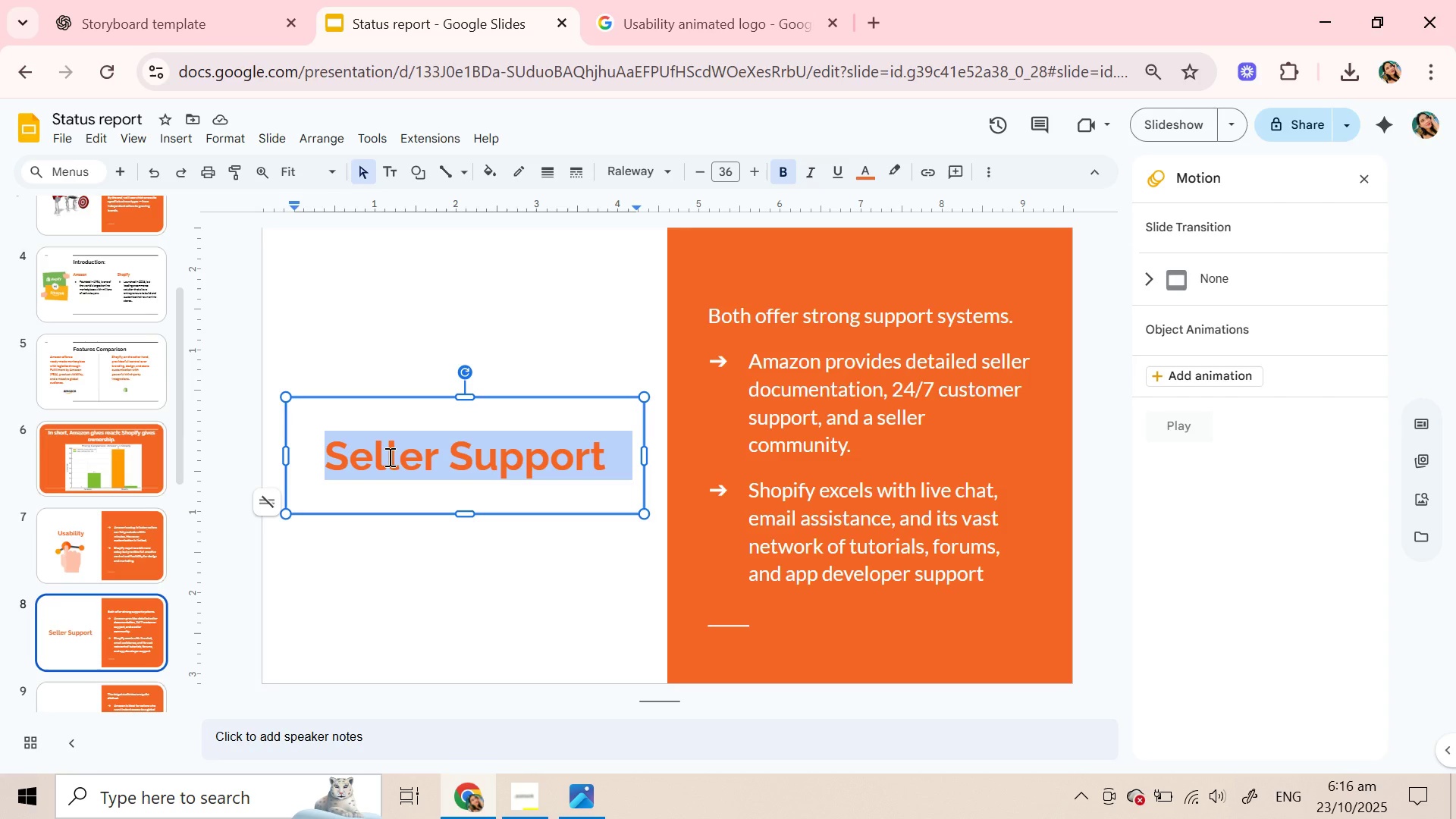 
hold_key(key=ControlLeft, duration=0.95)
 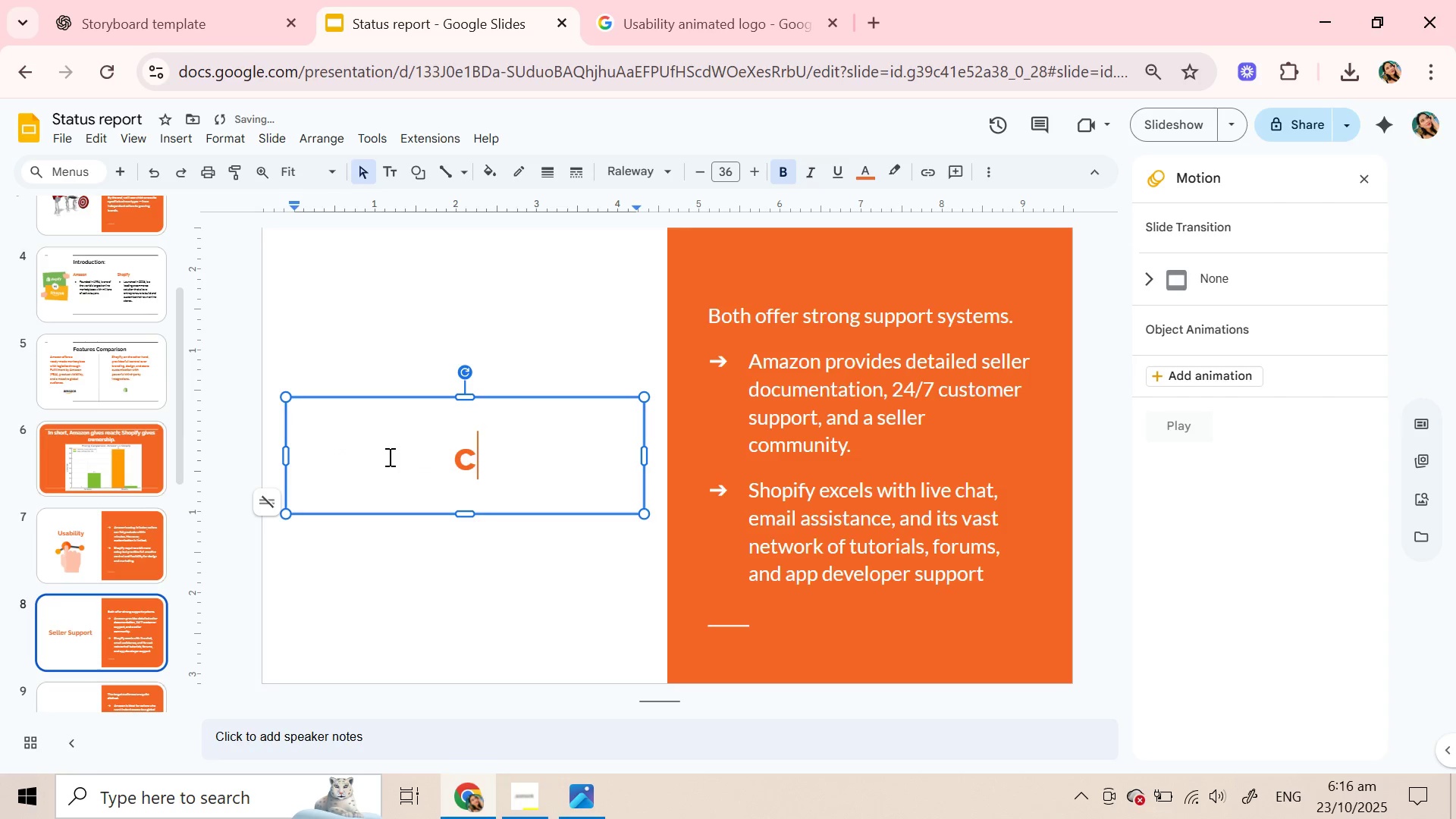 
key(C)
 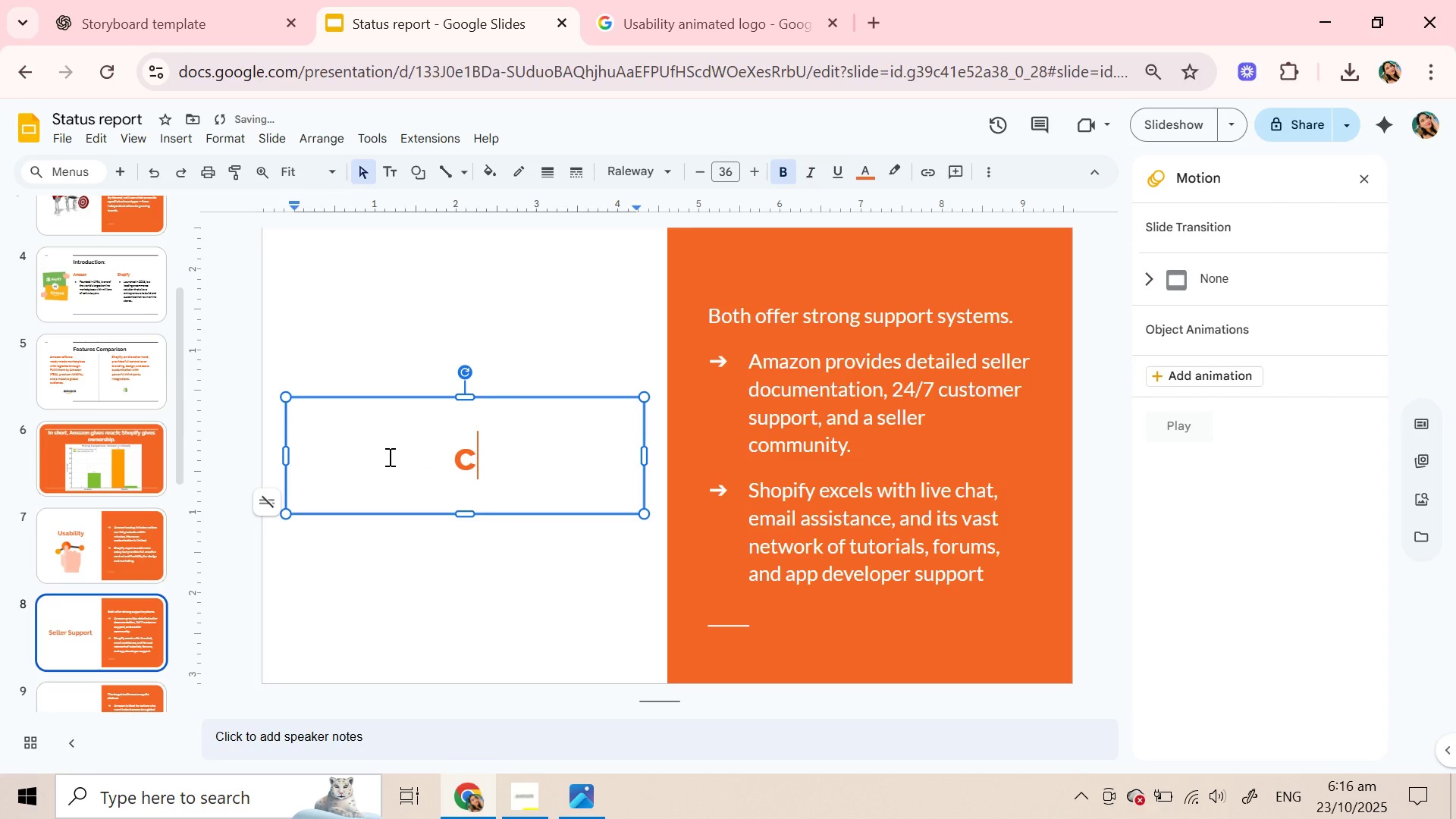 
key(Control+Z)
 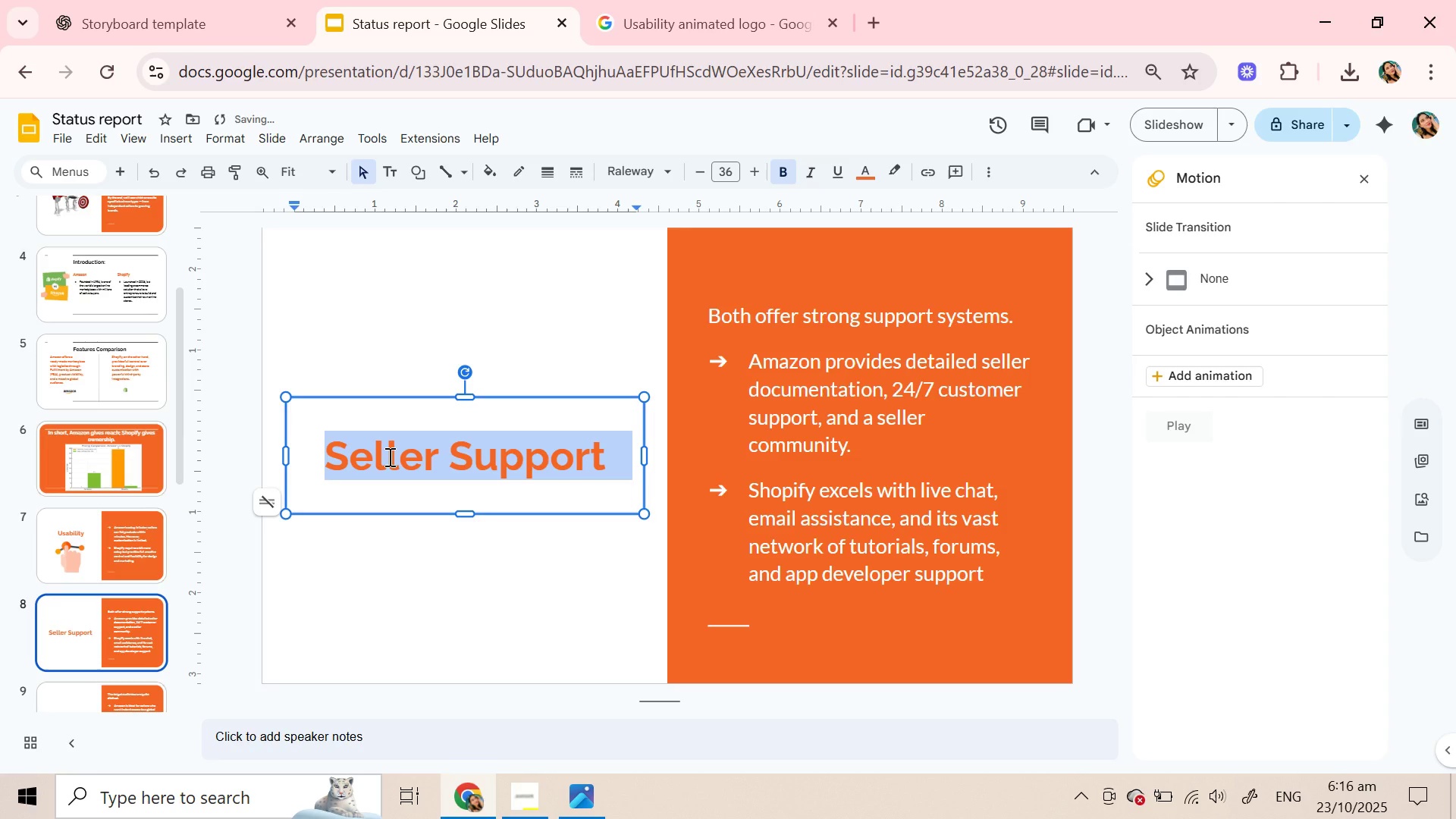 
key(Control+C)
 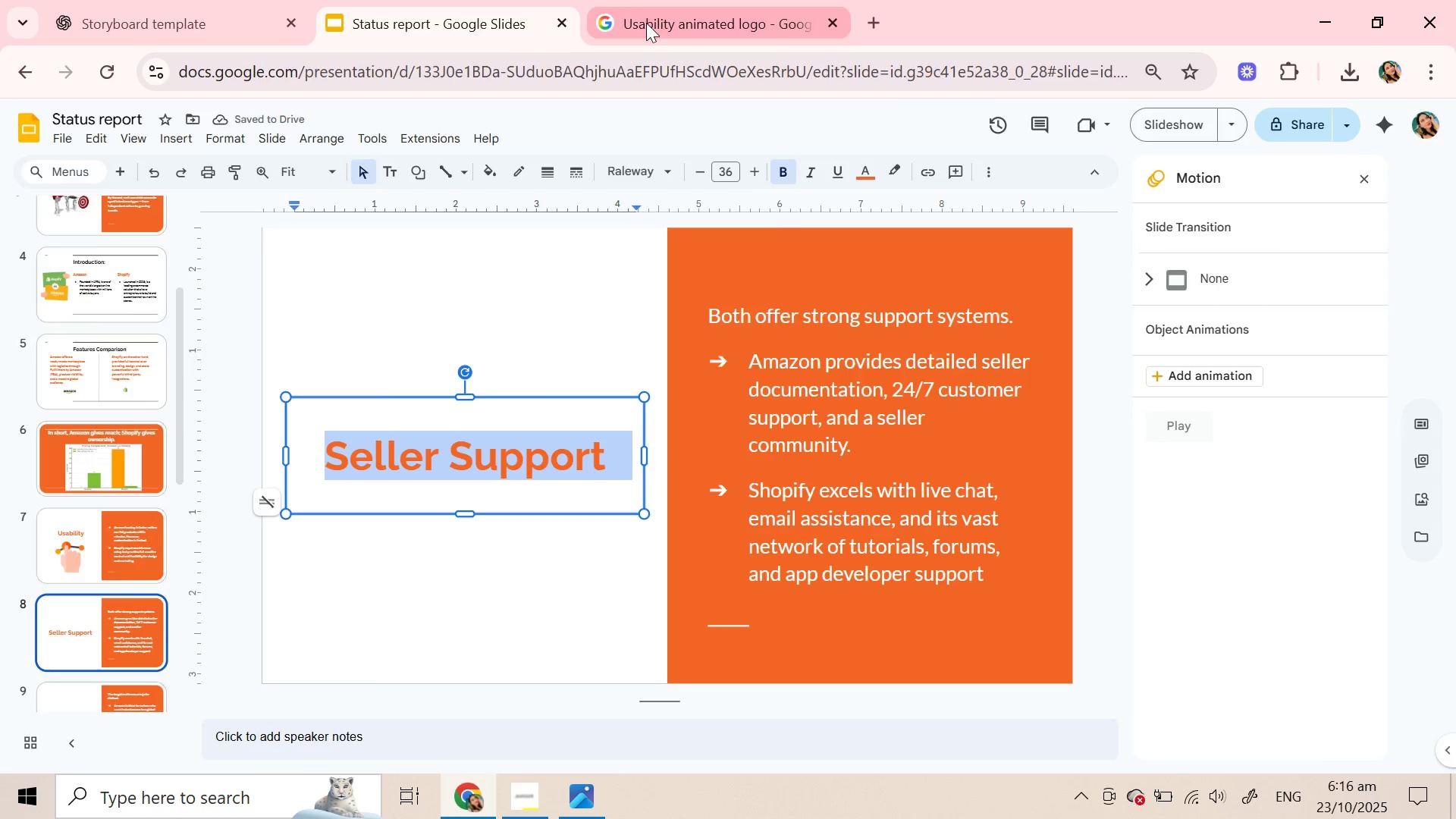 
left_click([646, 23])
 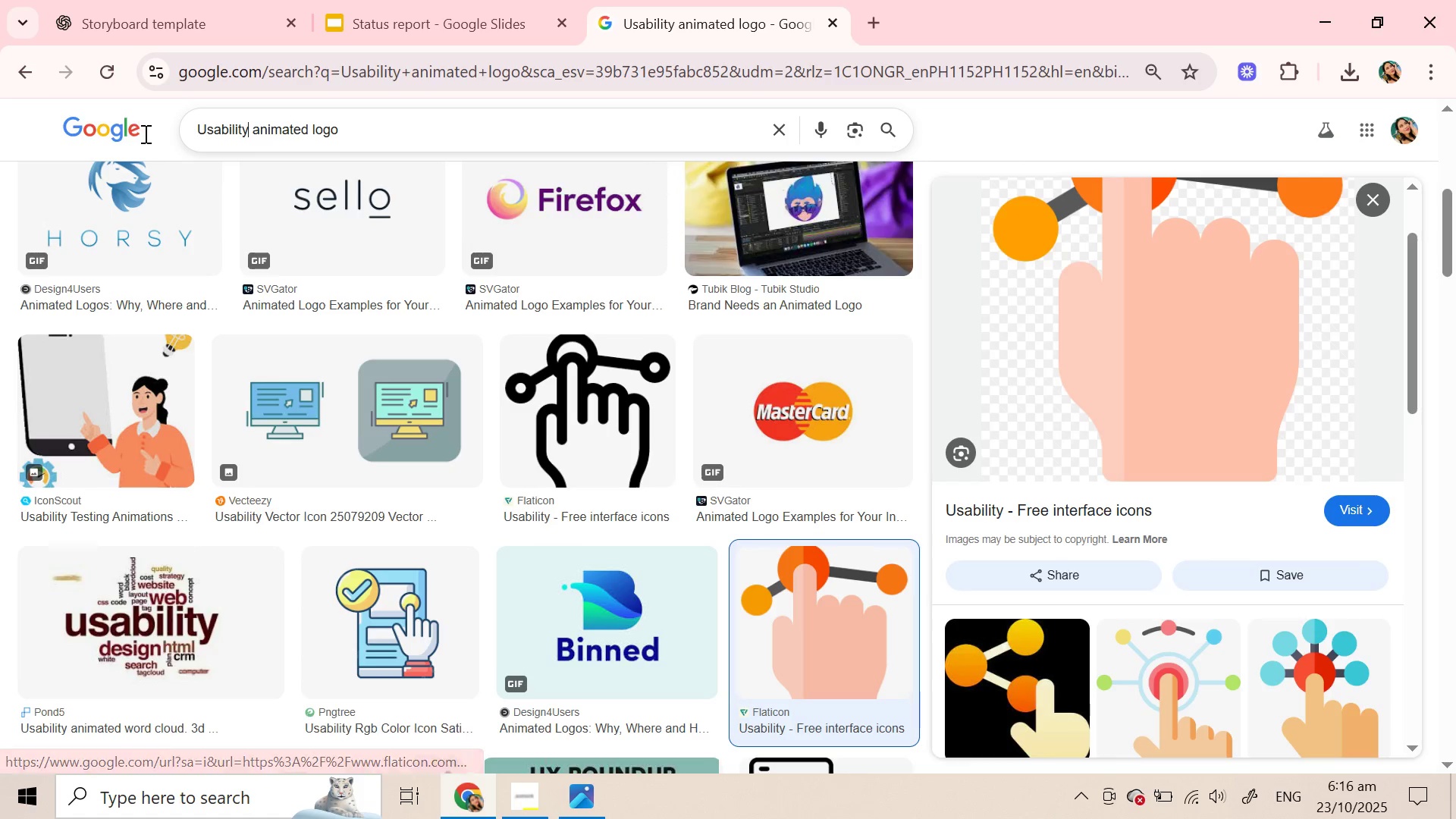 
key(Control+V)
 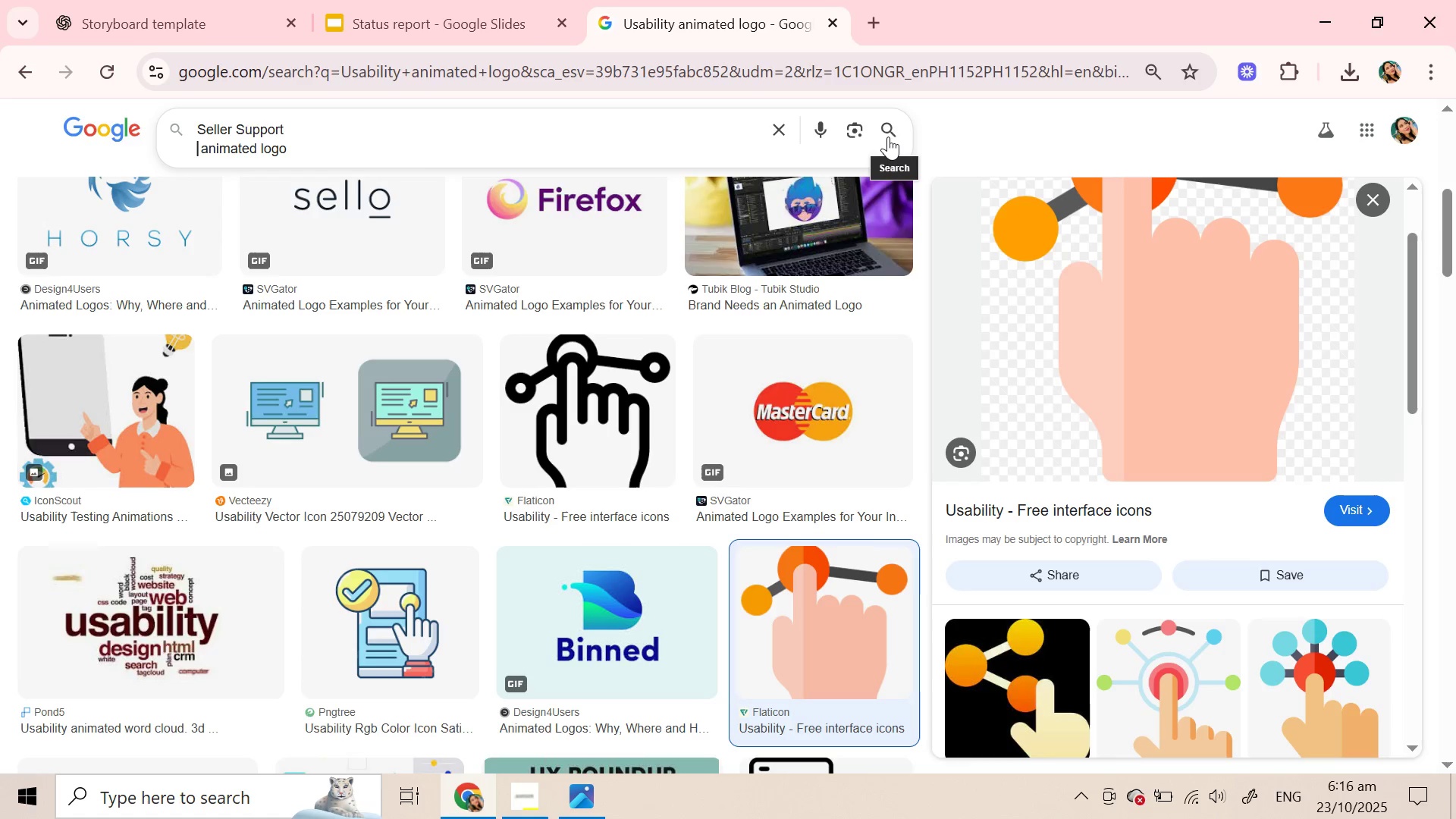 
left_click([890, 133])
 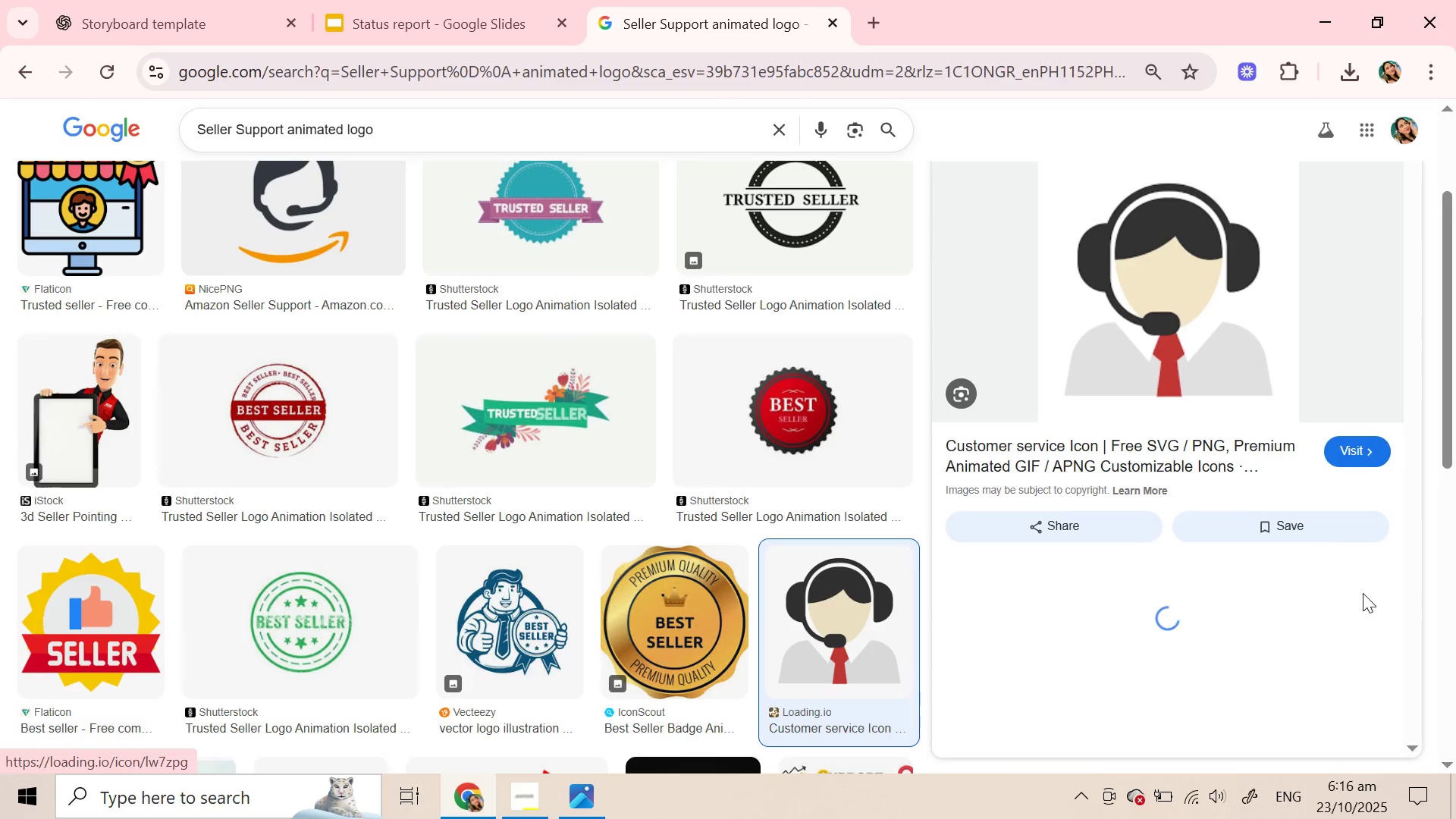 
wait(13.66)
 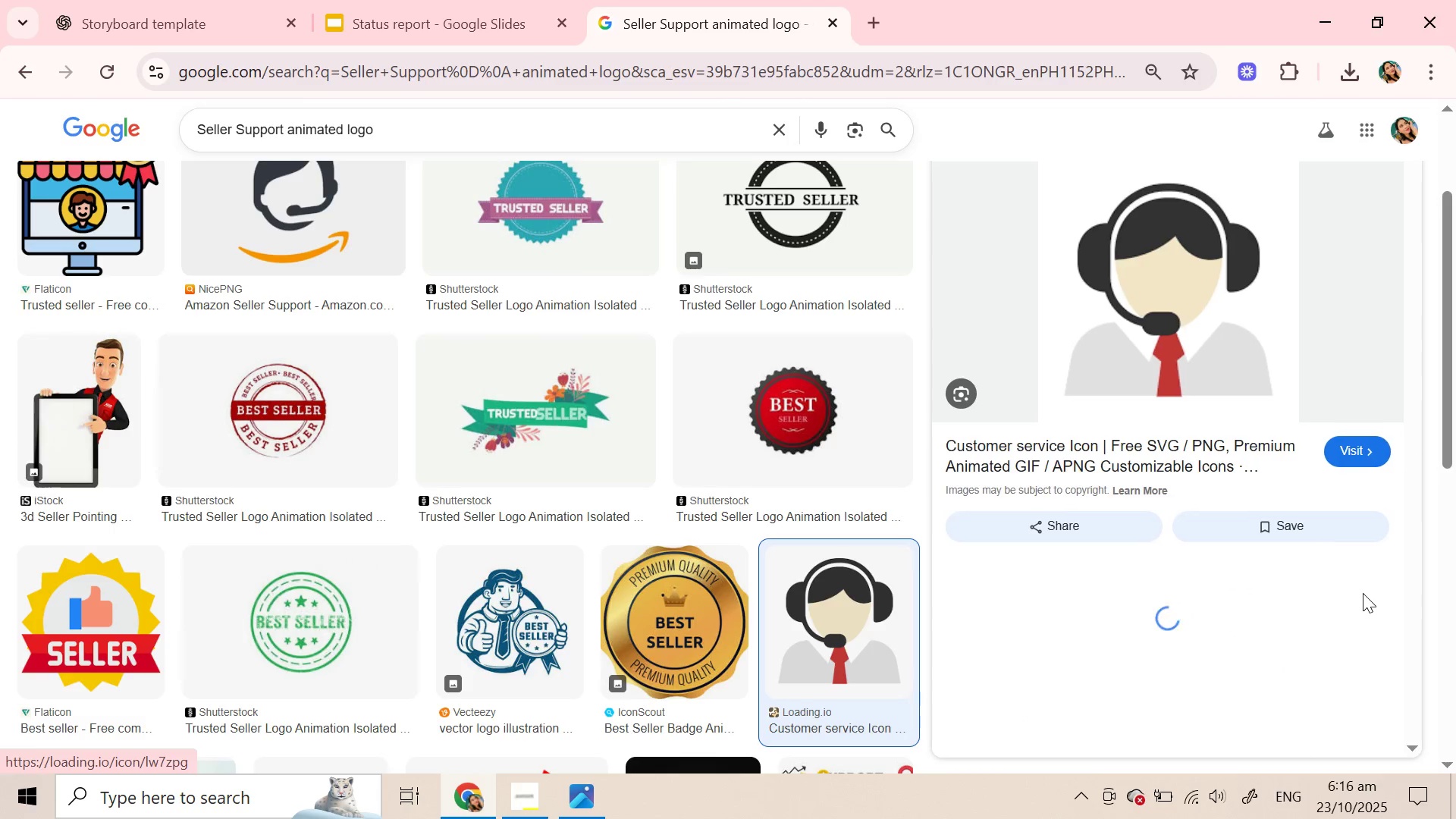 
scroll: coordinate [1078, 627], scroll_direction: down, amount: 3.0
 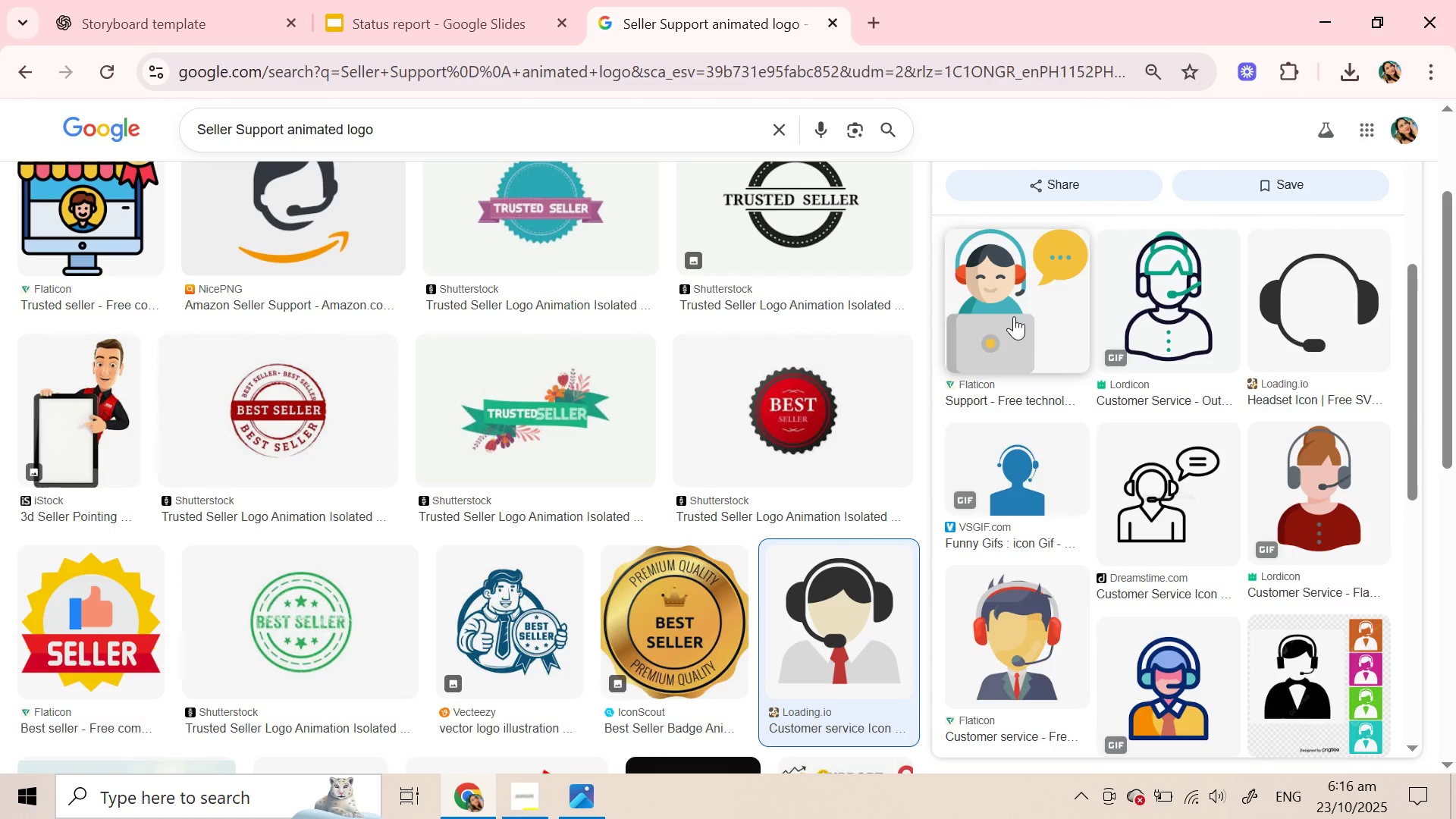 
wait(6.06)
 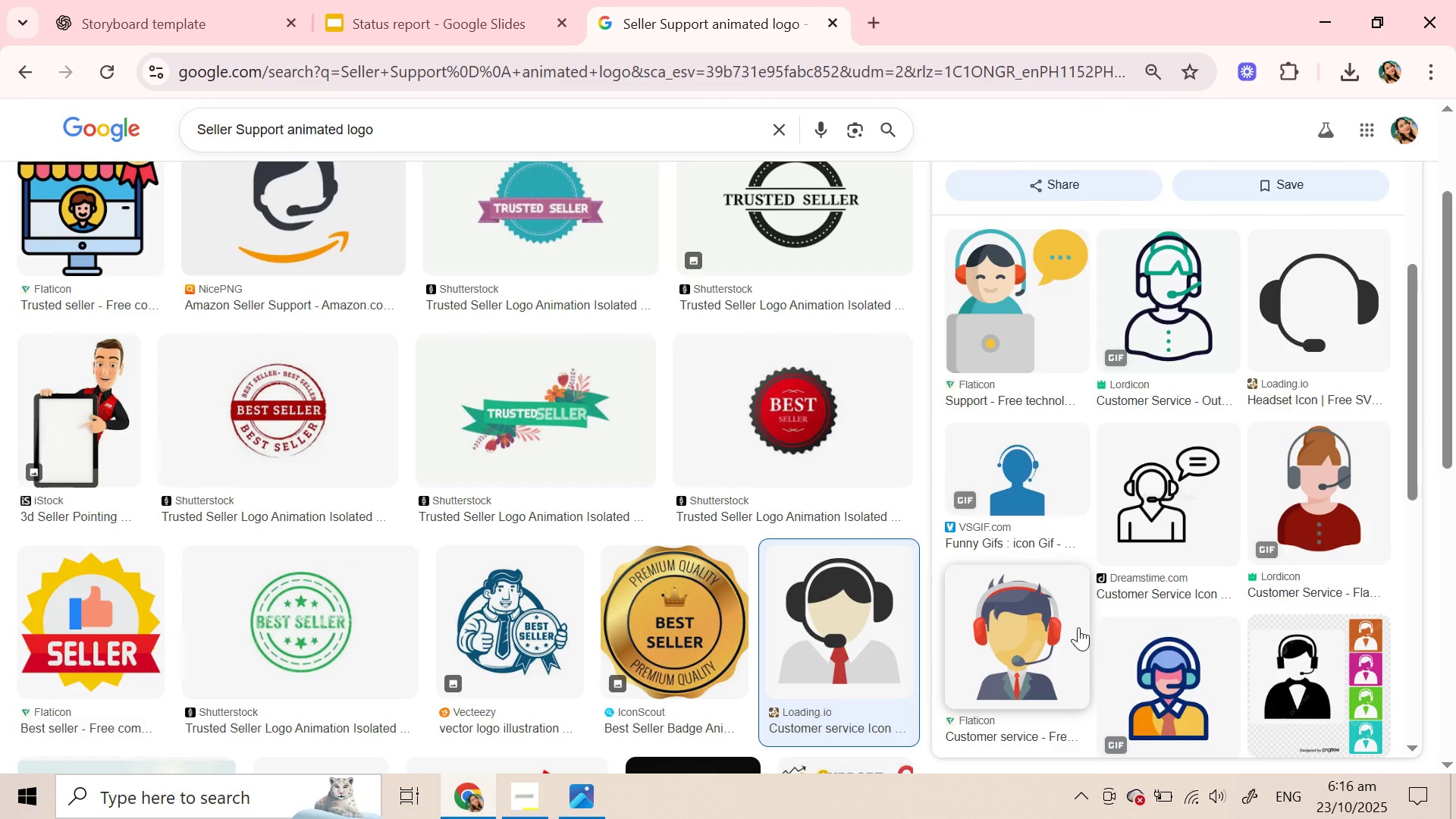 
scroll: coordinate [1097, 441], scroll_direction: down, amount: 4.0
 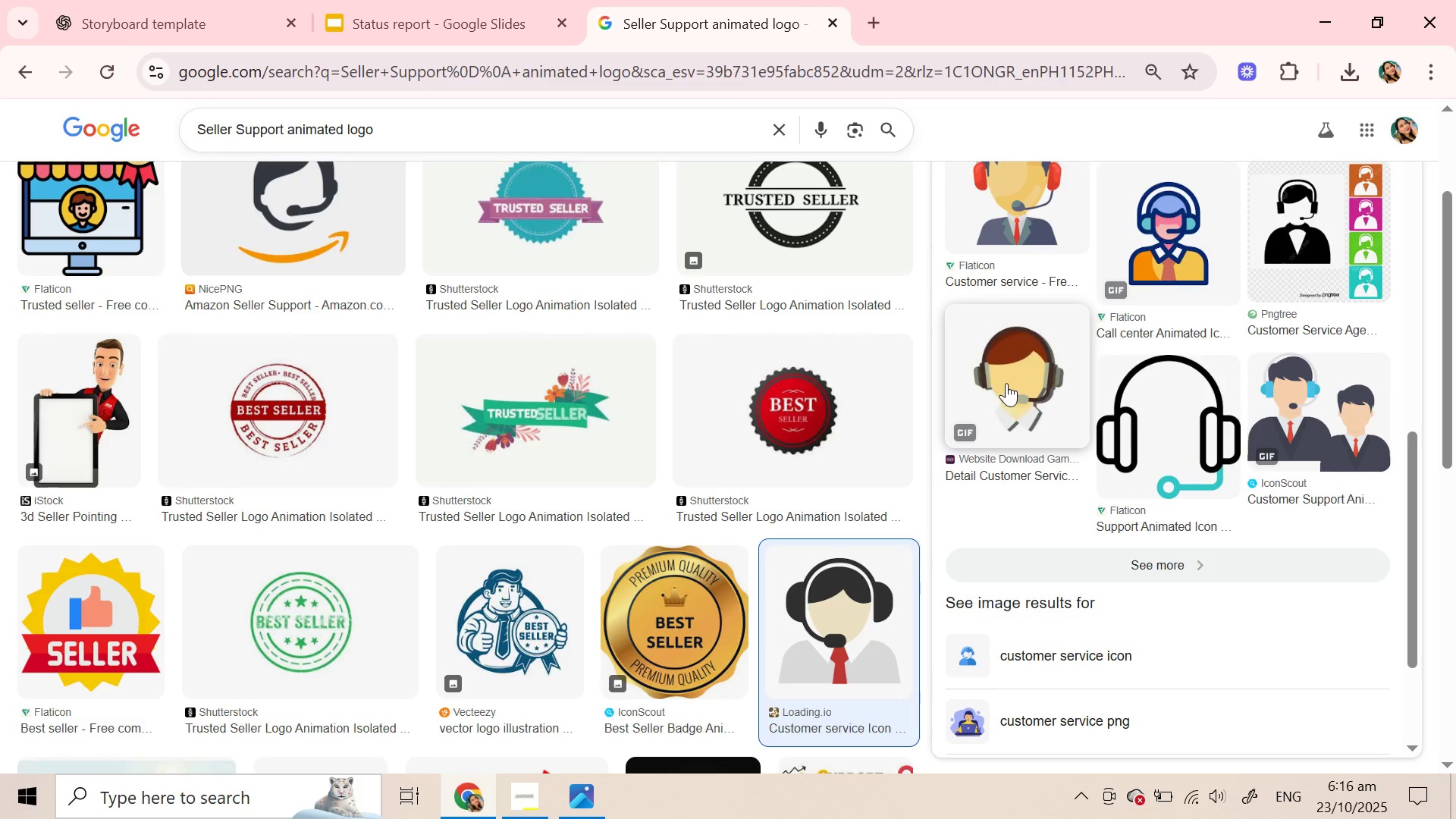 
left_click([1011, 381])
 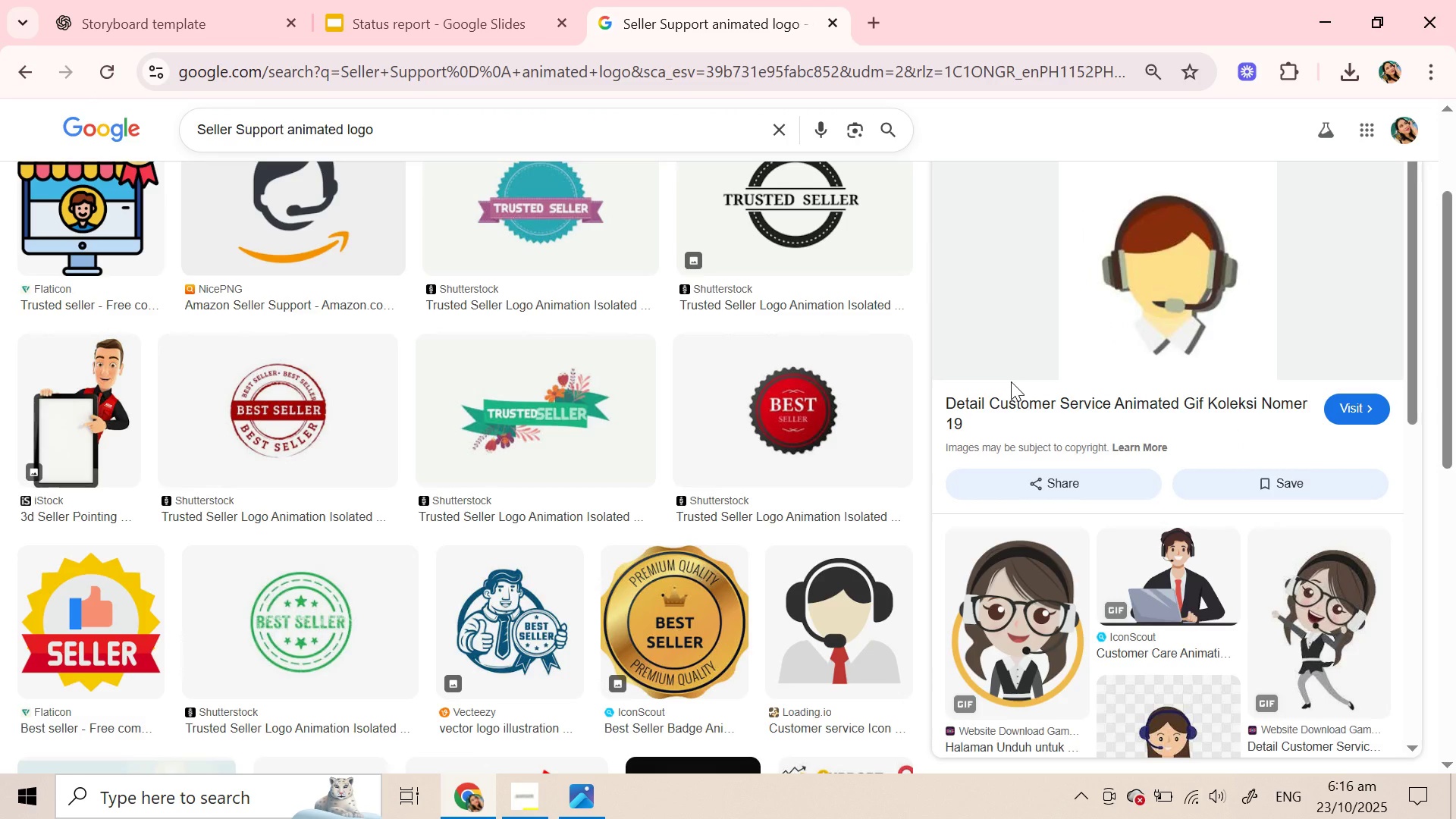 
wait(5.69)
 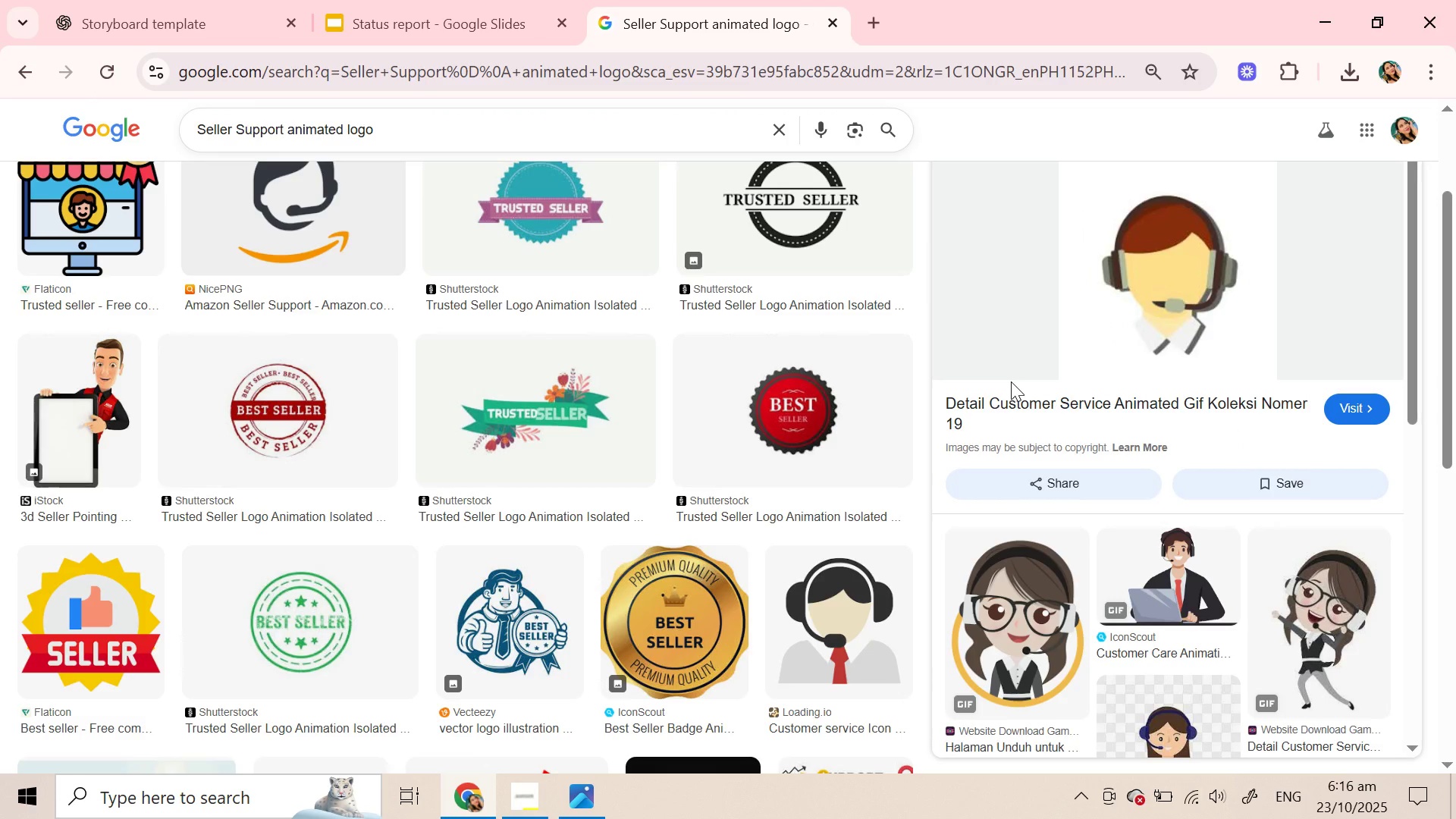 
scroll: coordinate [1119, 514], scroll_direction: down, amount: 3.0
 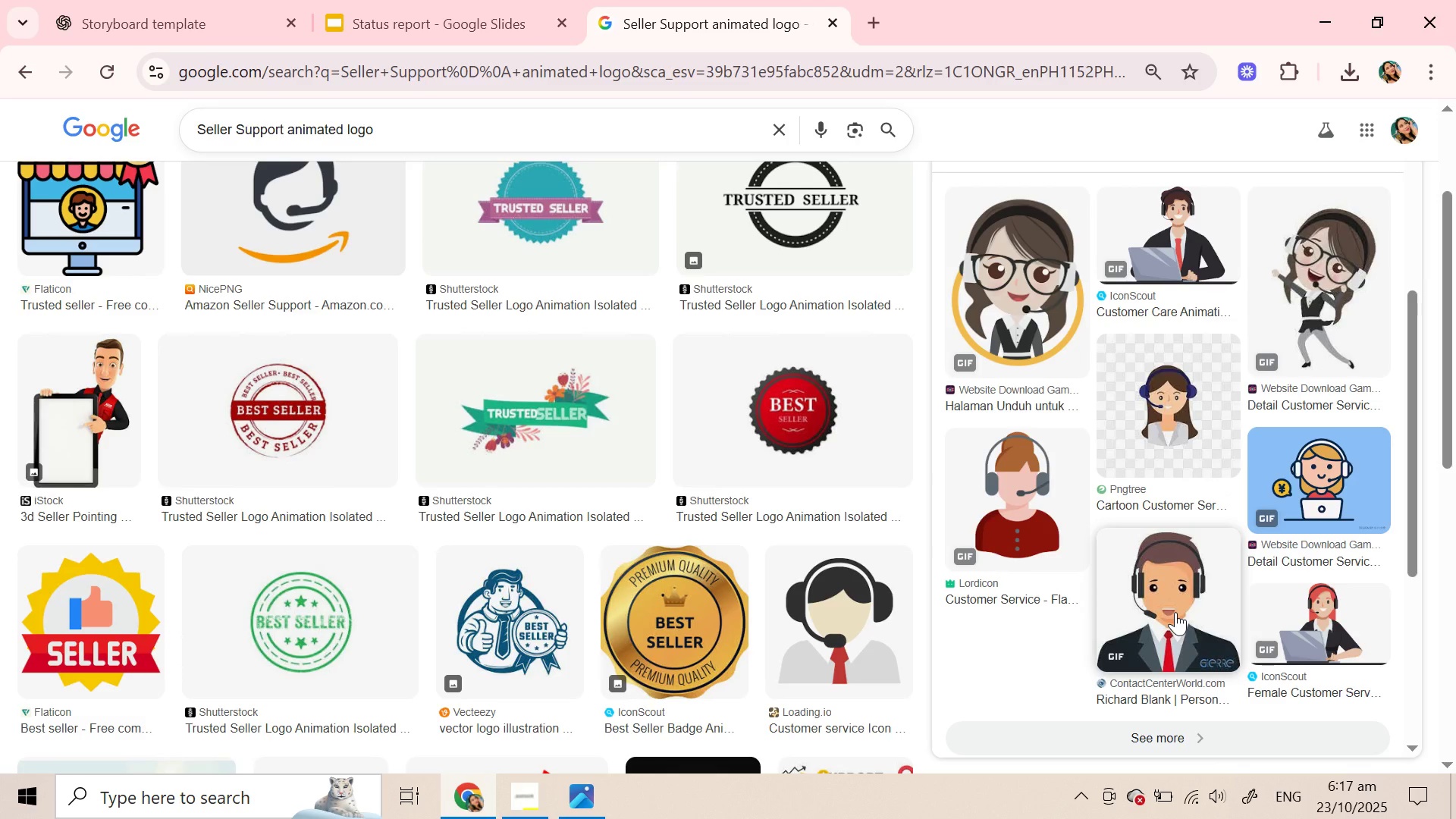 
wait(7.99)
 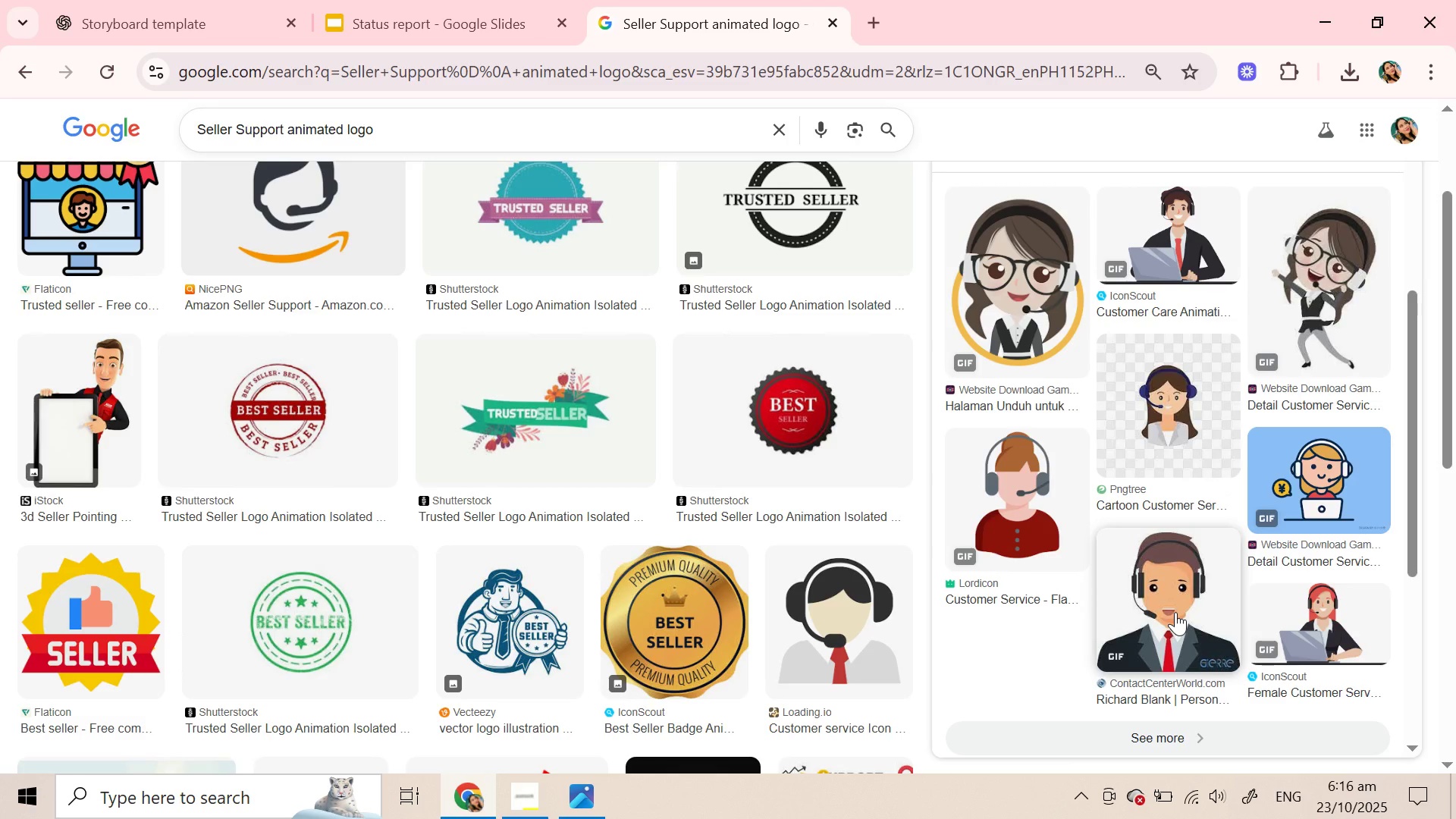 
scroll: coordinate [1175, 612], scroll_direction: down, amount: 2.0
 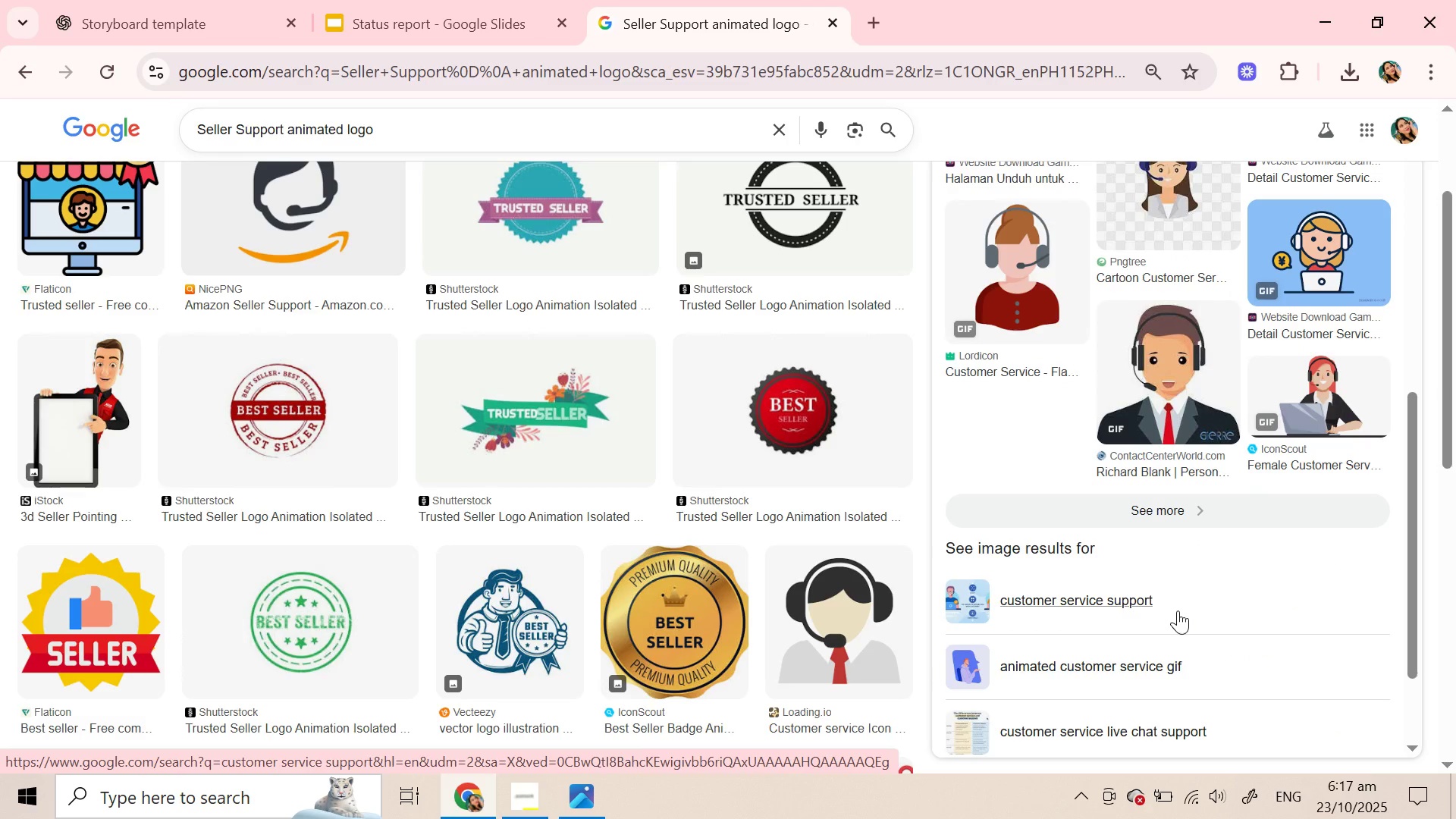 
scroll: coordinate [1178, 610], scroll_direction: up, amount: 5.0
 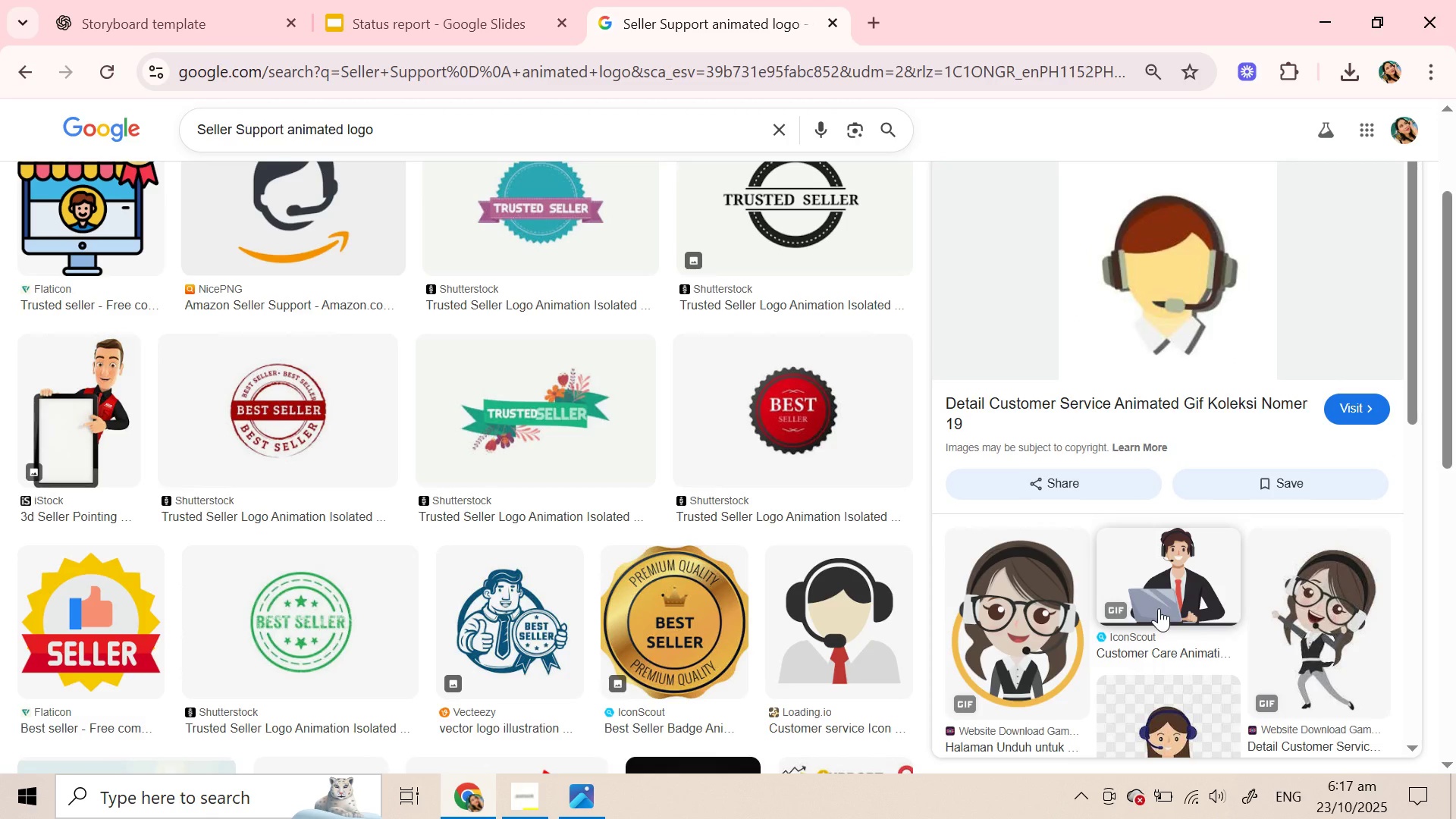 
left_click([1159, 608])
 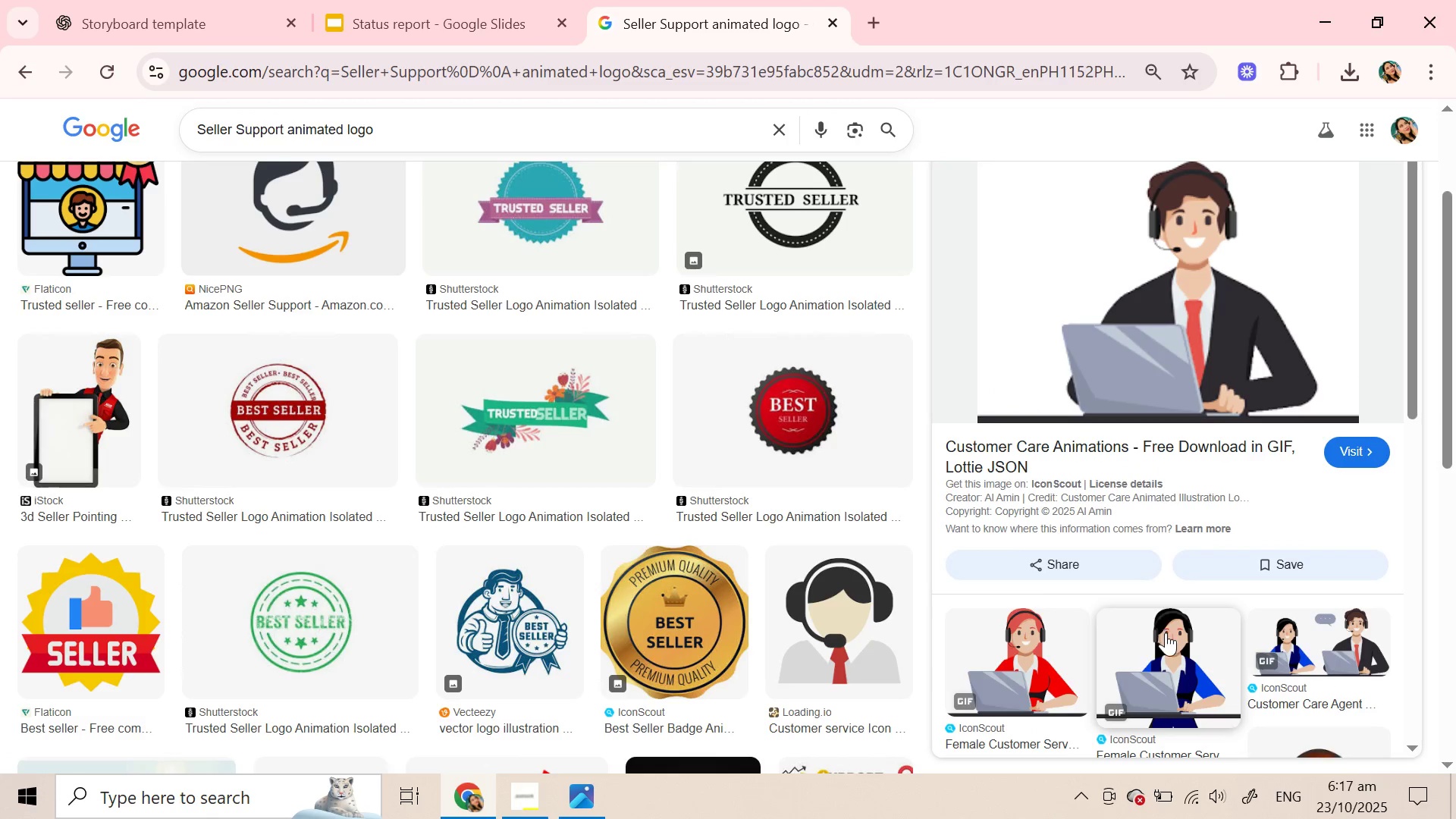 
left_click([1166, 640])
 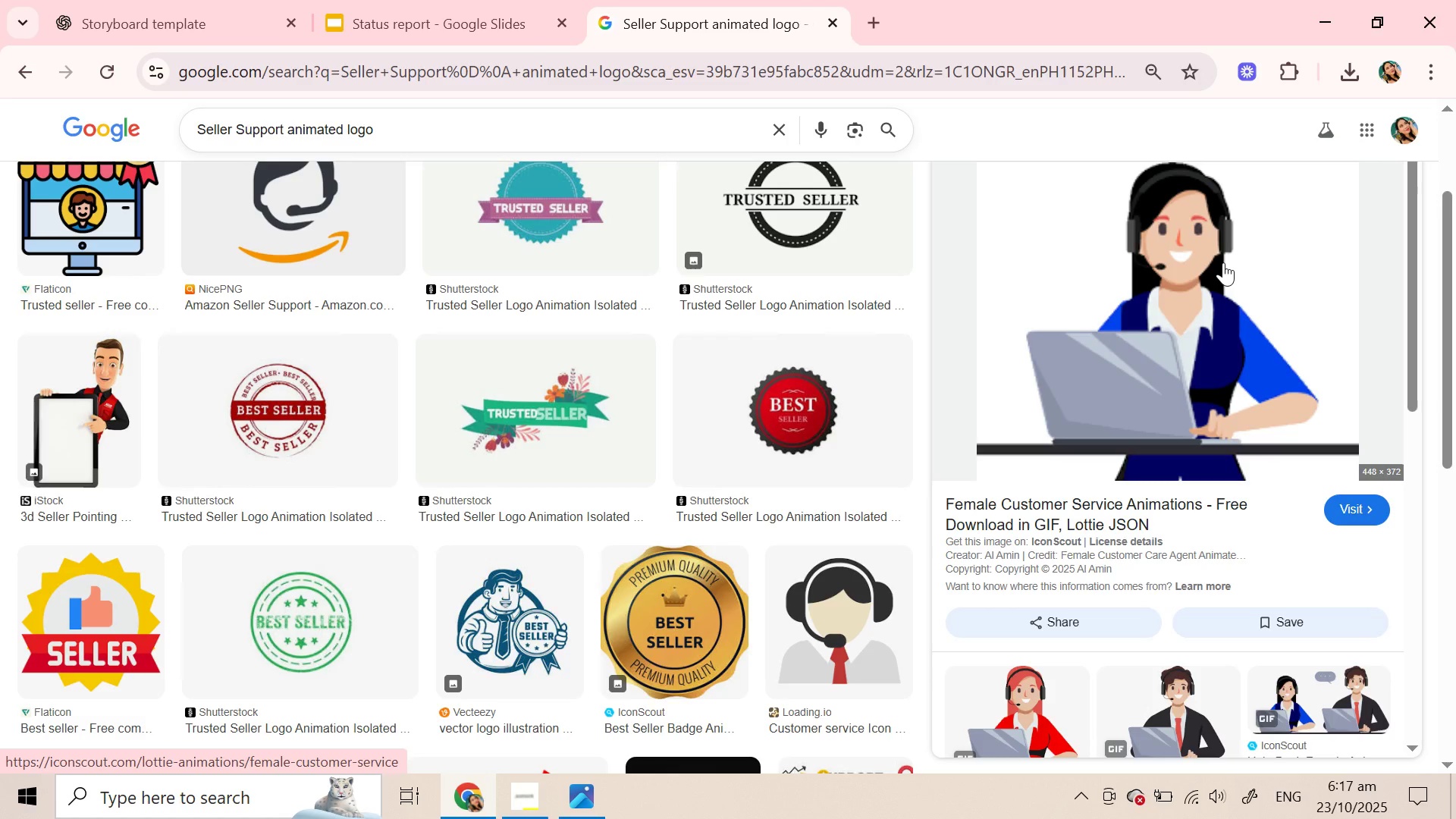 
scroll: coordinate [1223, 262], scroll_direction: down, amount: 2.0
 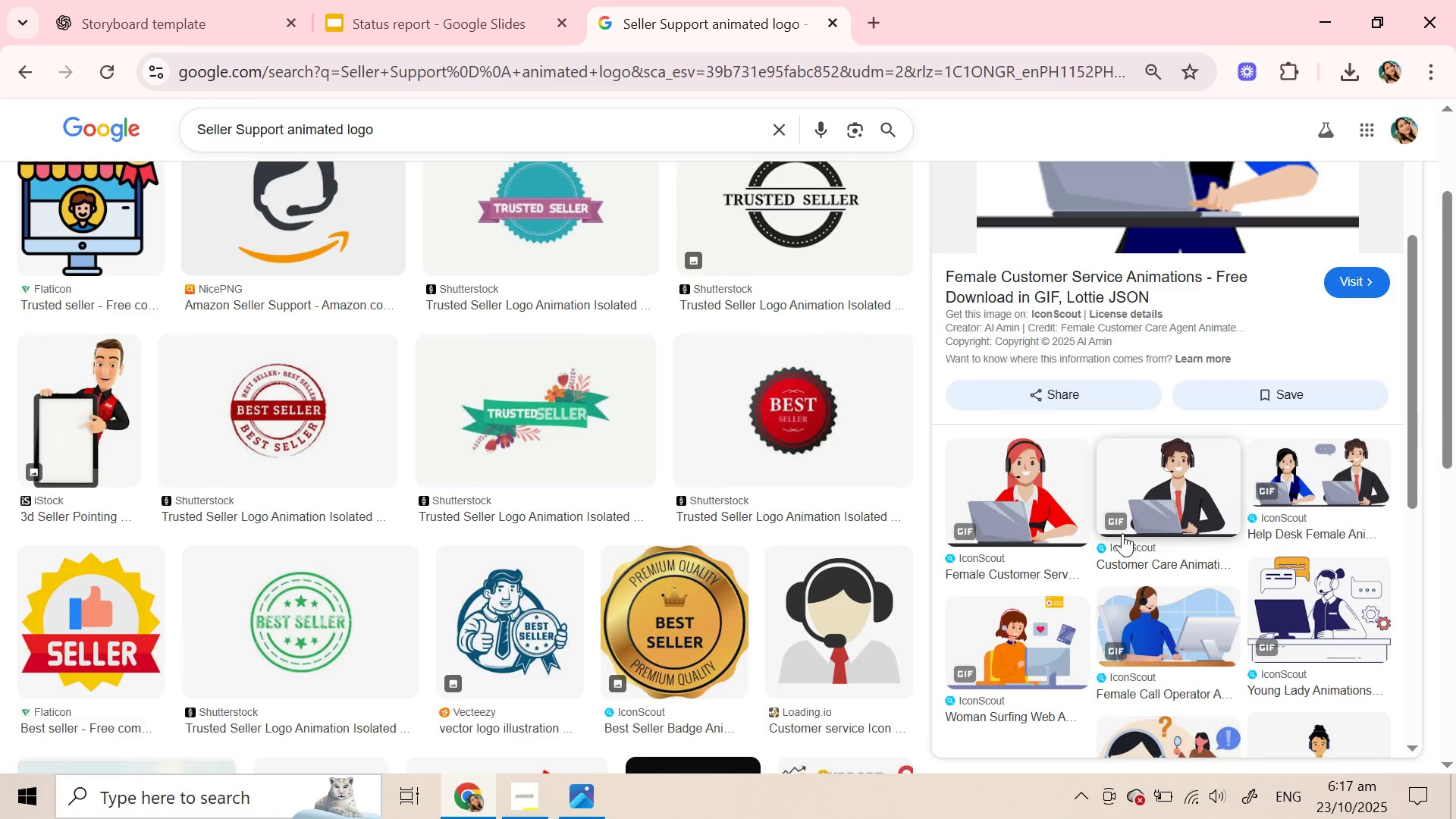 
mouse_move([1031, 512])
 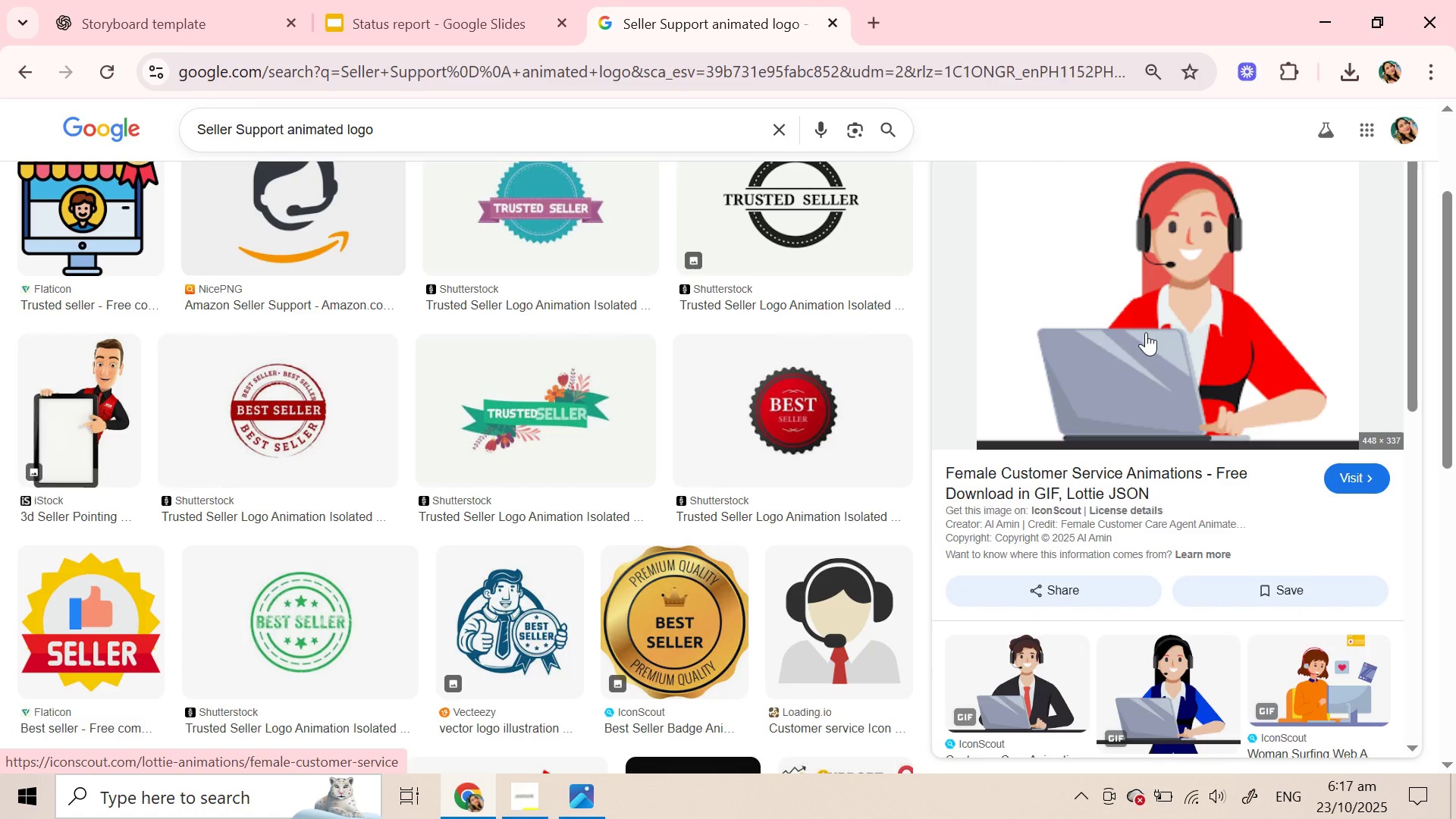 
scroll: coordinate [1141, 336], scroll_direction: down, amount: 4.0
 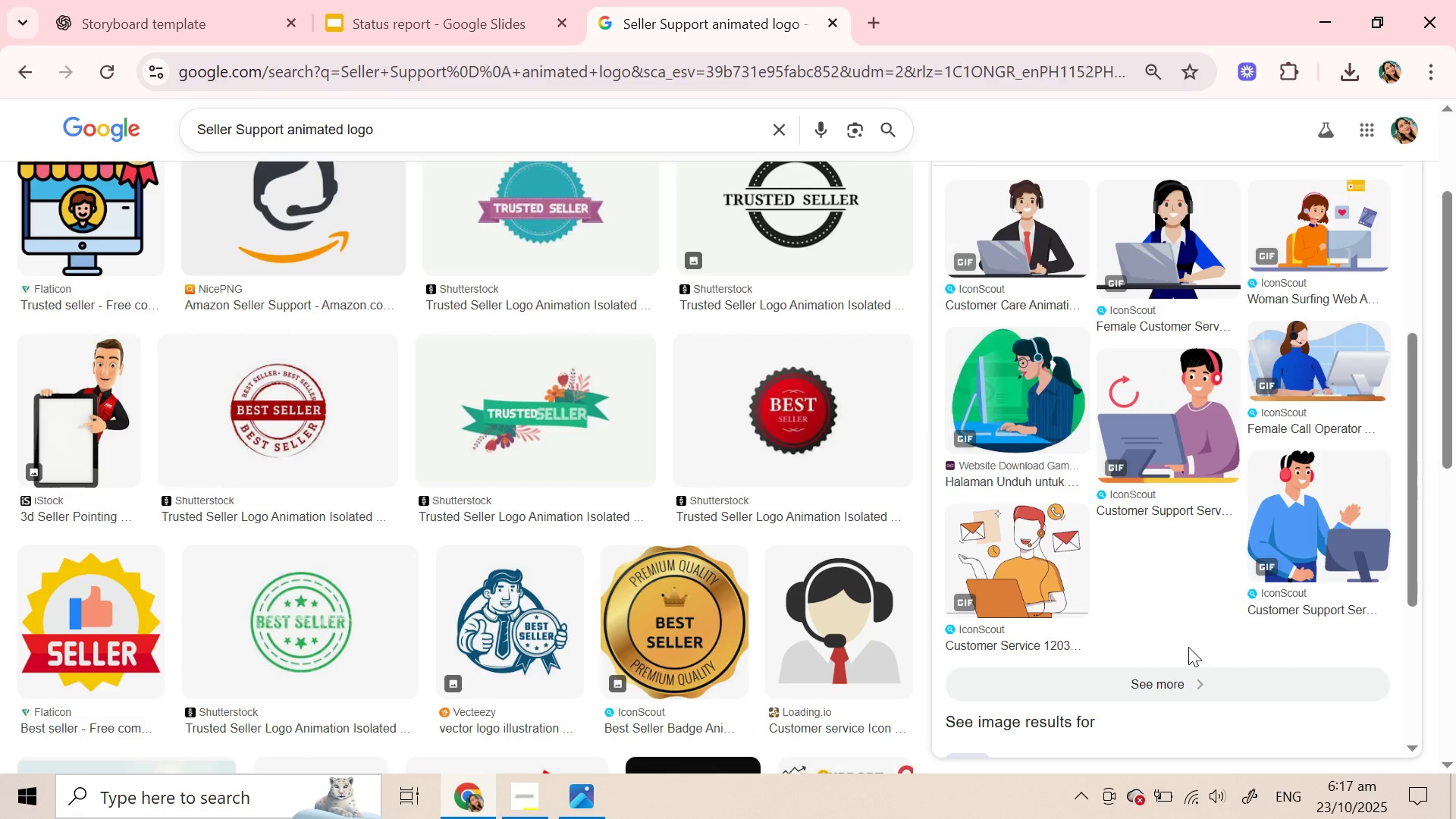 
wait(8.75)
 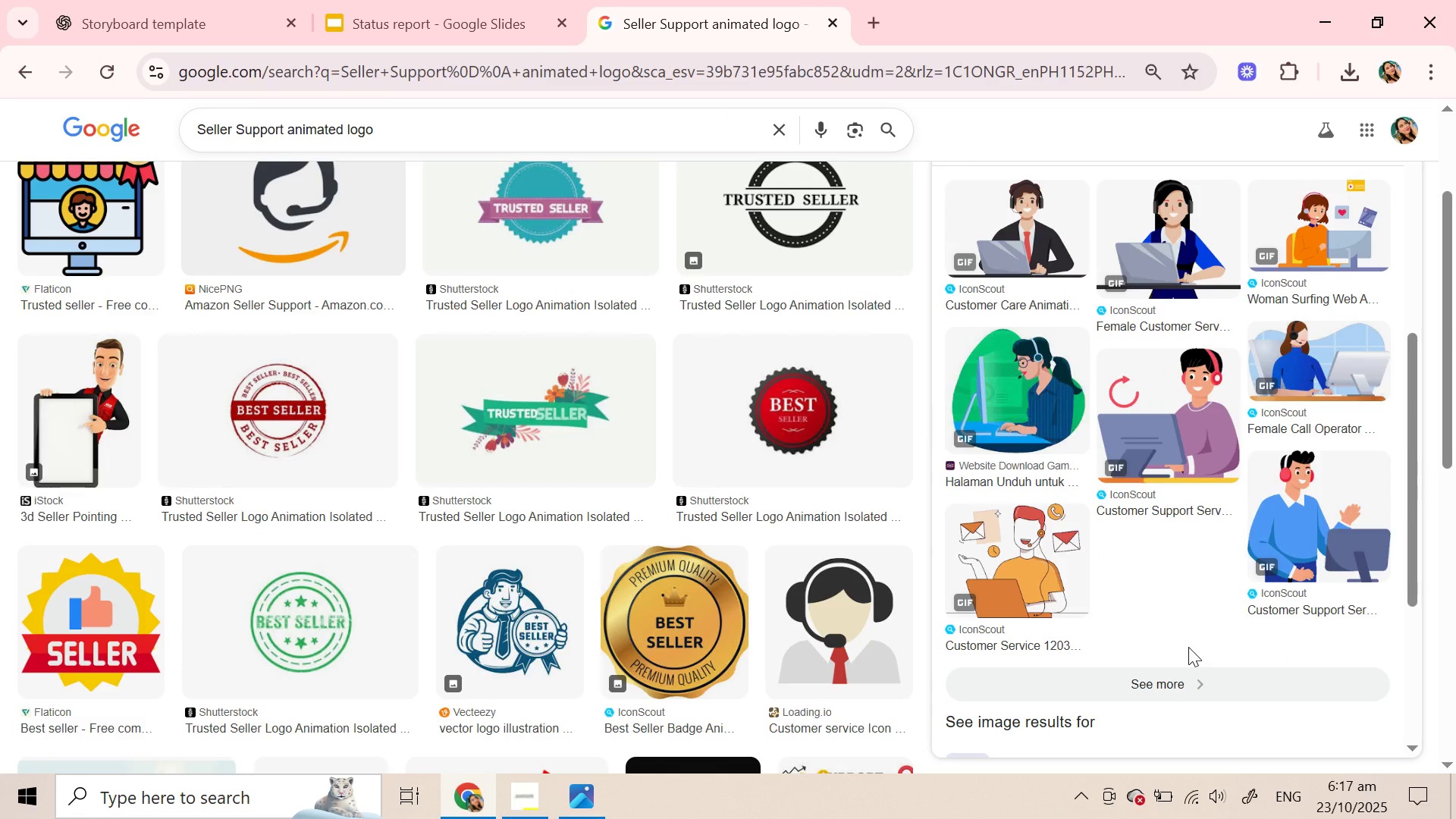 
left_click([1015, 240])
 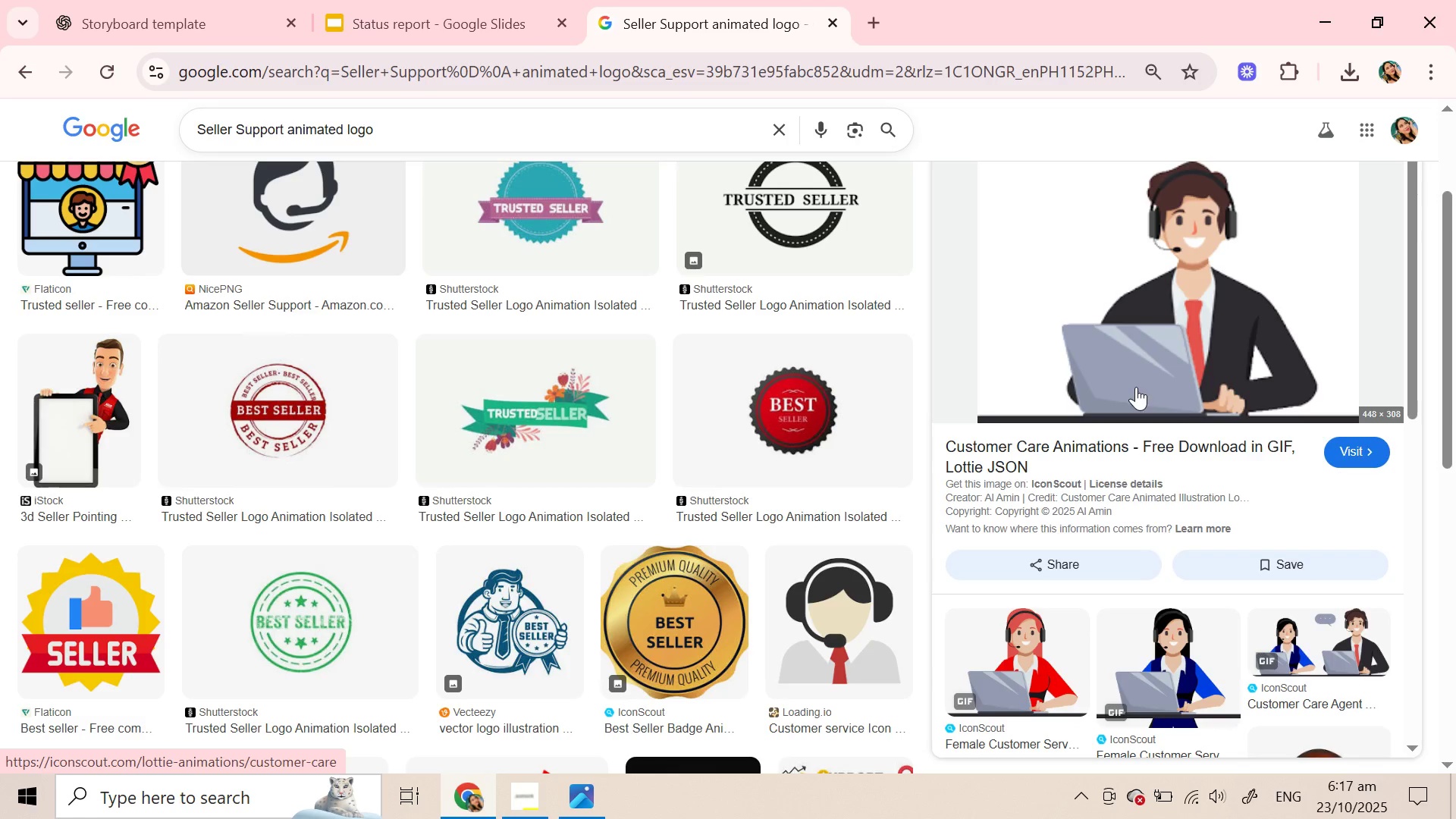 
scroll: coordinate [708, 503], scroll_direction: down, amount: 13.0
 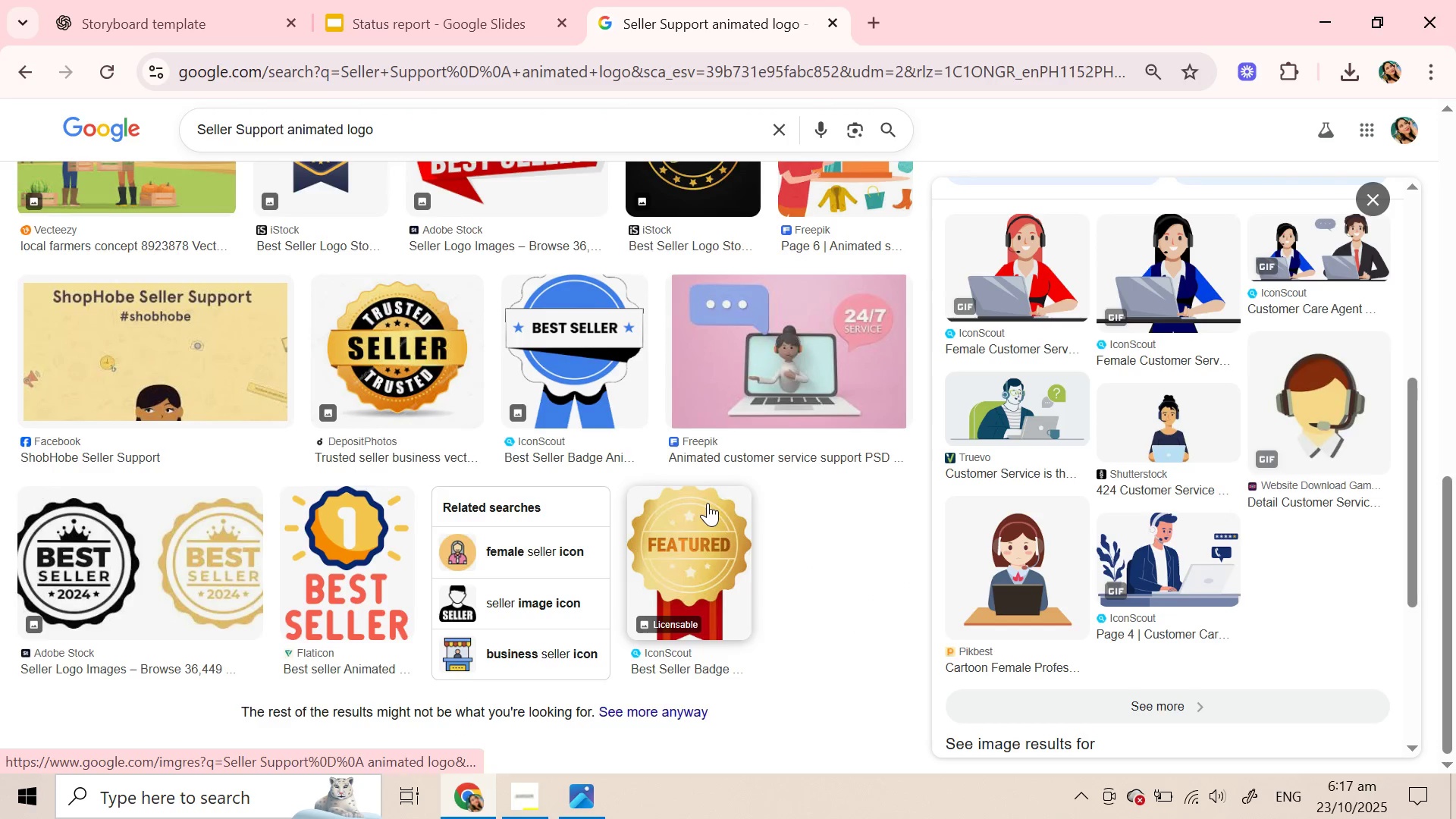 
scroll: coordinate [714, 502], scroll_direction: up, amount: 8.0
 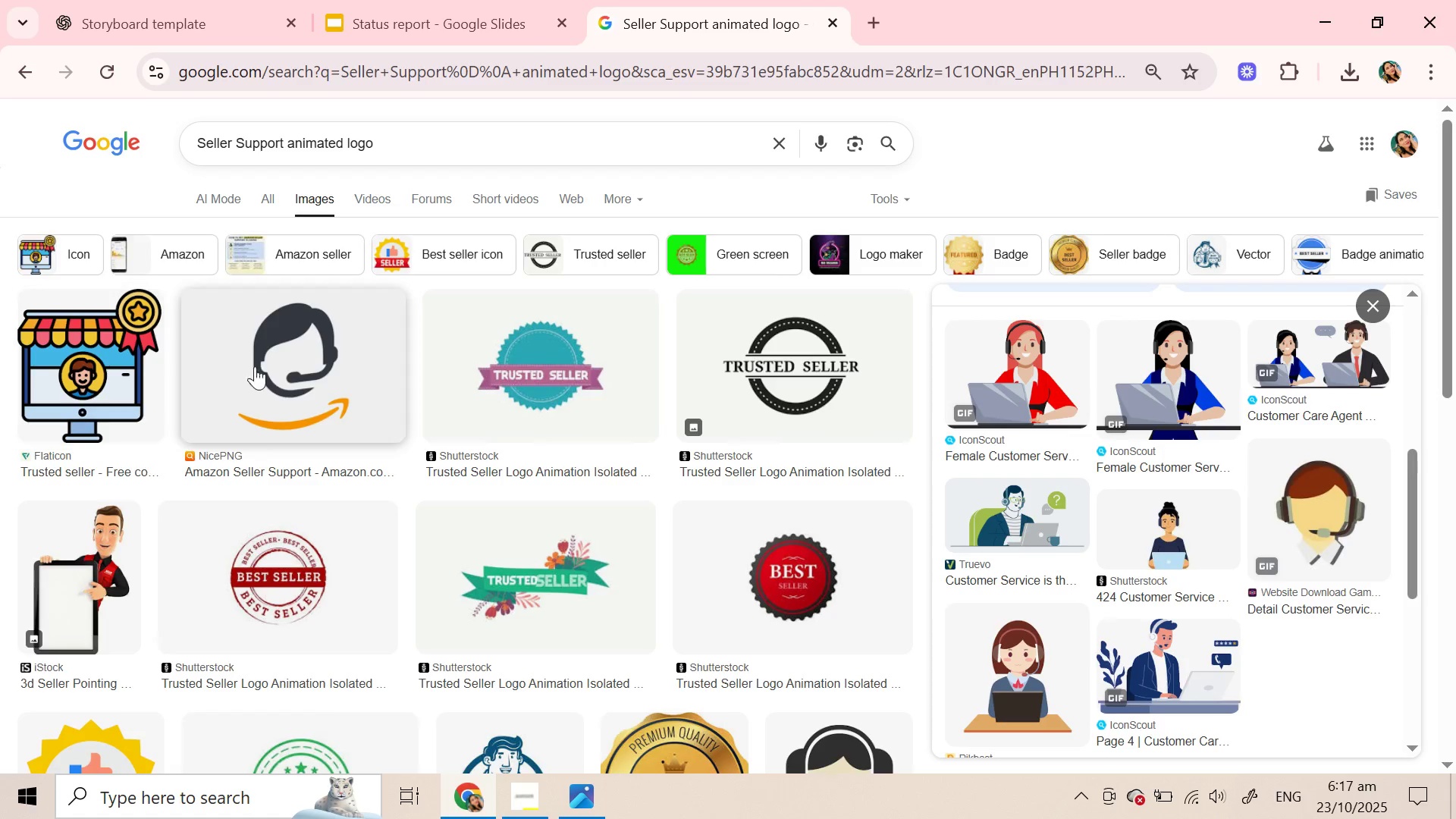 
left_click([316, 372])
 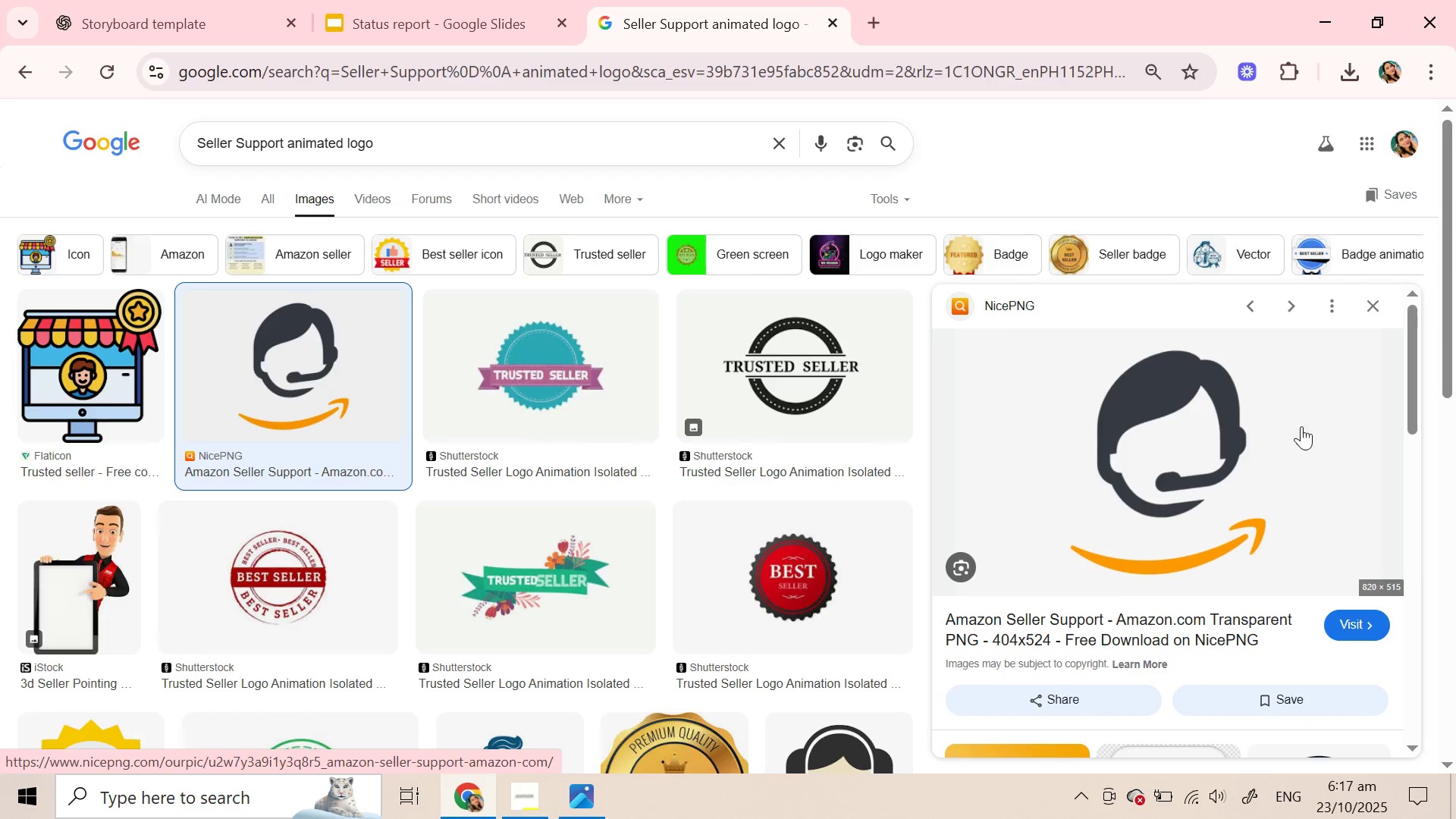 
scroll: coordinate [1172, 594], scroll_direction: down, amount: 7.0
 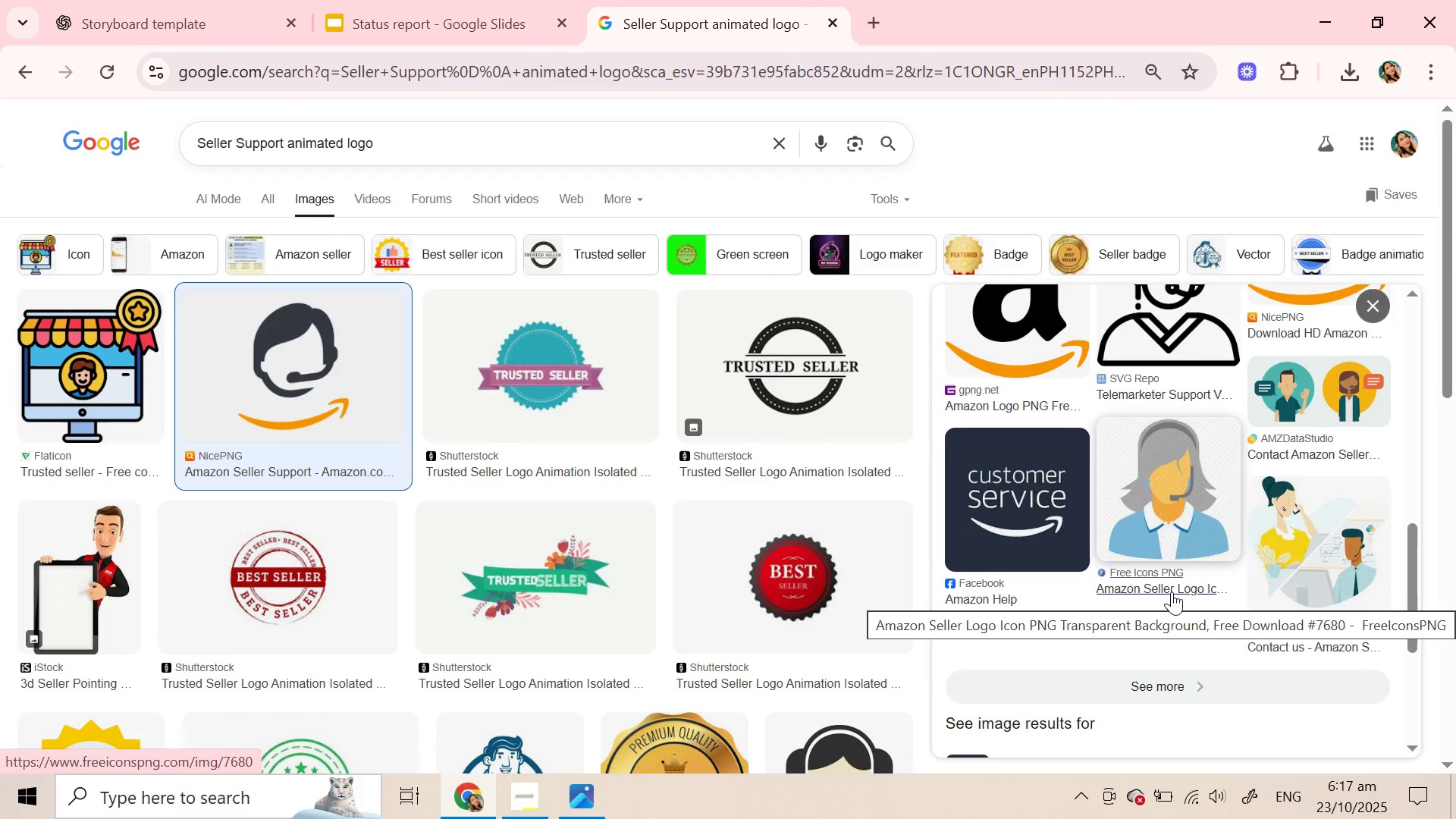 
scroll: coordinate [1172, 589], scroll_direction: up, amount: 7.0
 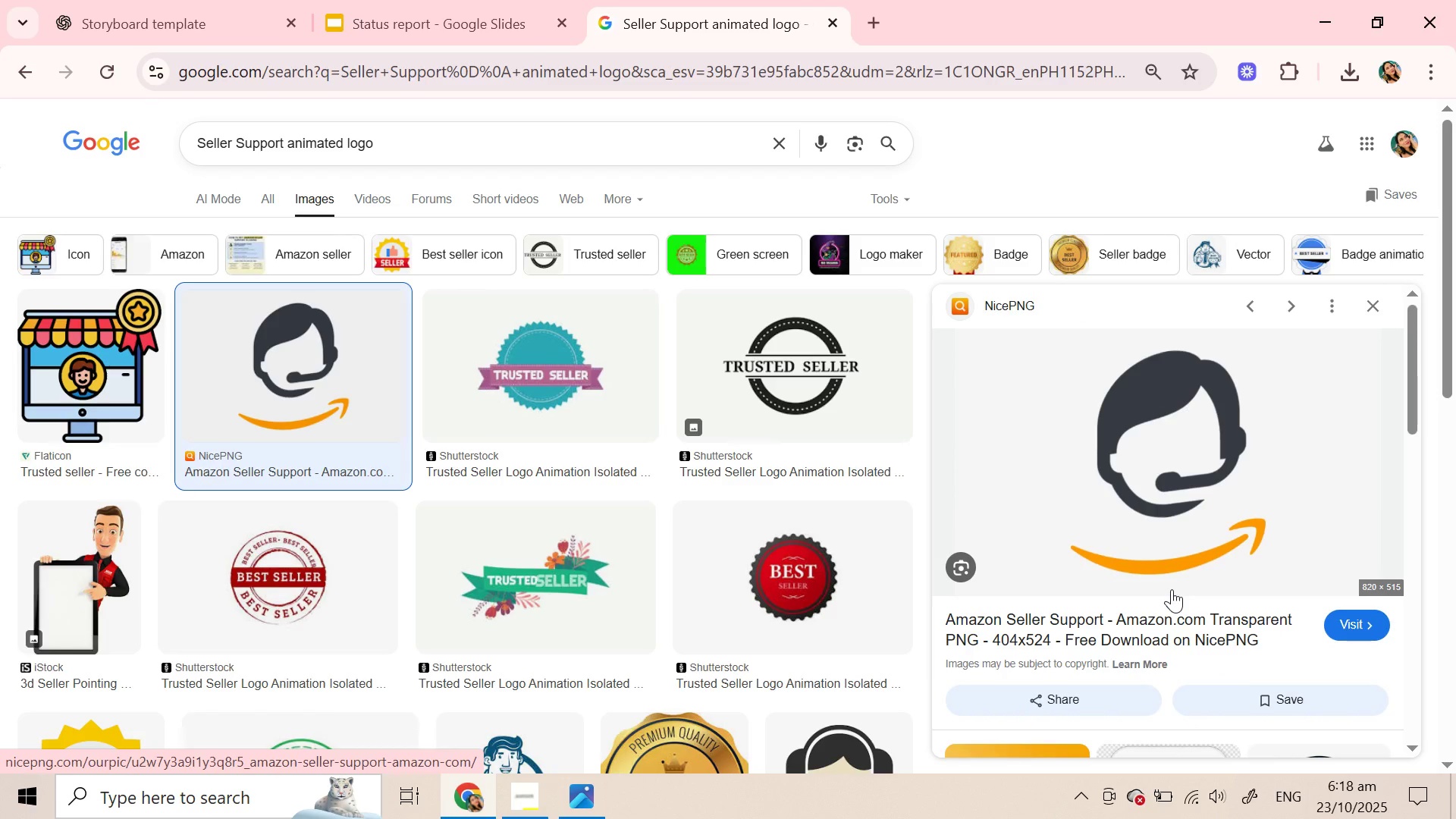 
scroll: coordinate [1174, 576], scroll_direction: down, amount: 6.0
 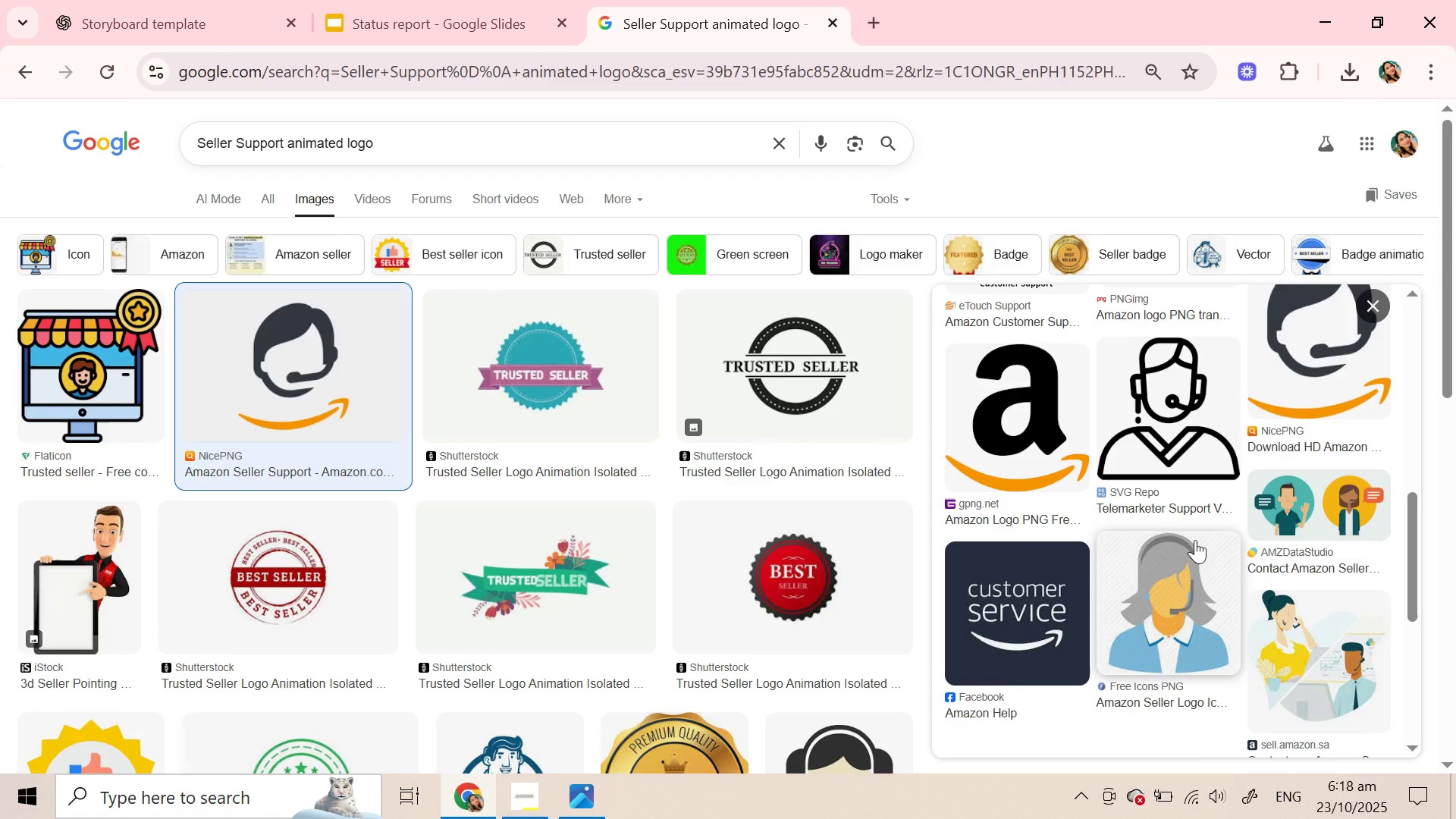 
wait(11.98)
 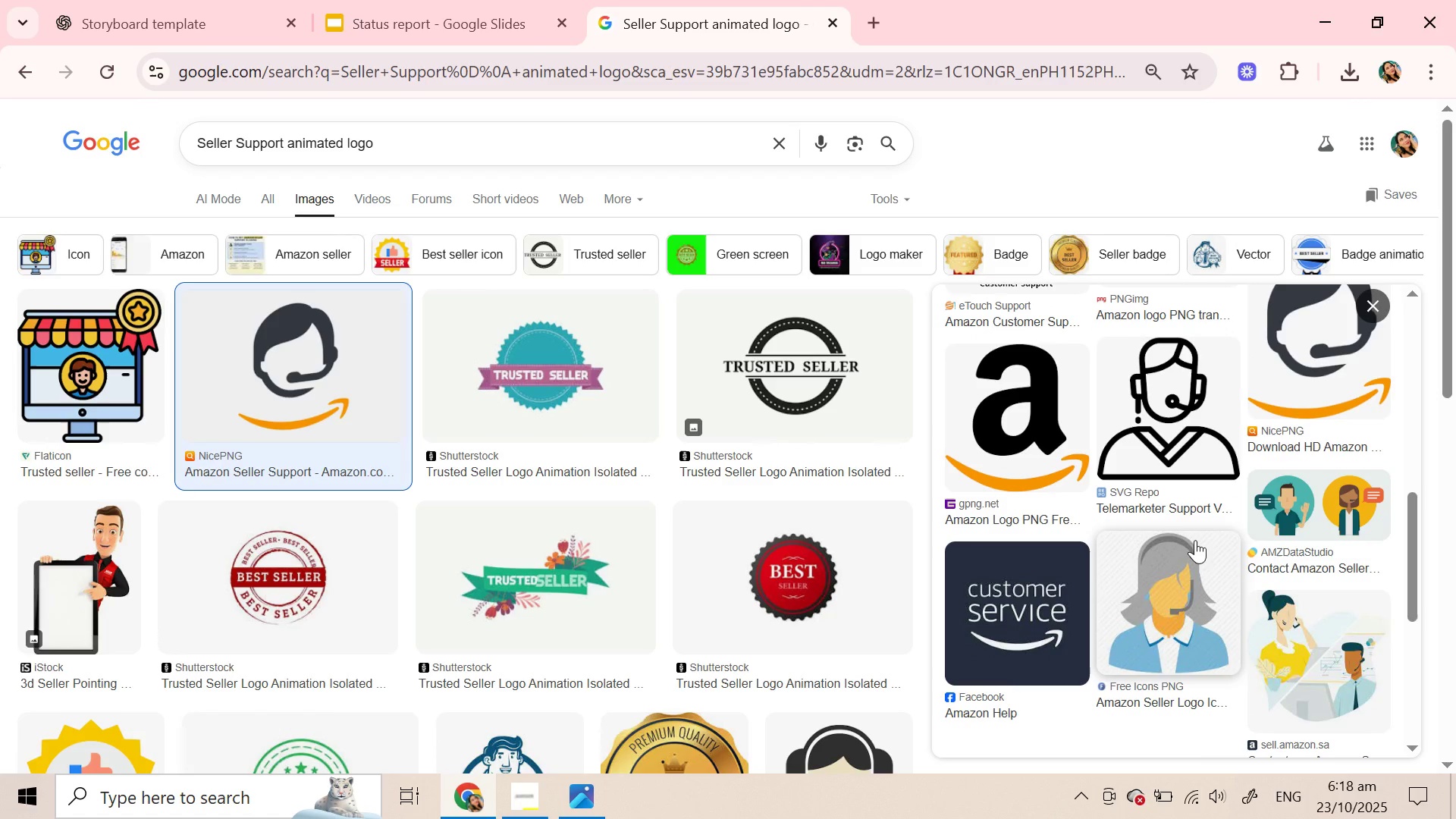 
left_click([1316, 667])
 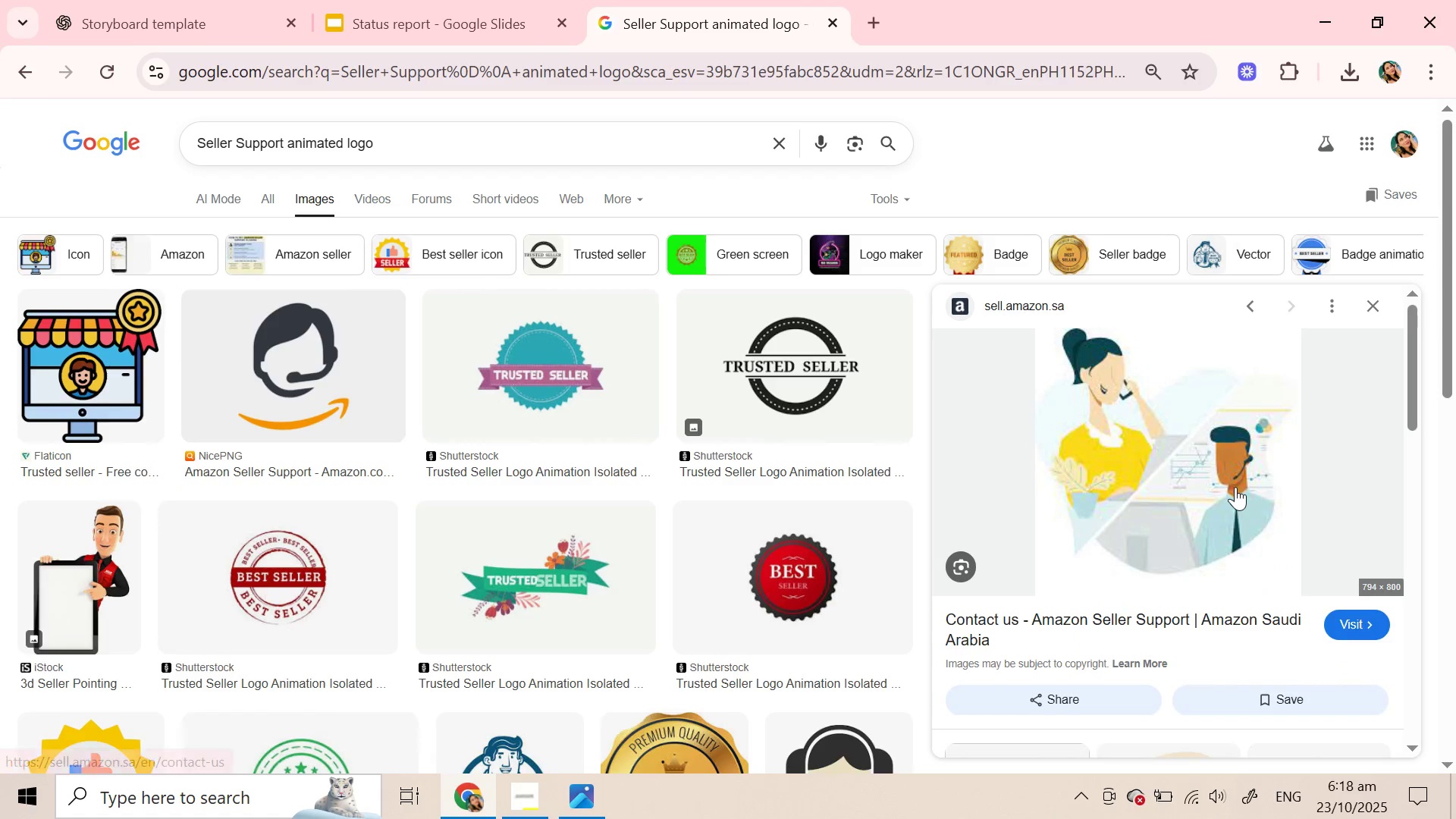 
scroll: coordinate [1225, 495], scroll_direction: down, amount: 7.0
 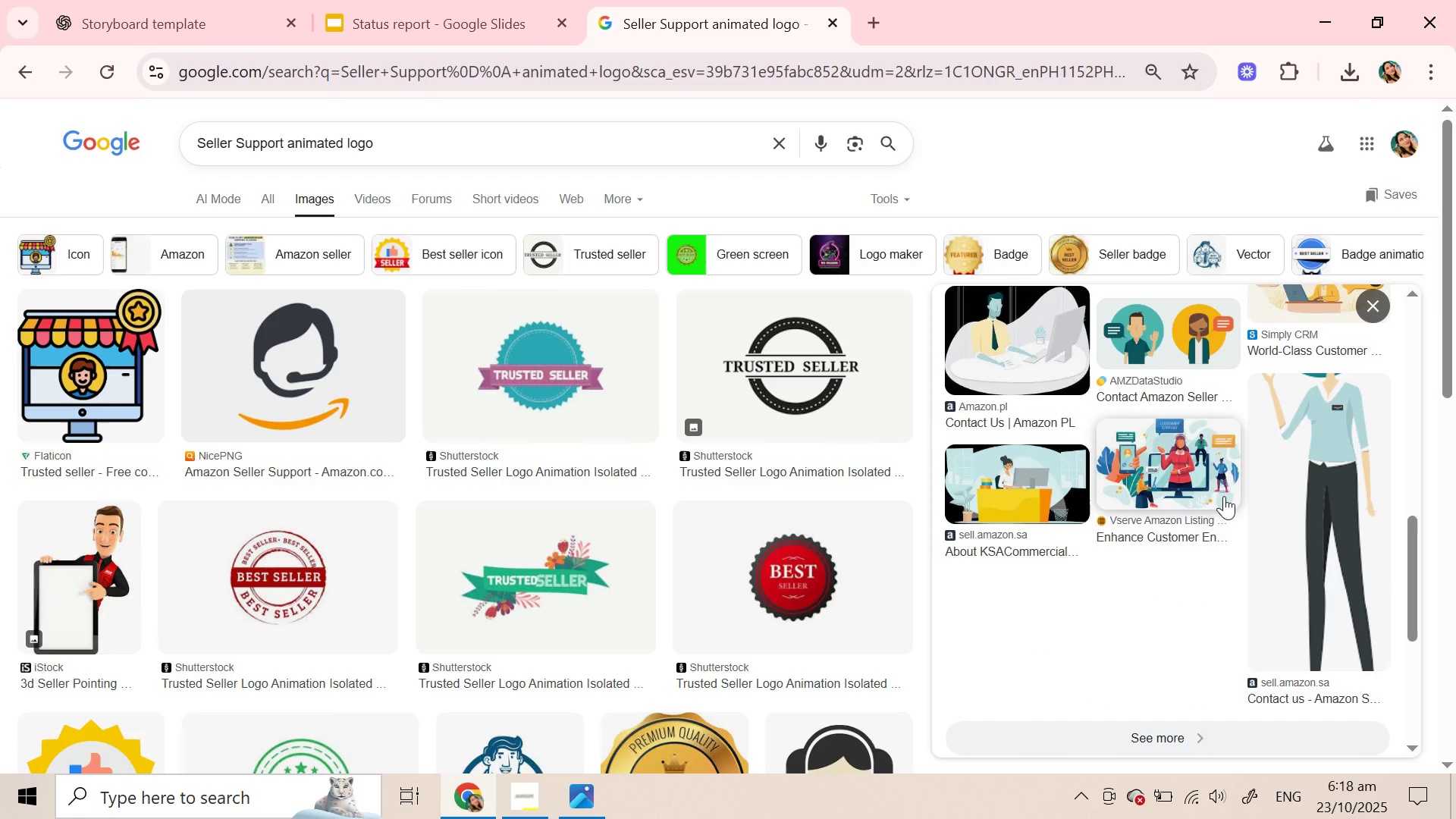 
scroll: coordinate [1215, 521], scroll_direction: up, amount: 8.0
 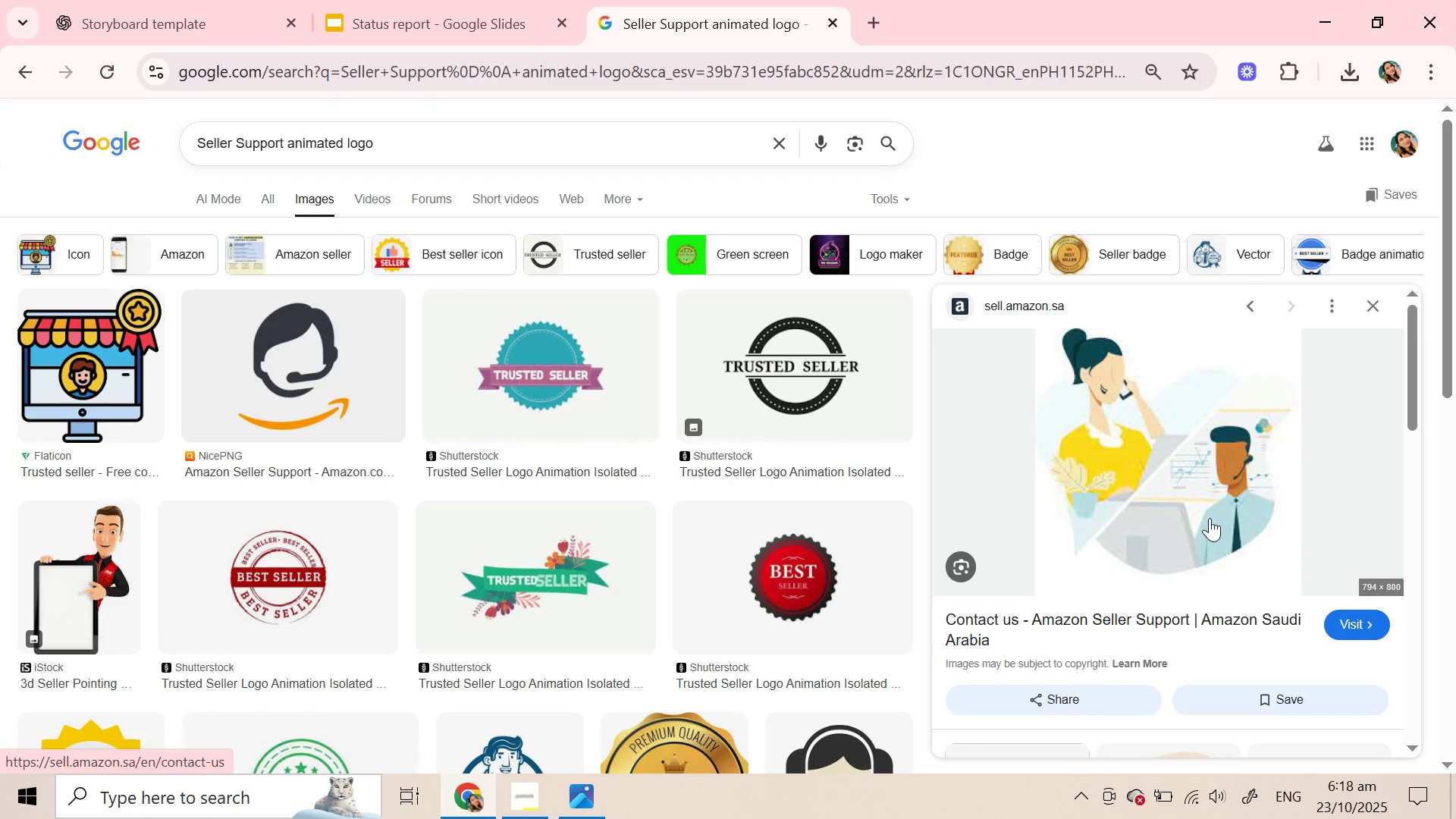 
scroll: coordinate [1205, 482], scroll_direction: down, amount: 5.0
 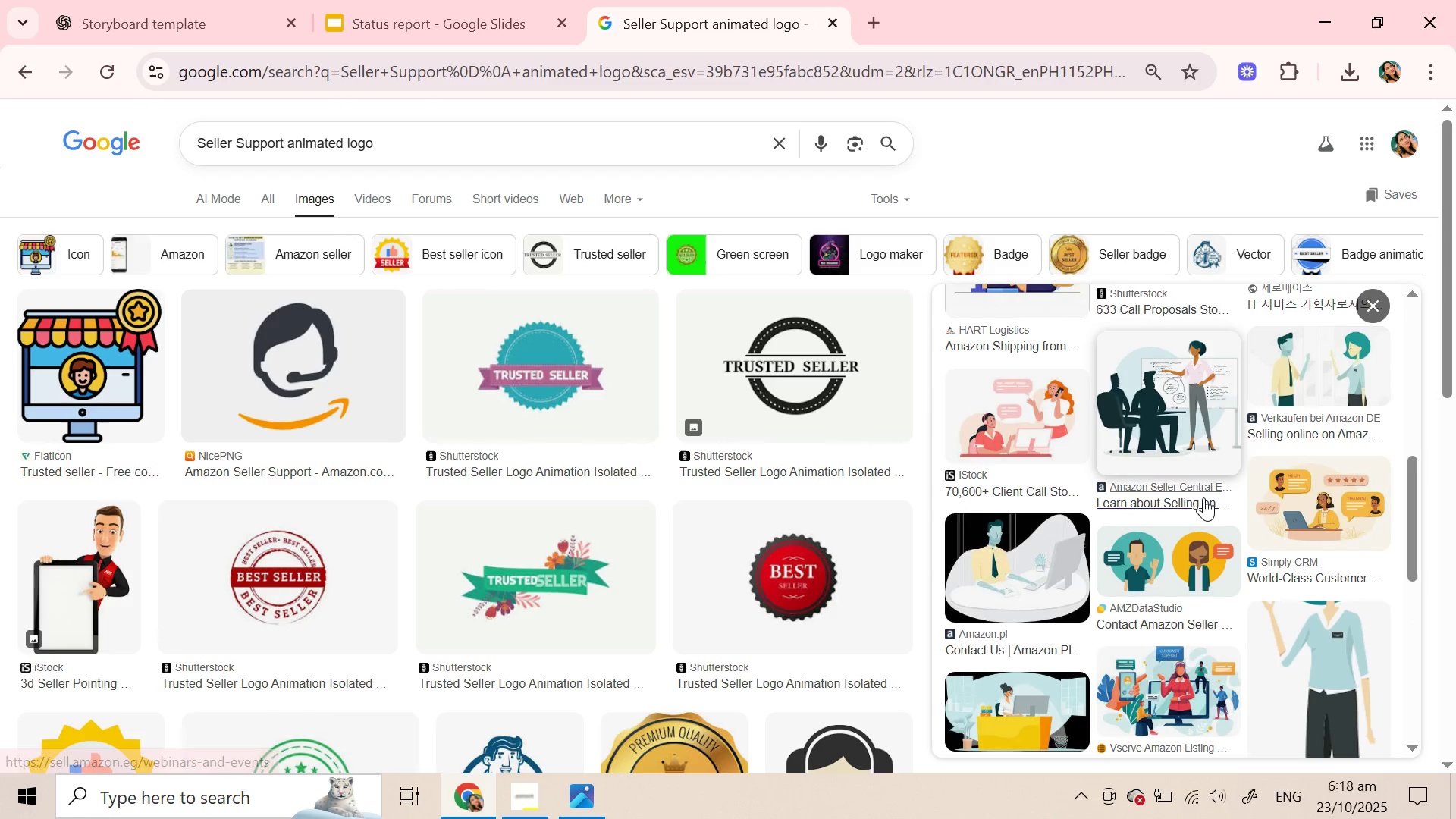 
scroll: coordinate [1203, 505], scroll_direction: up, amount: 2.0
 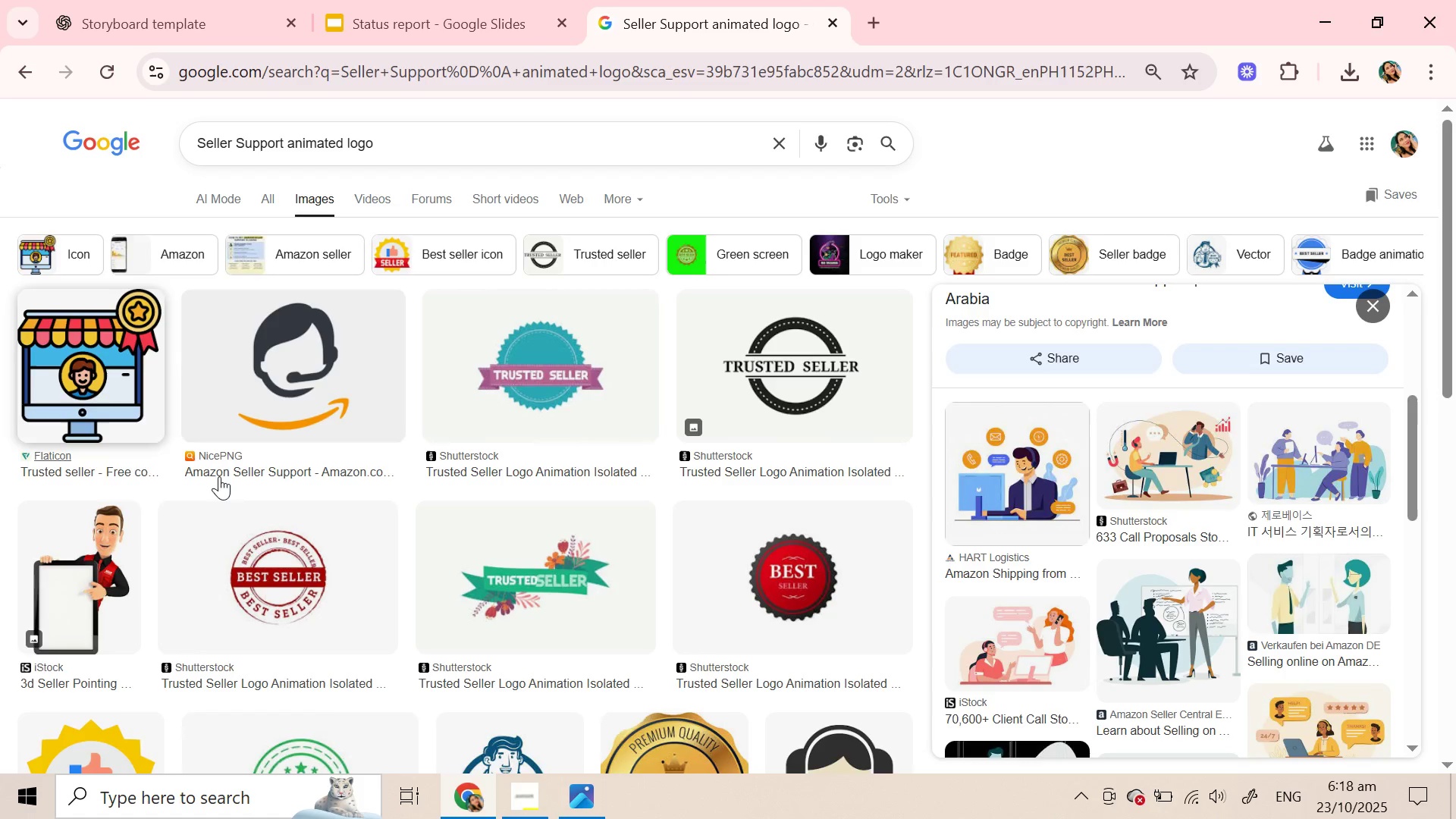 
scroll: coordinate [331, 517], scroll_direction: down, amount: 3.0
 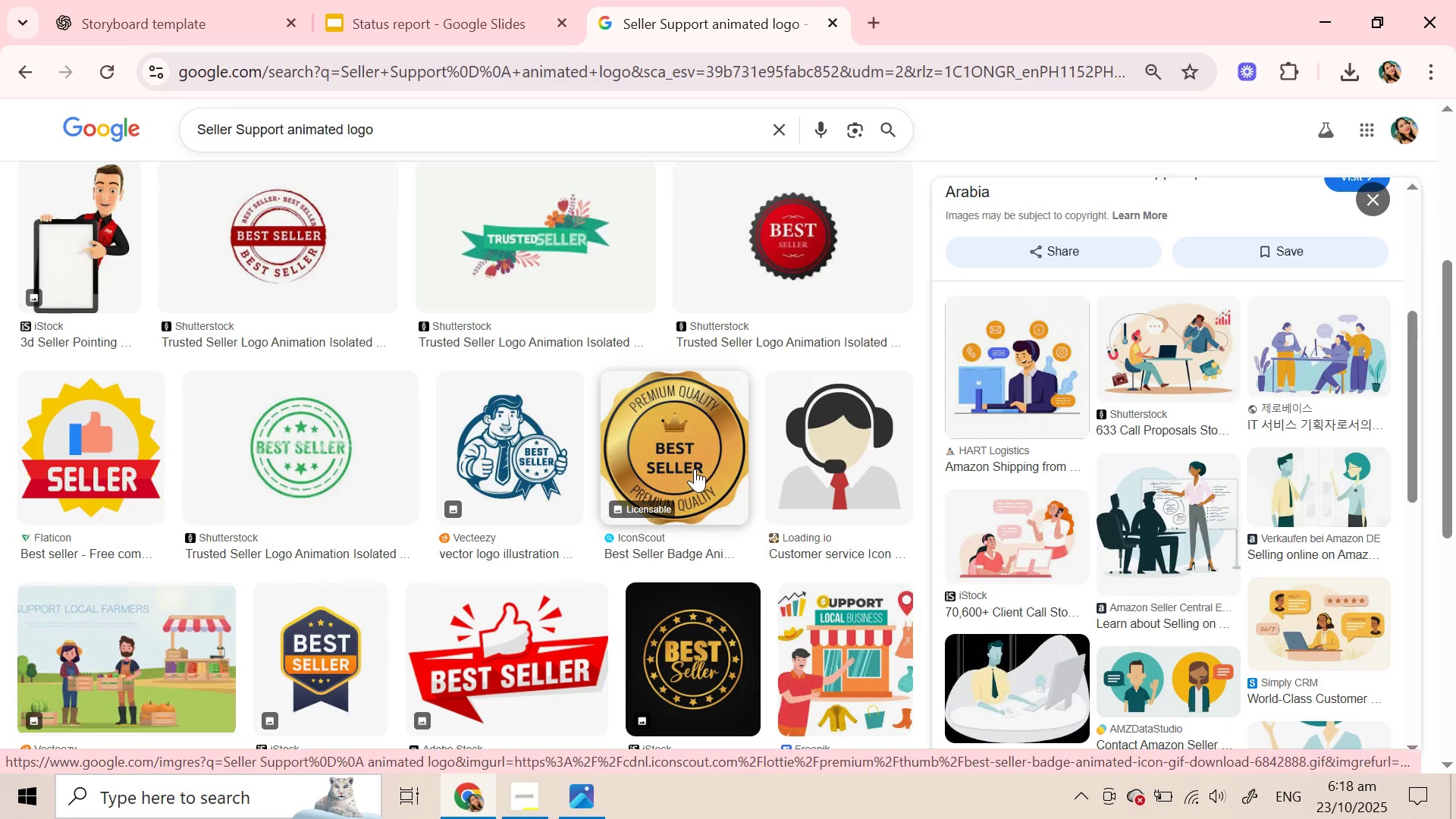 
left_click([797, 440])
 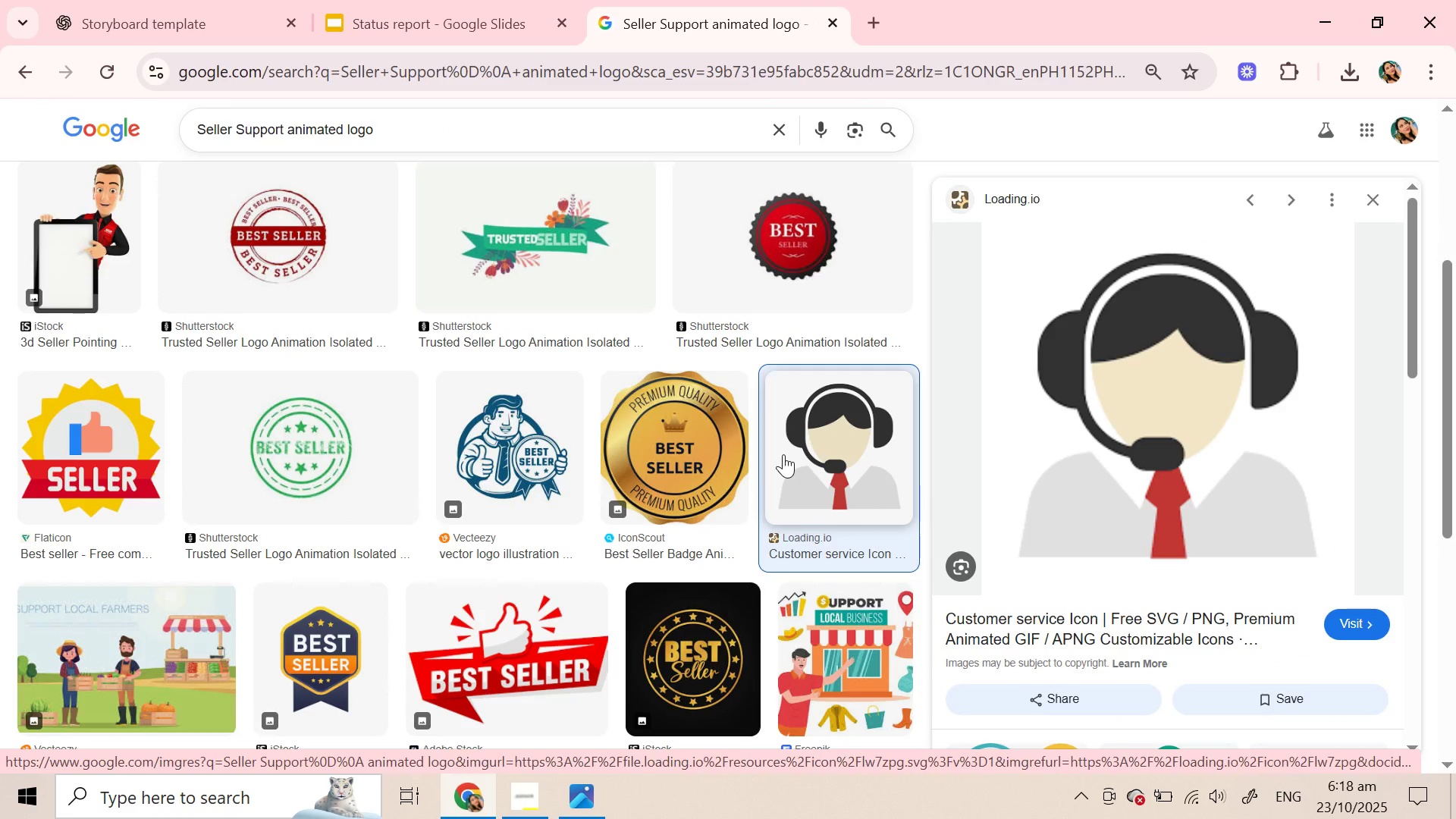 
wait(5.1)
 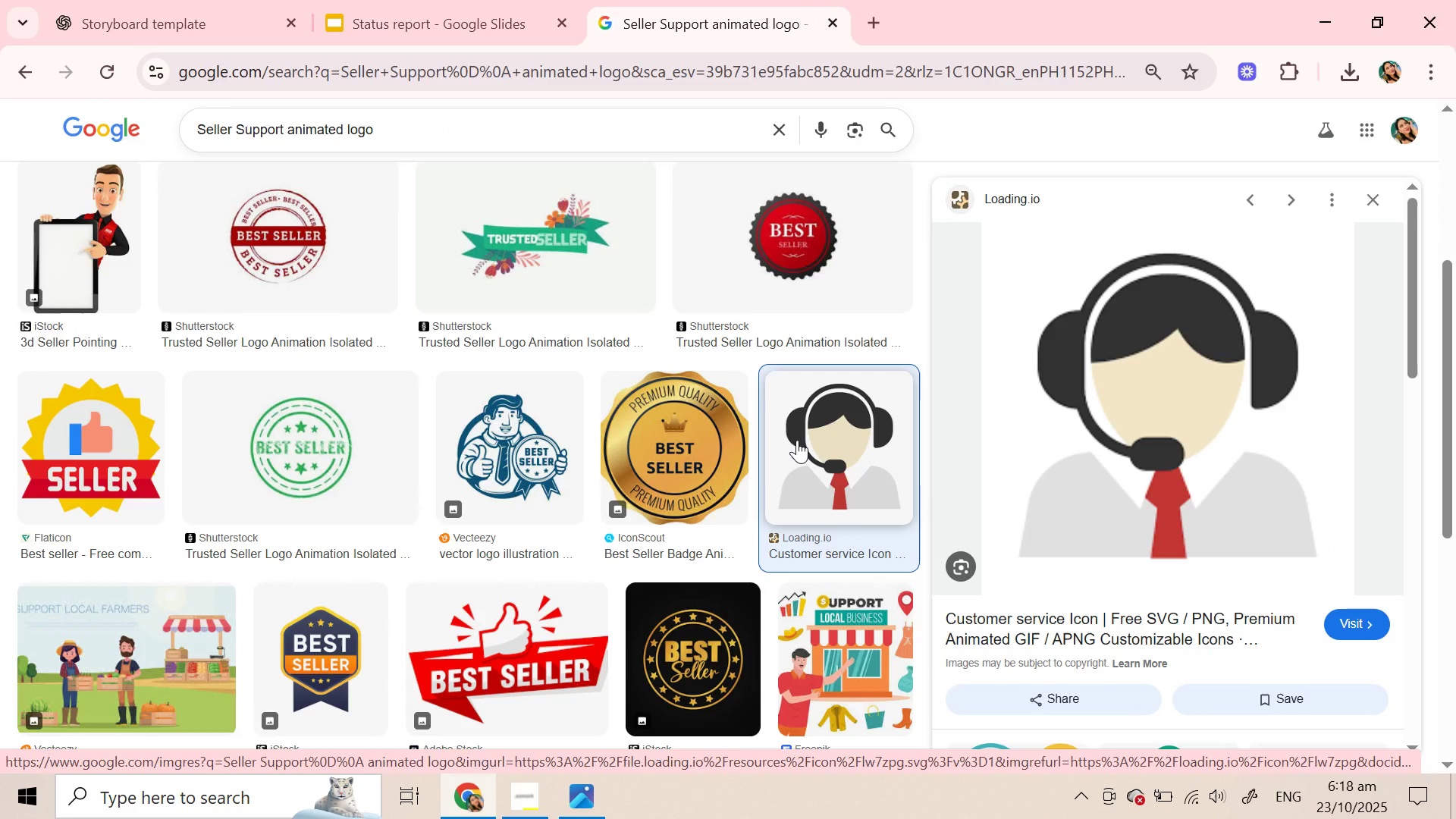 
scroll: coordinate [1172, 403], scroll_direction: down, amount: 4.0
 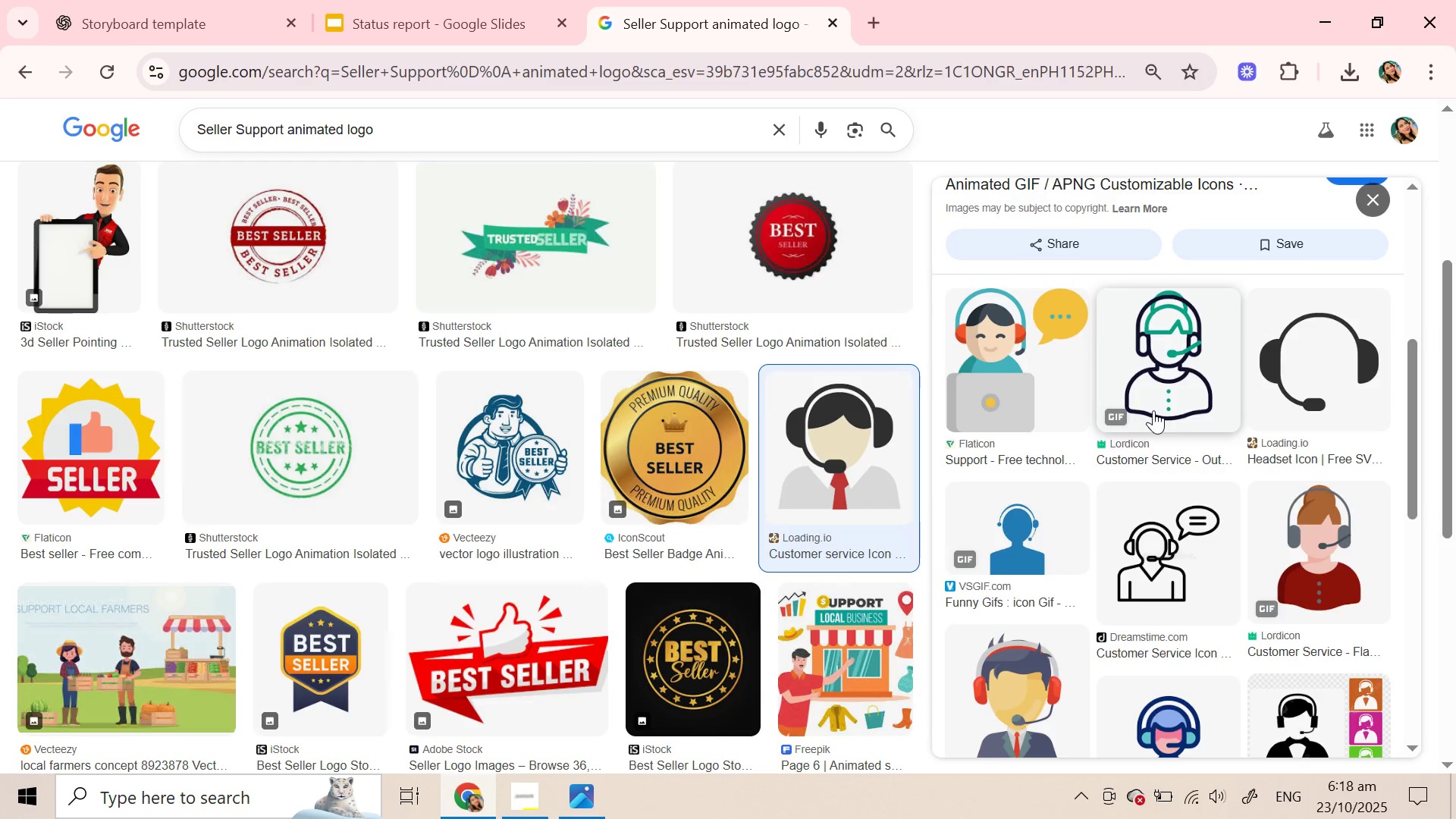 
wait(6.54)
 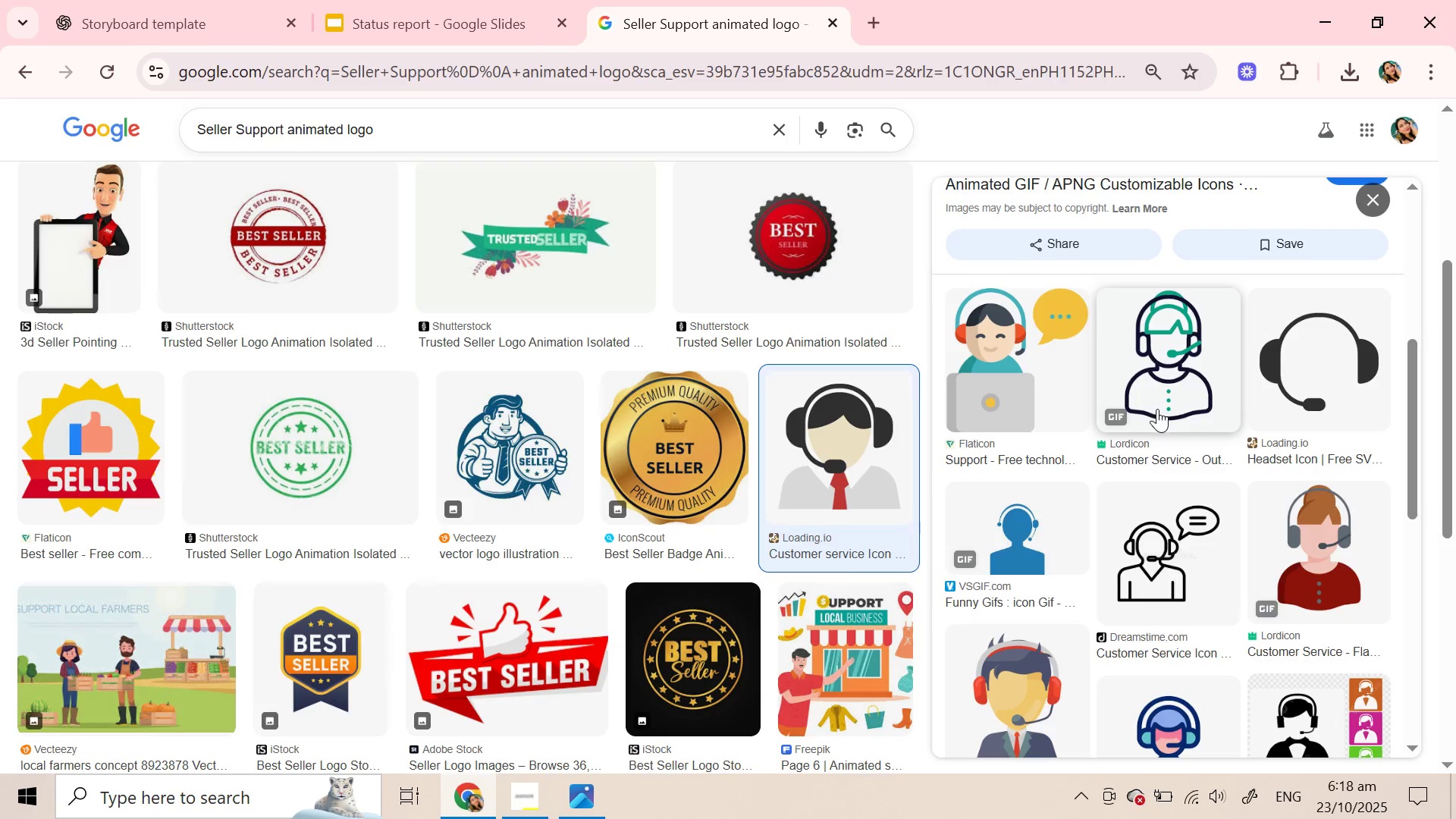 
scroll: coordinate [1009, 413], scroll_direction: down, amount: 4.0
 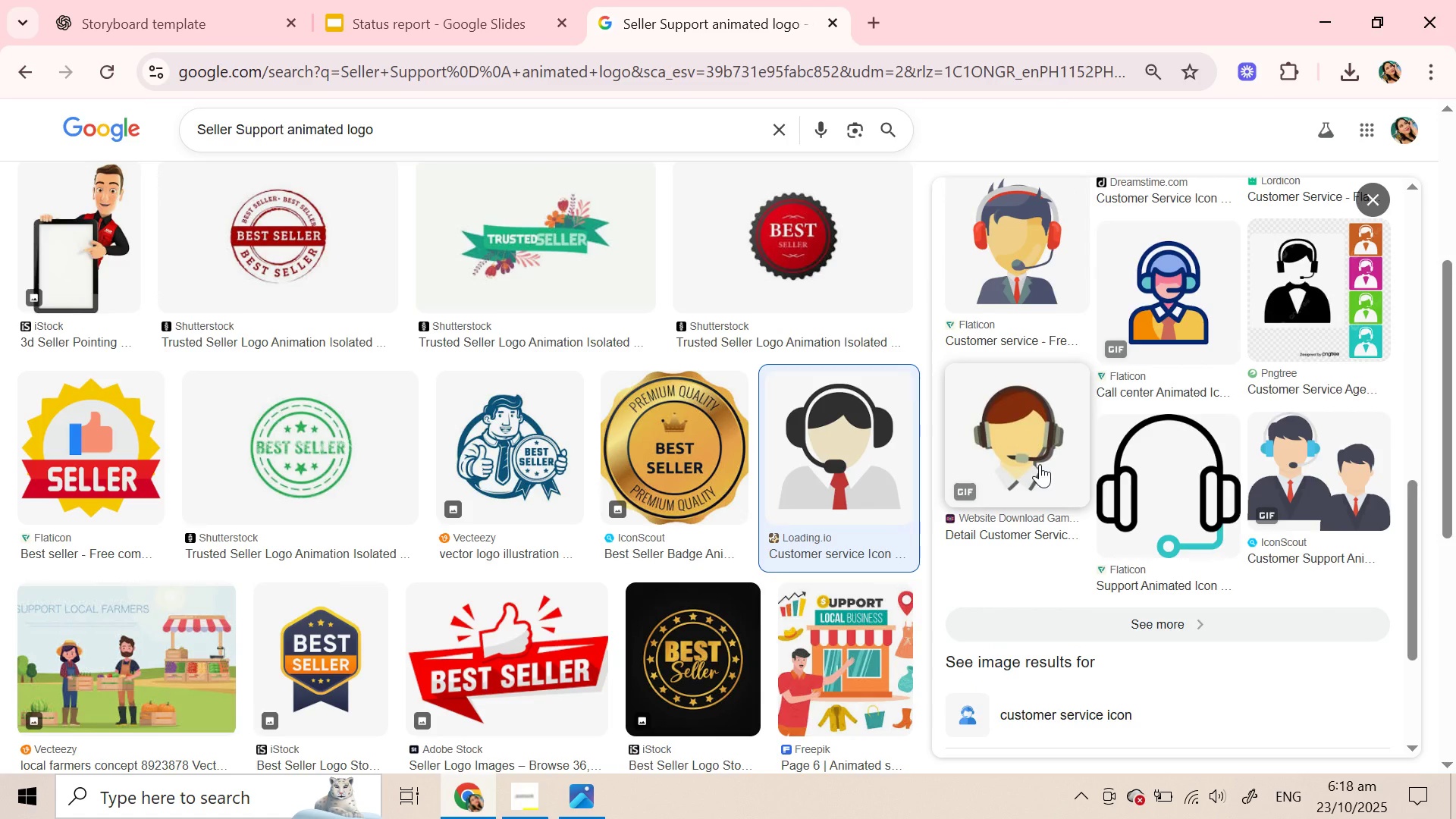 
left_click([1040, 464])
 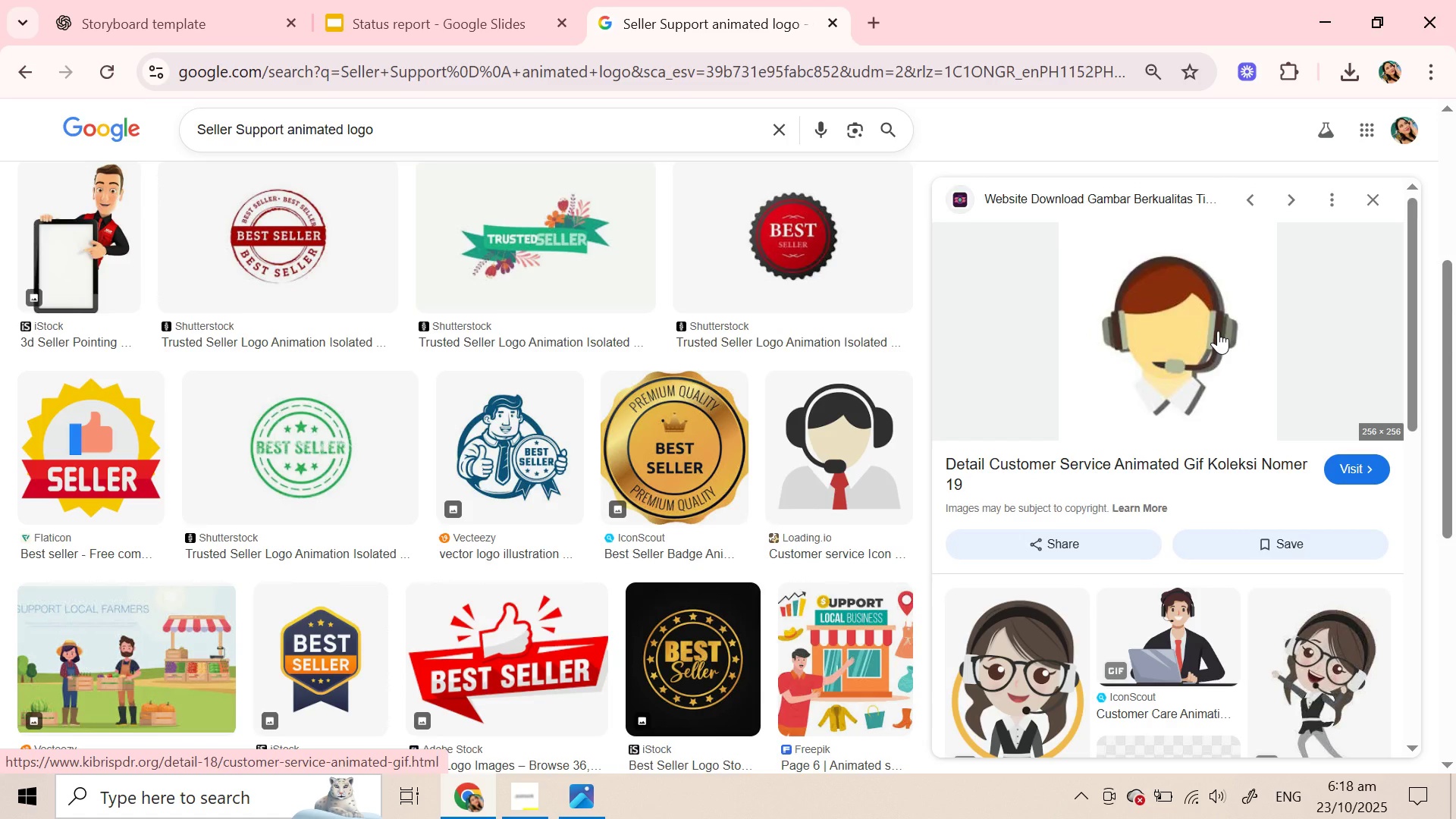 
scroll: coordinate [1073, 518], scroll_direction: down, amount: 5.0
 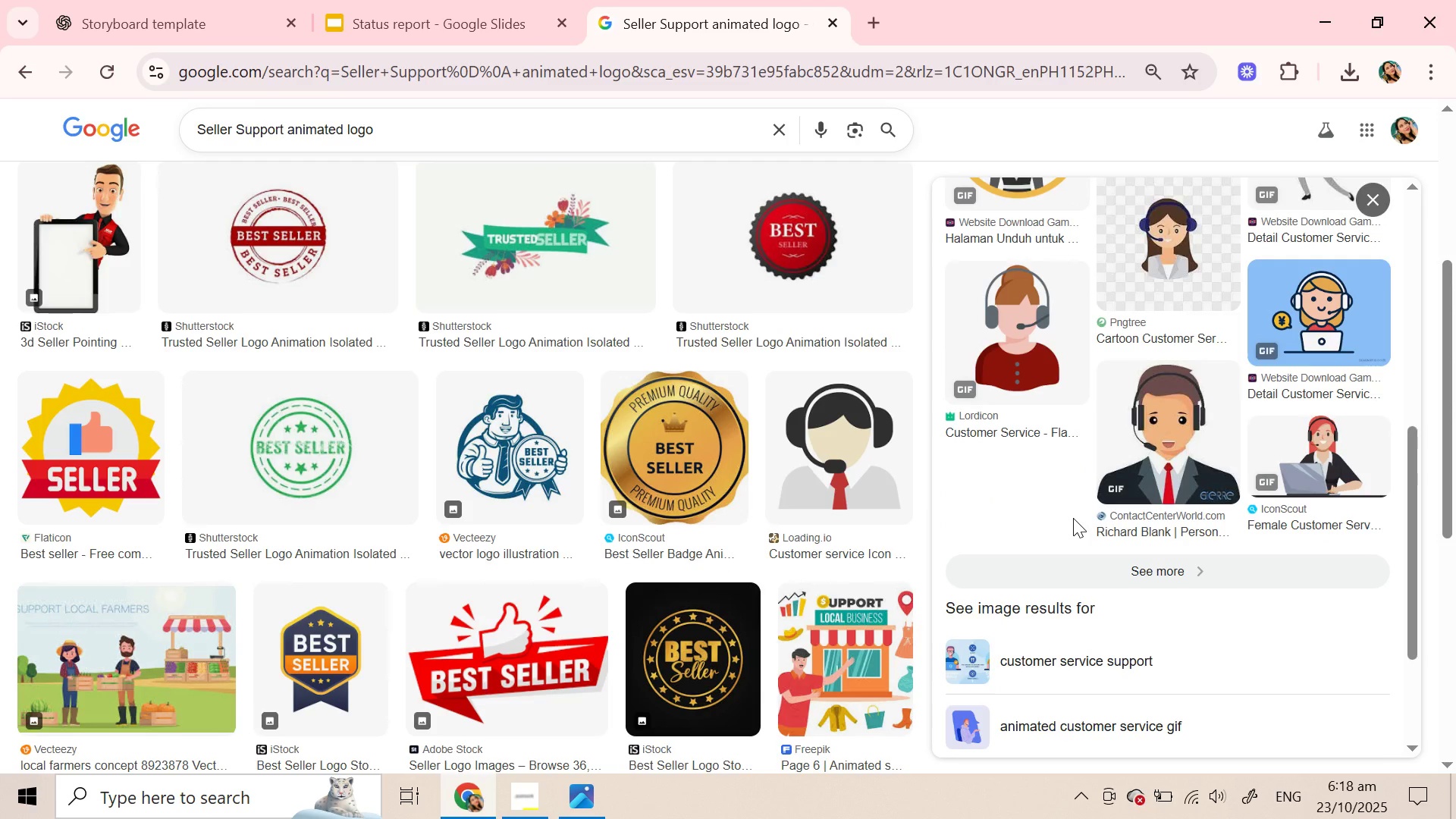 
scroll: coordinate [1072, 494], scroll_direction: up, amount: 10.0
 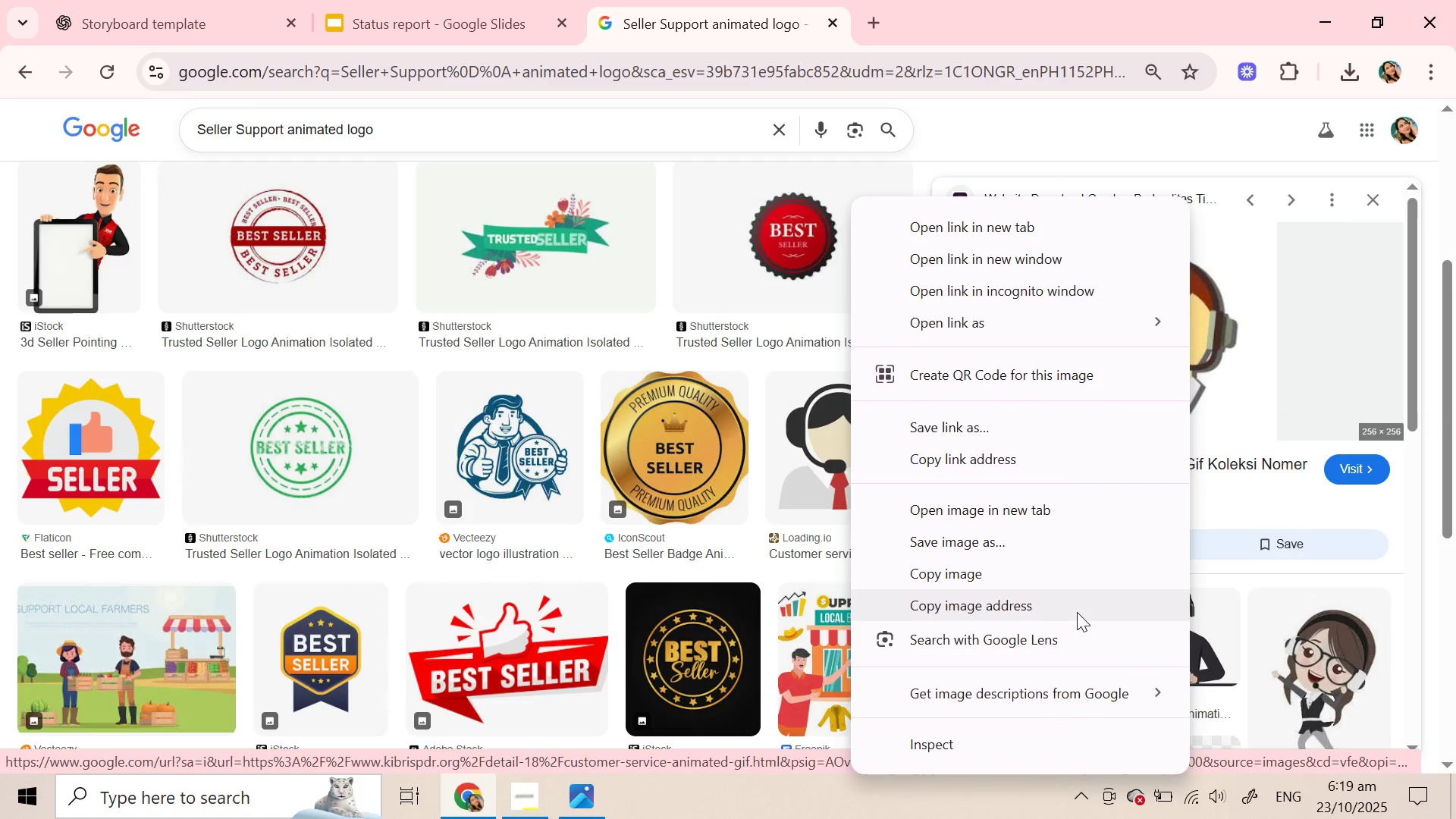 
left_click([1077, 612])
 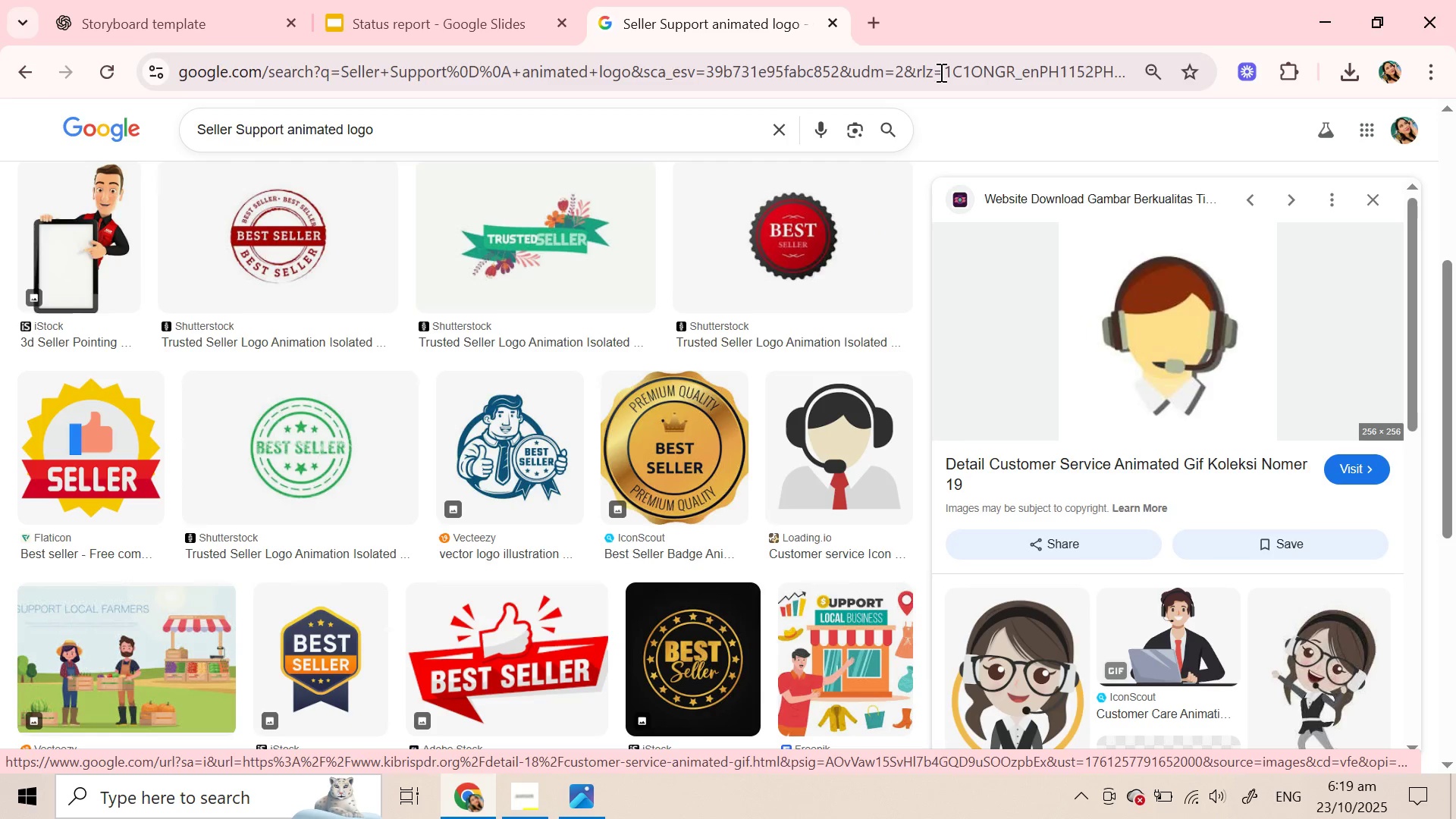 
left_click([385, 10])
 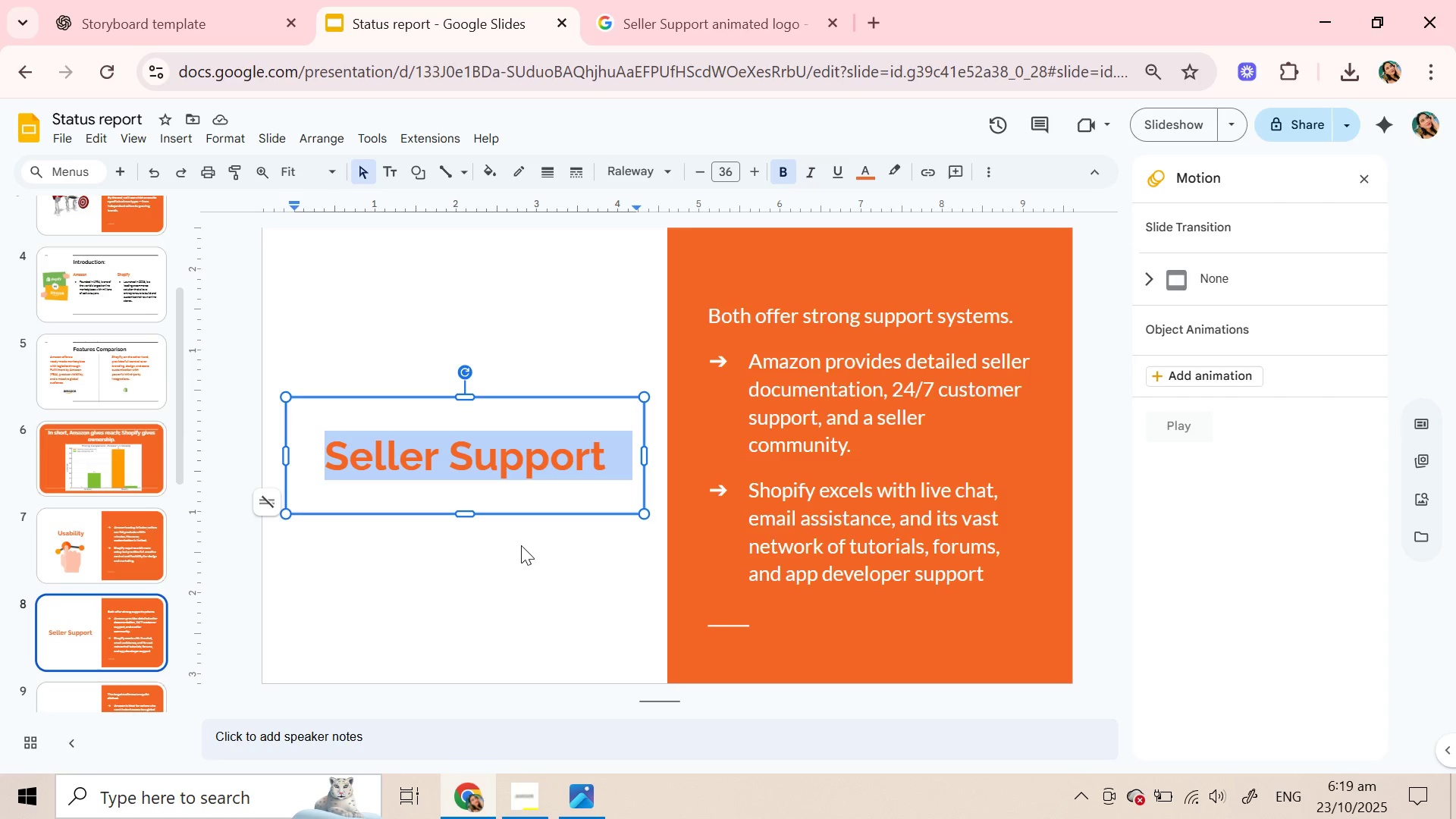 
left_click([521, 545])
 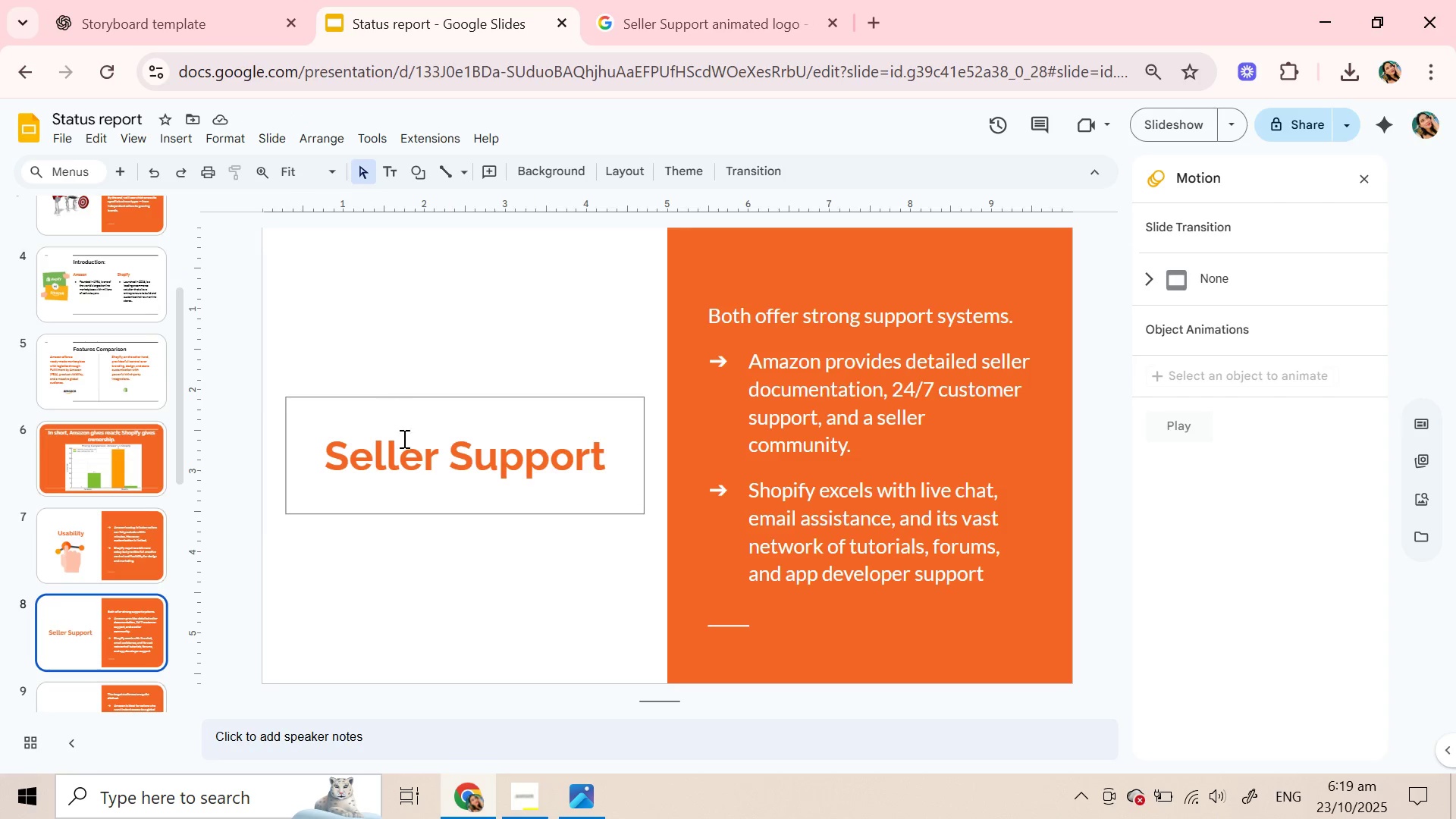 
left_click([420, 465])
 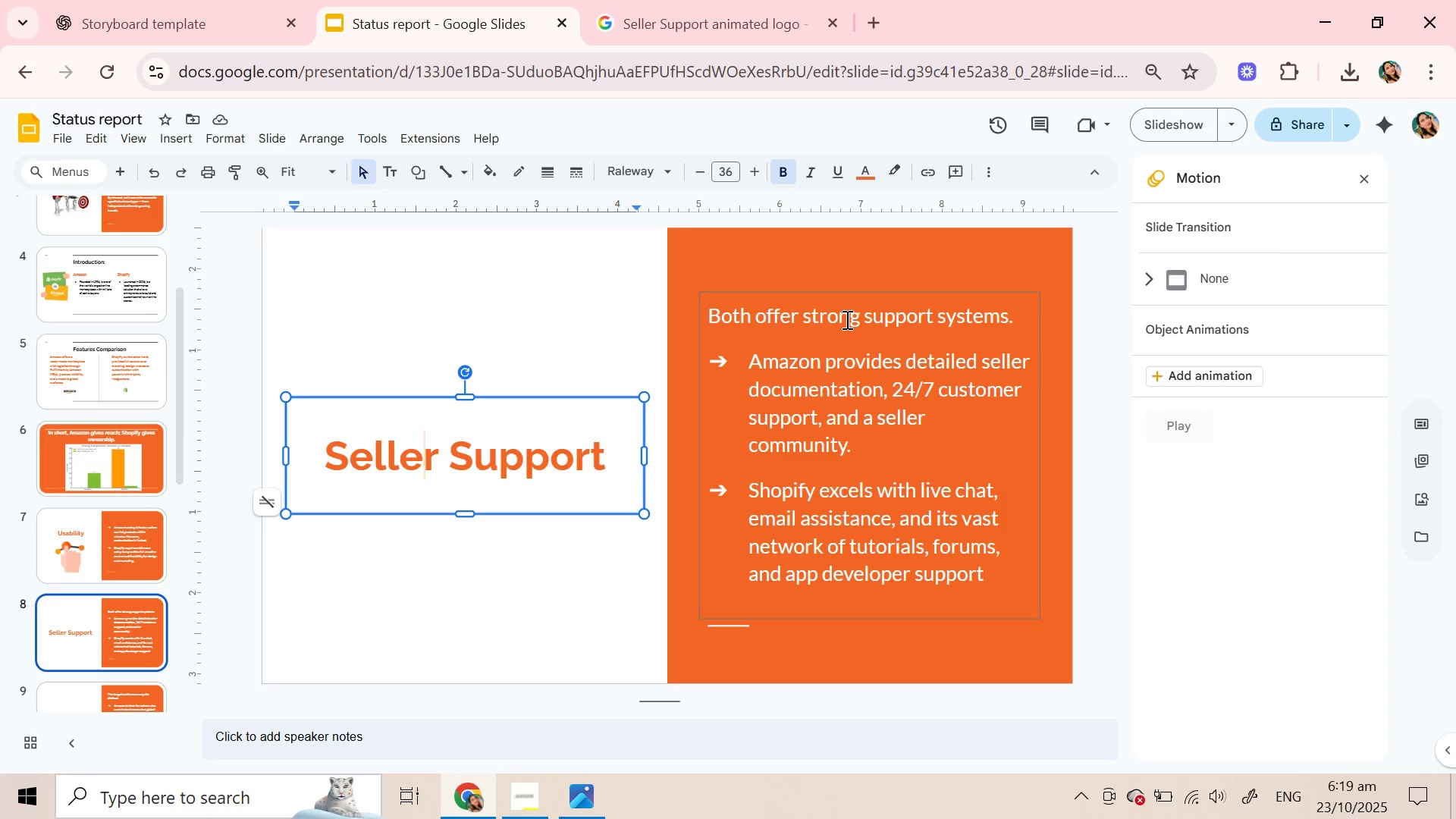 
wait(8.38)
 